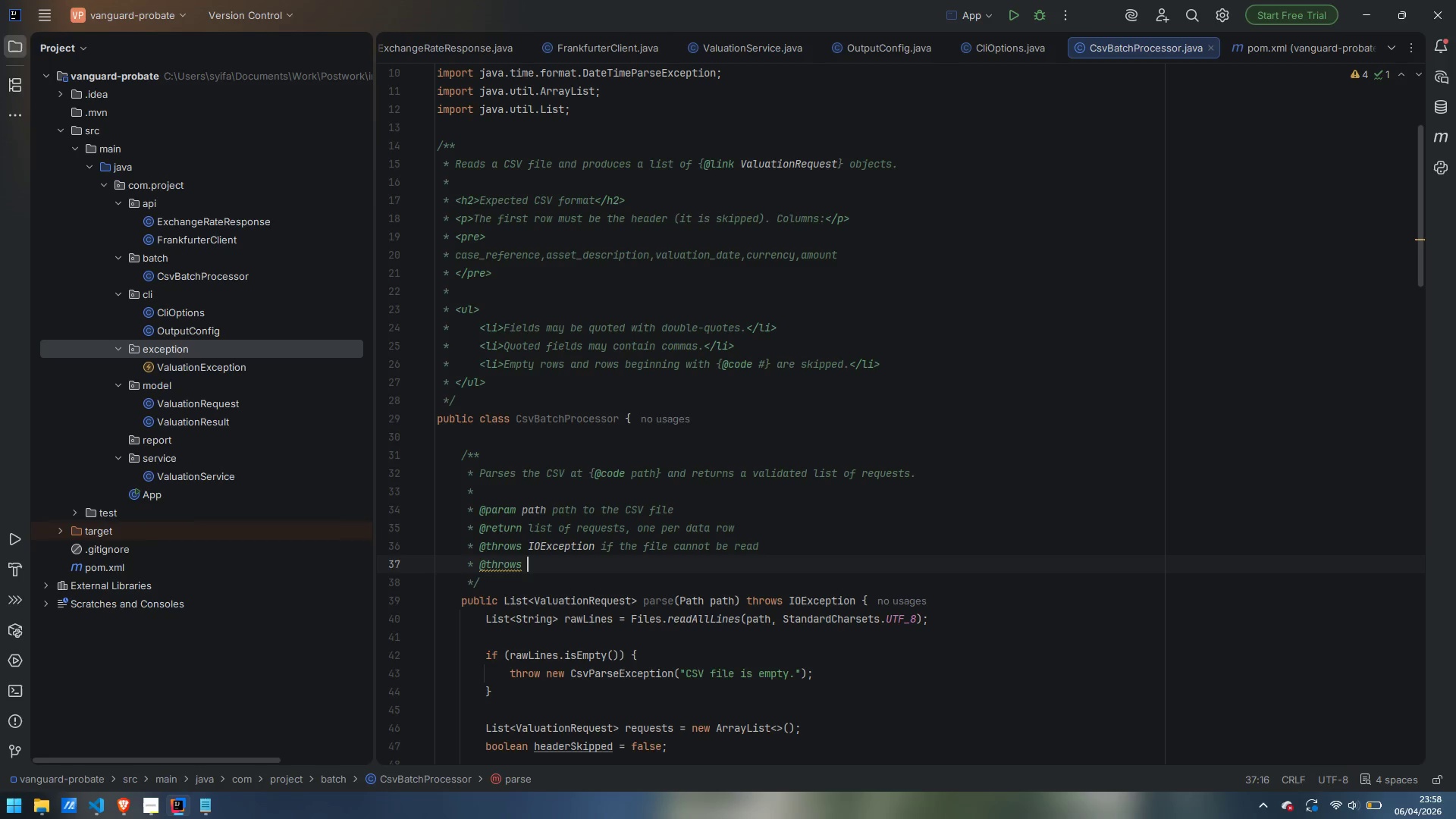 
type(CsvParseException)
 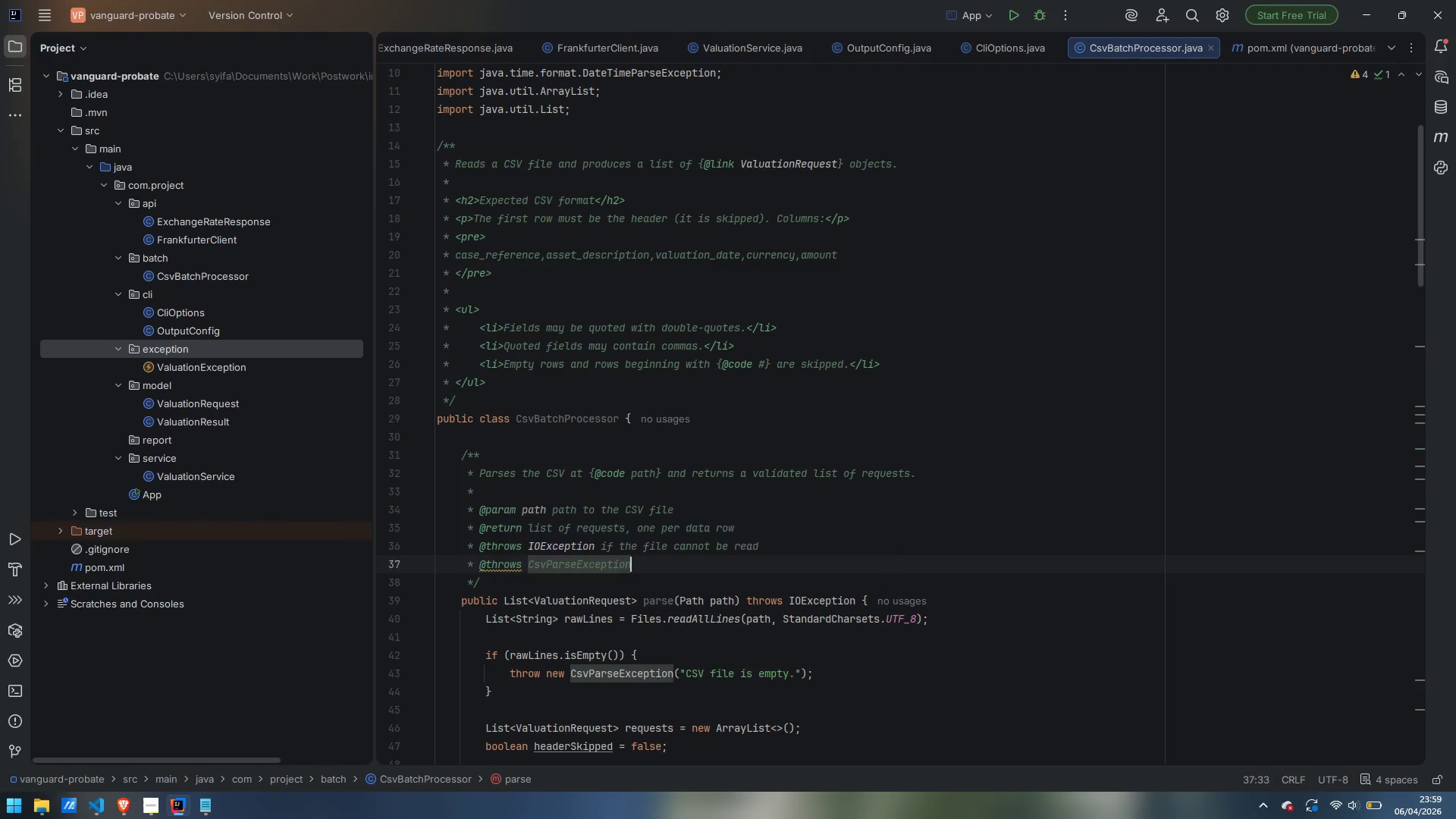 
key(Enter)
 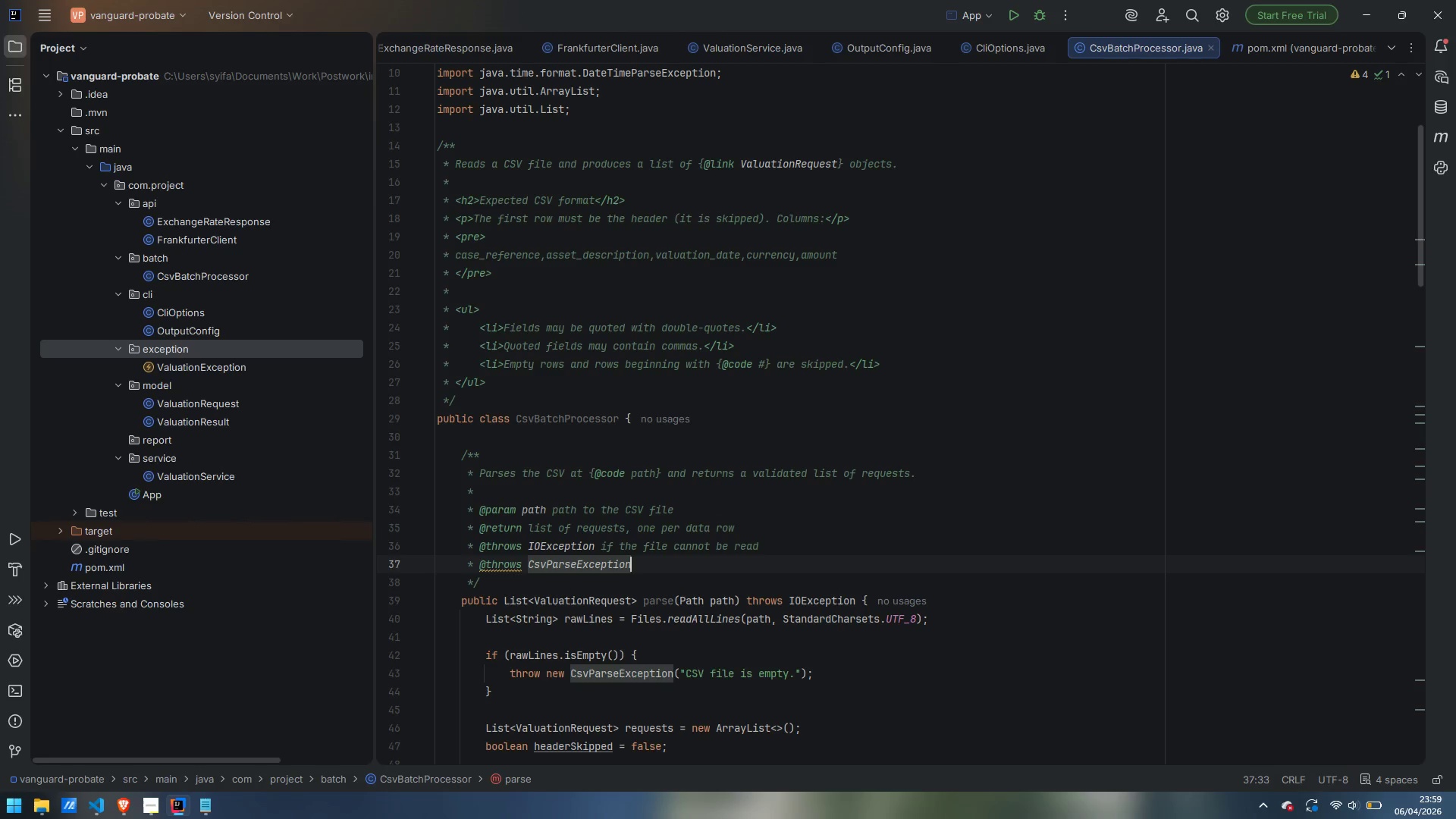 
type( if (any row is malforma)
key(Backspace)
type(ed or contains invalid data)
 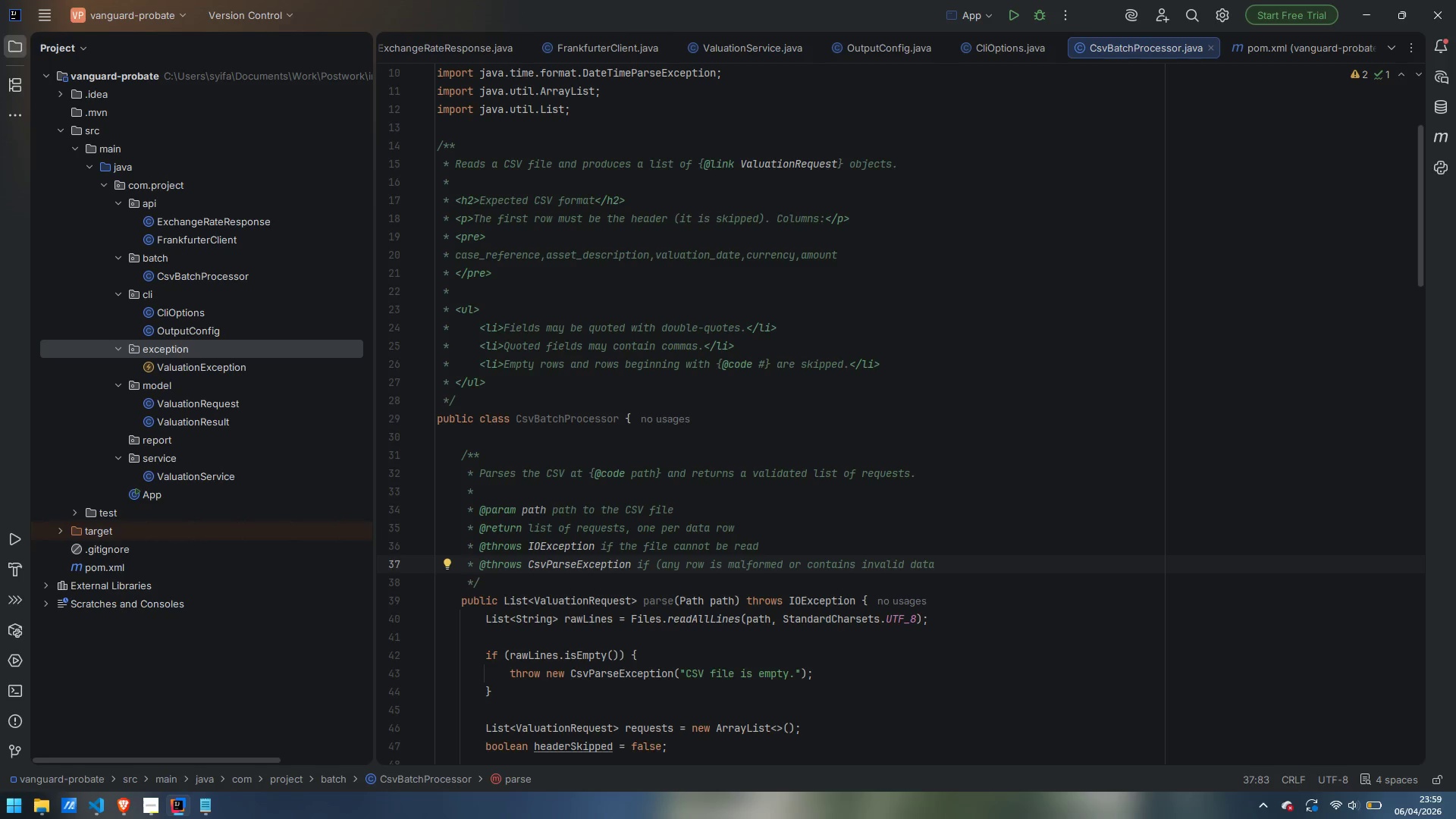 
wait(5.25)
 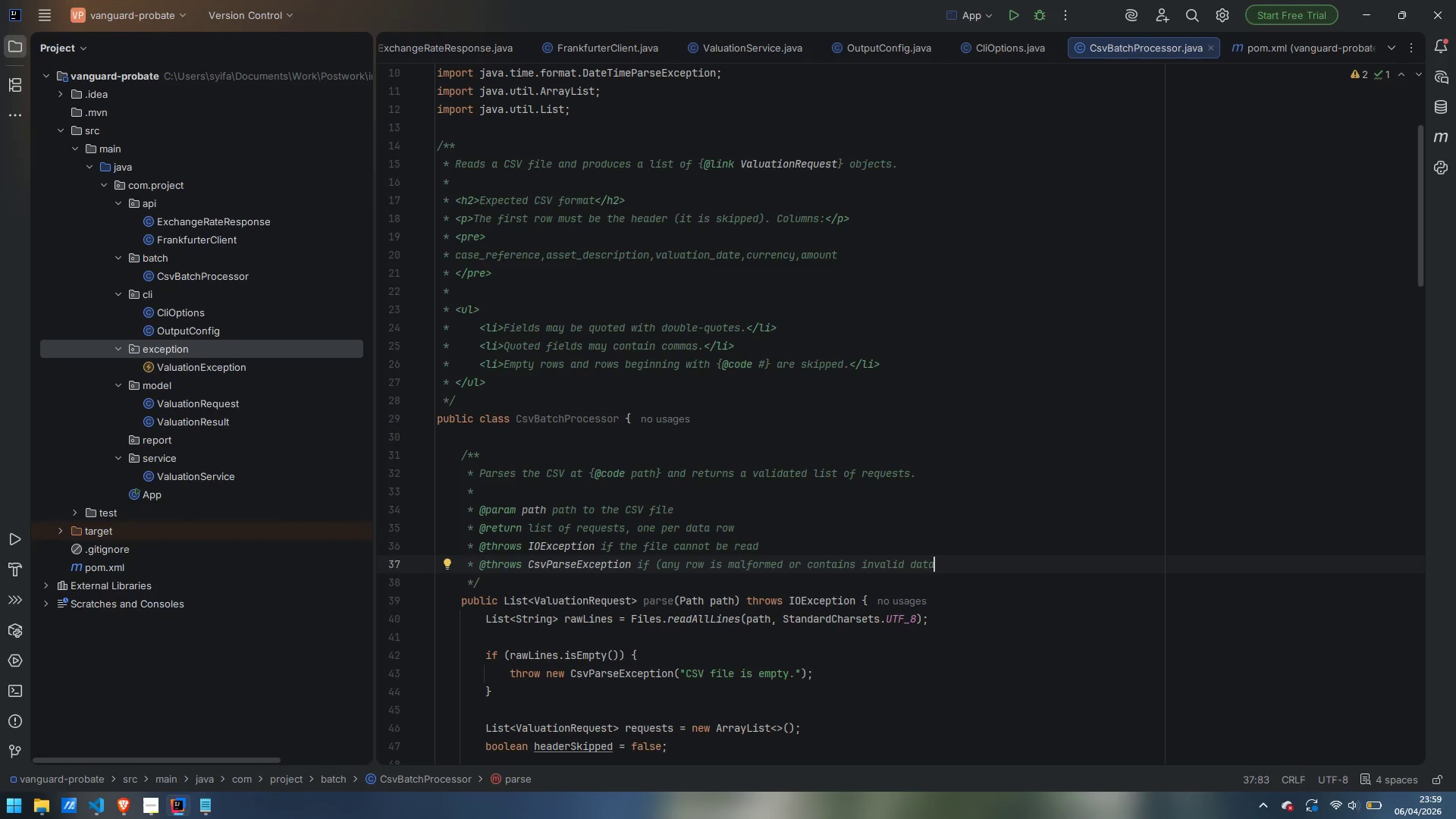 
scroll: coordinate [739, 378], scroll_direction: down, amount: 4.0
 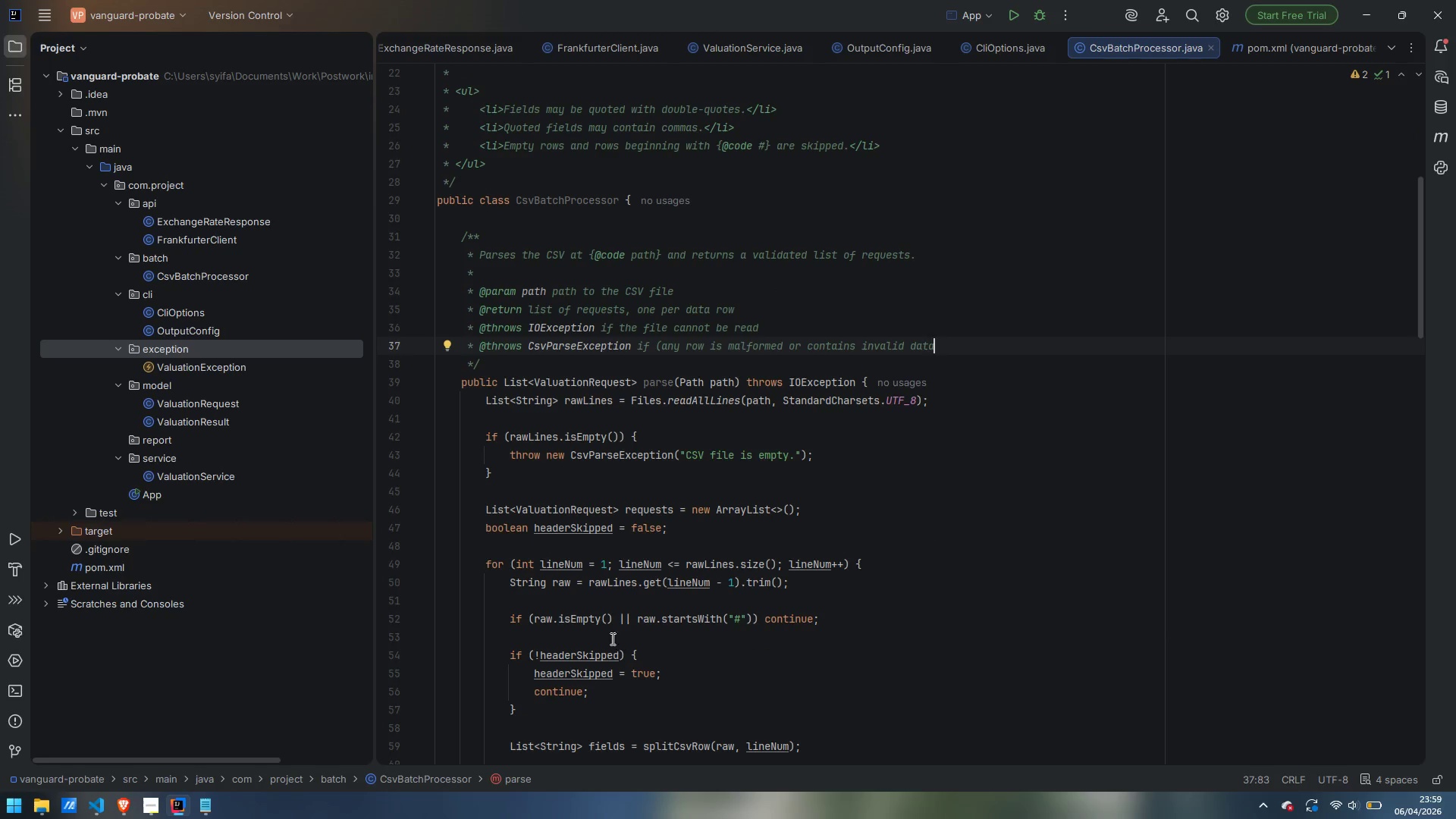 
left_click([595, 605])
 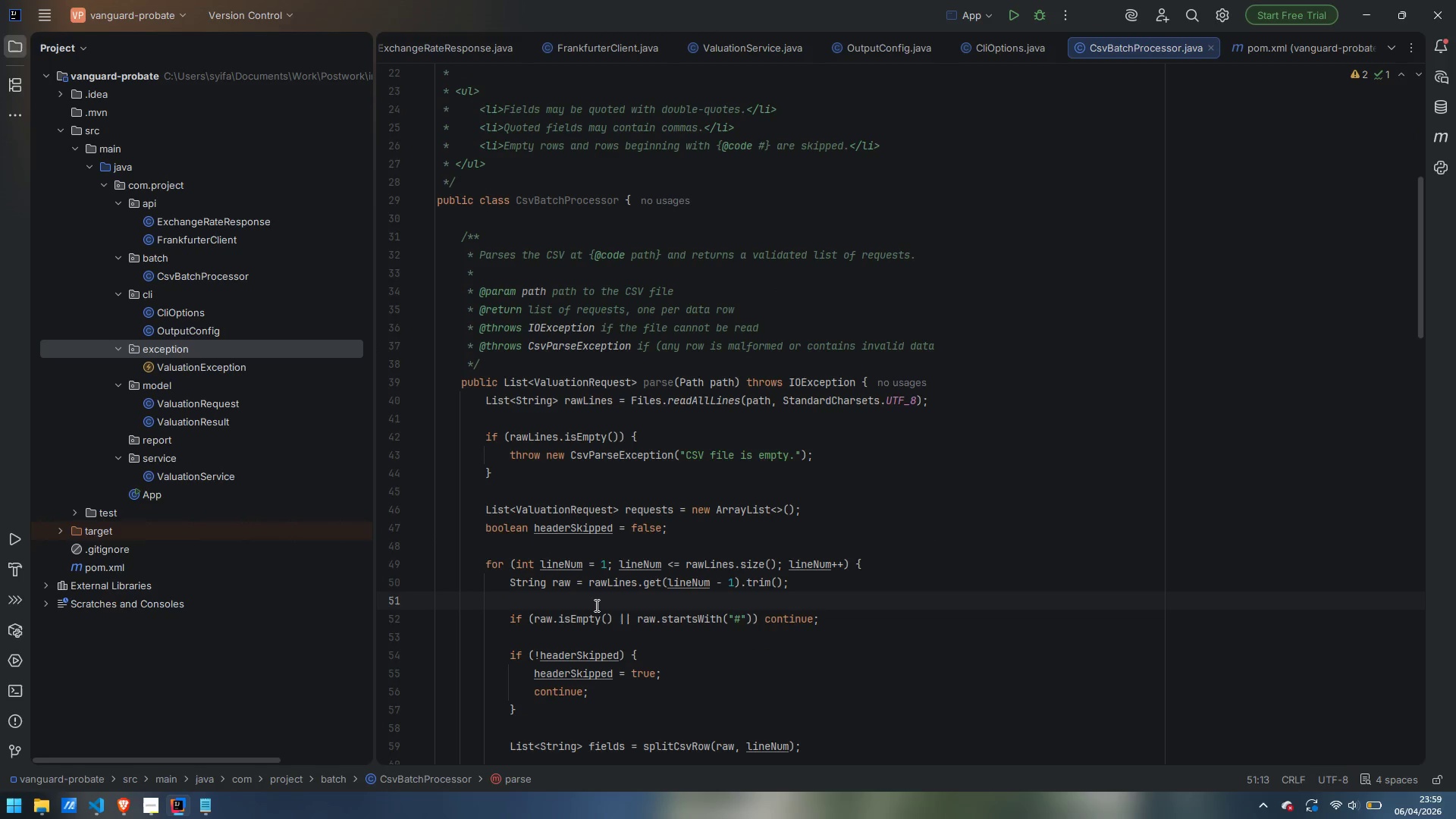 
key(Enter)
 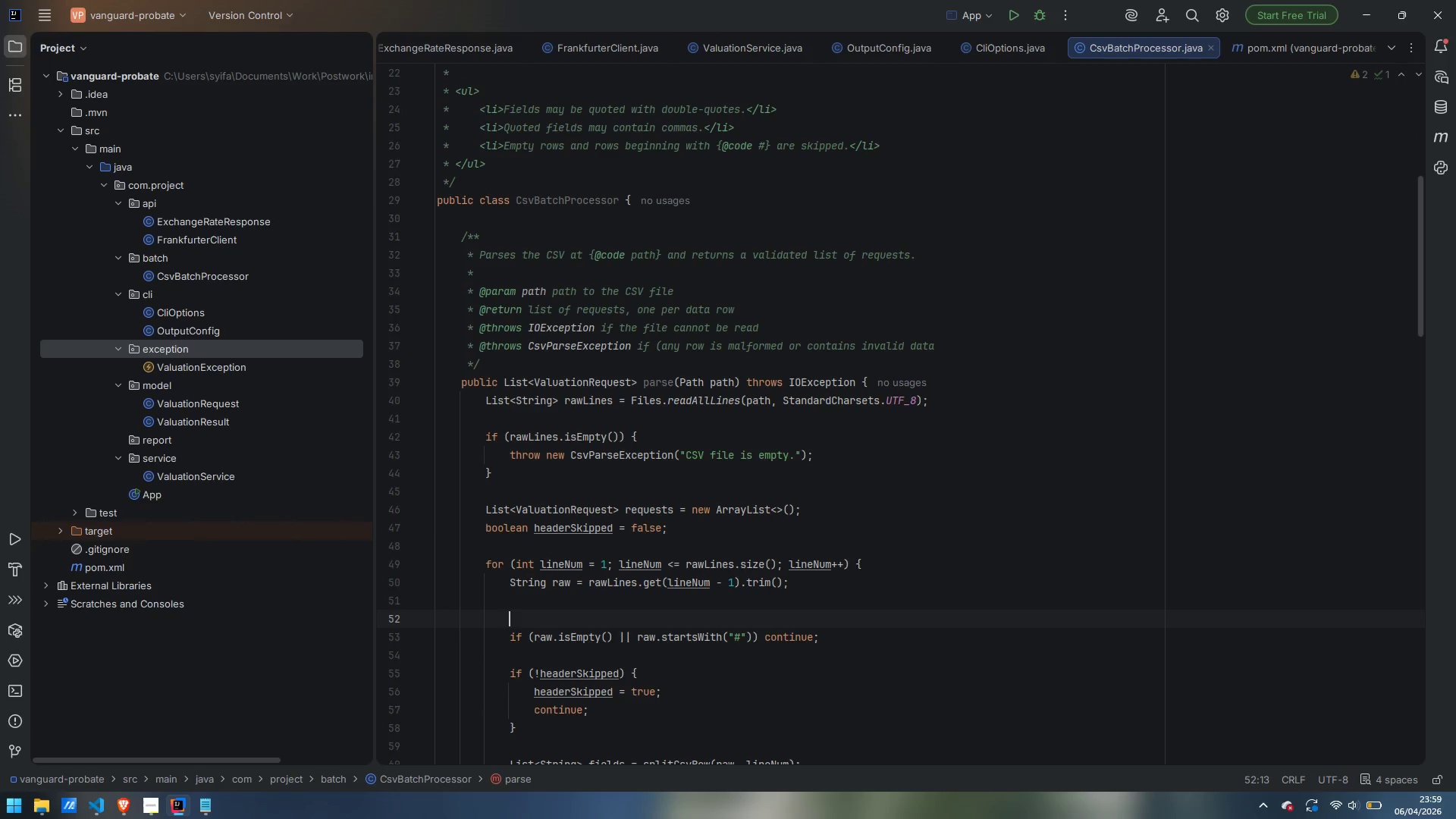 
type(// Skip bla)
key(Backspace)
key(Backspace)
type(lank lines and comment lines)
 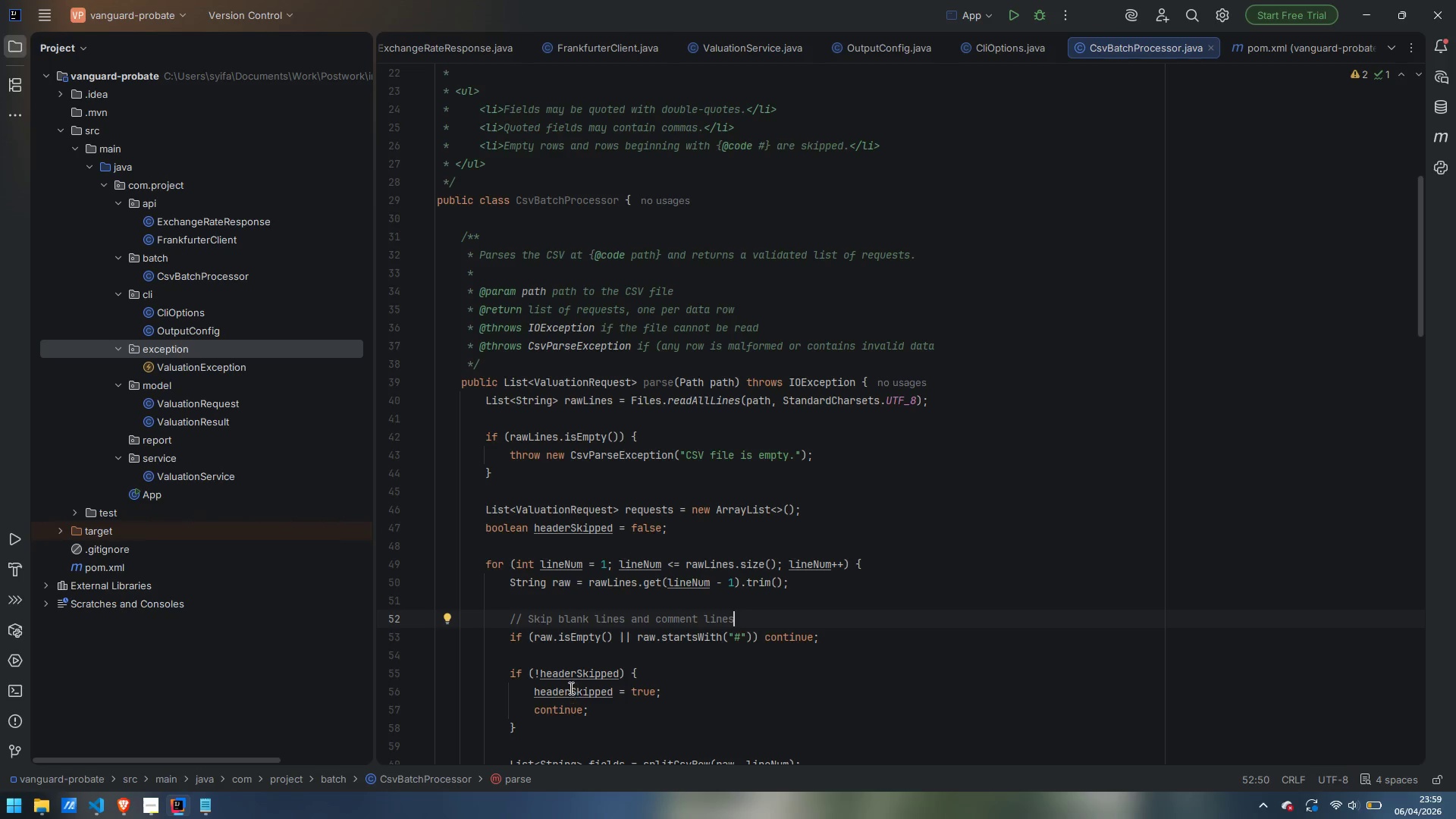 
left_click([562, 657])
 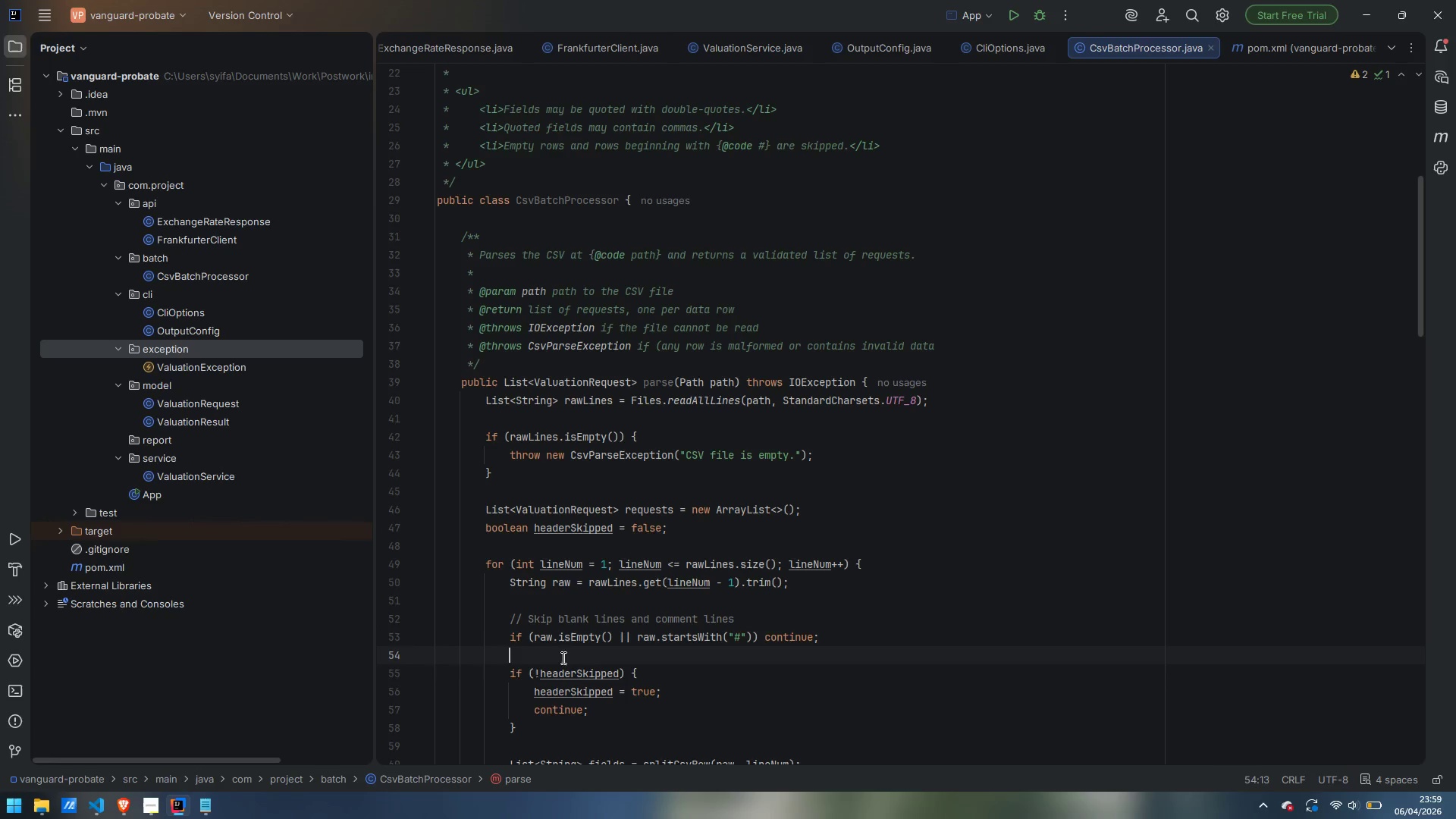 
key(Enter)
 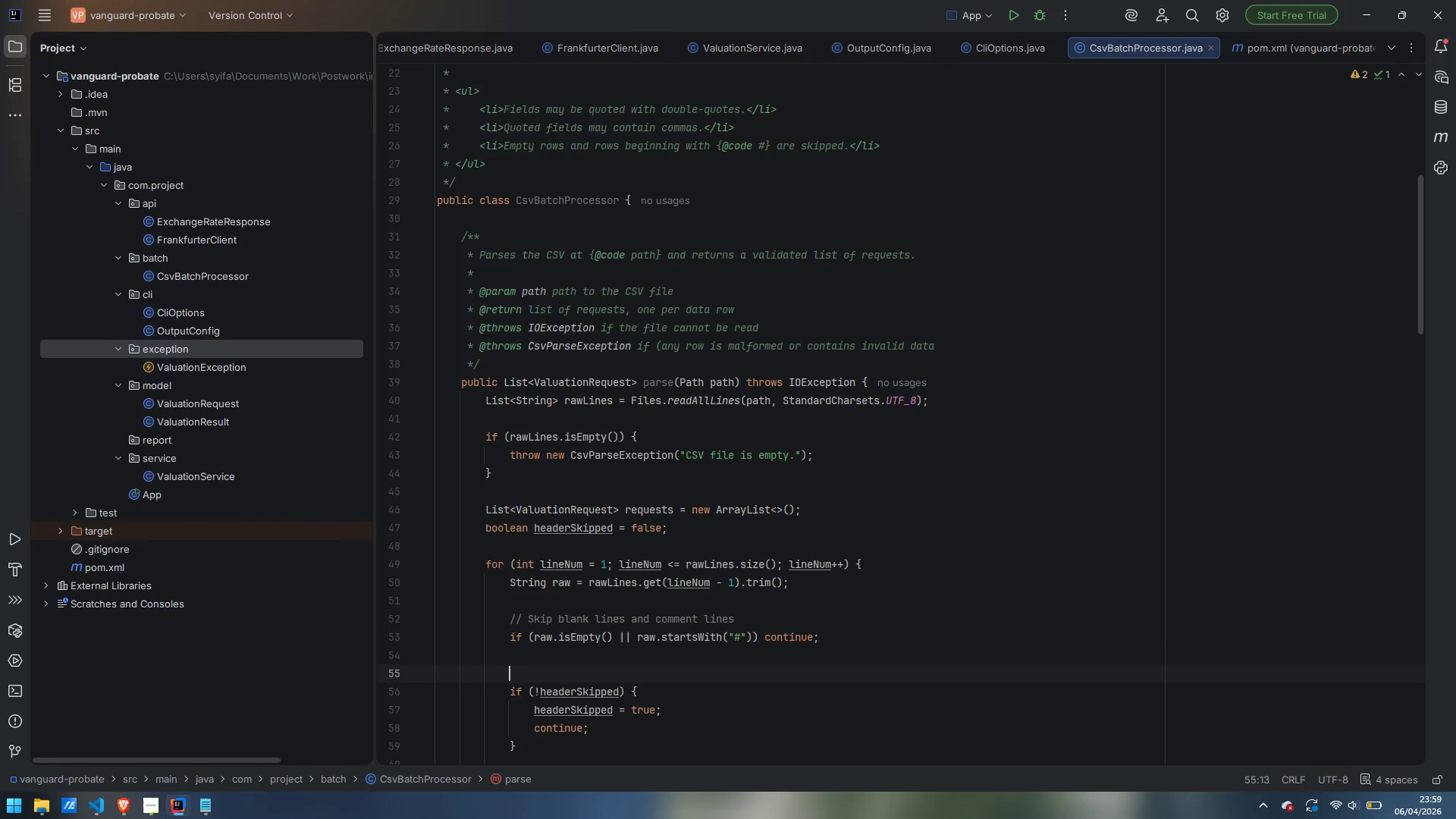 
type(// Skip heaer [Home])
 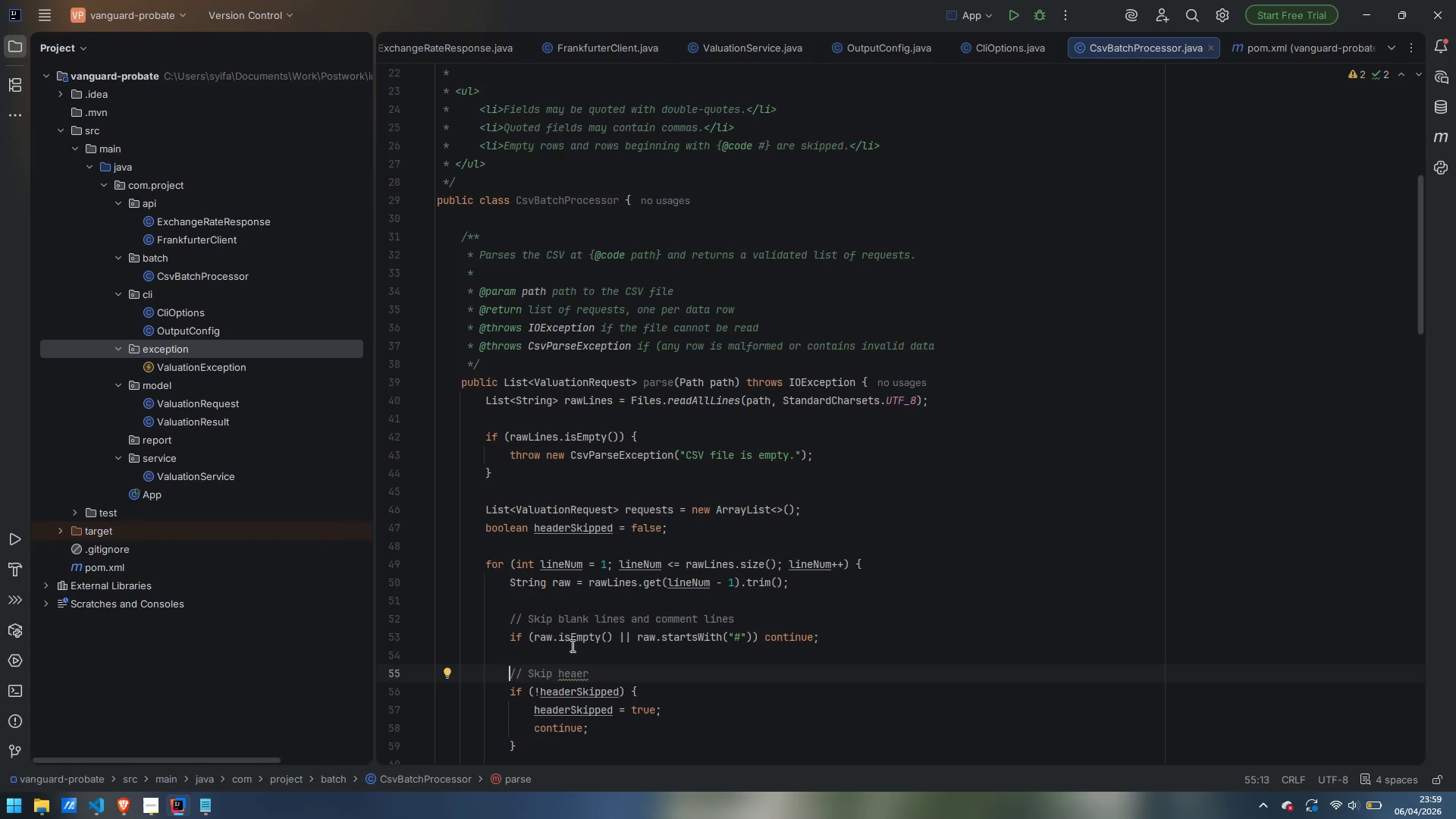 
left_click([625, 679])
 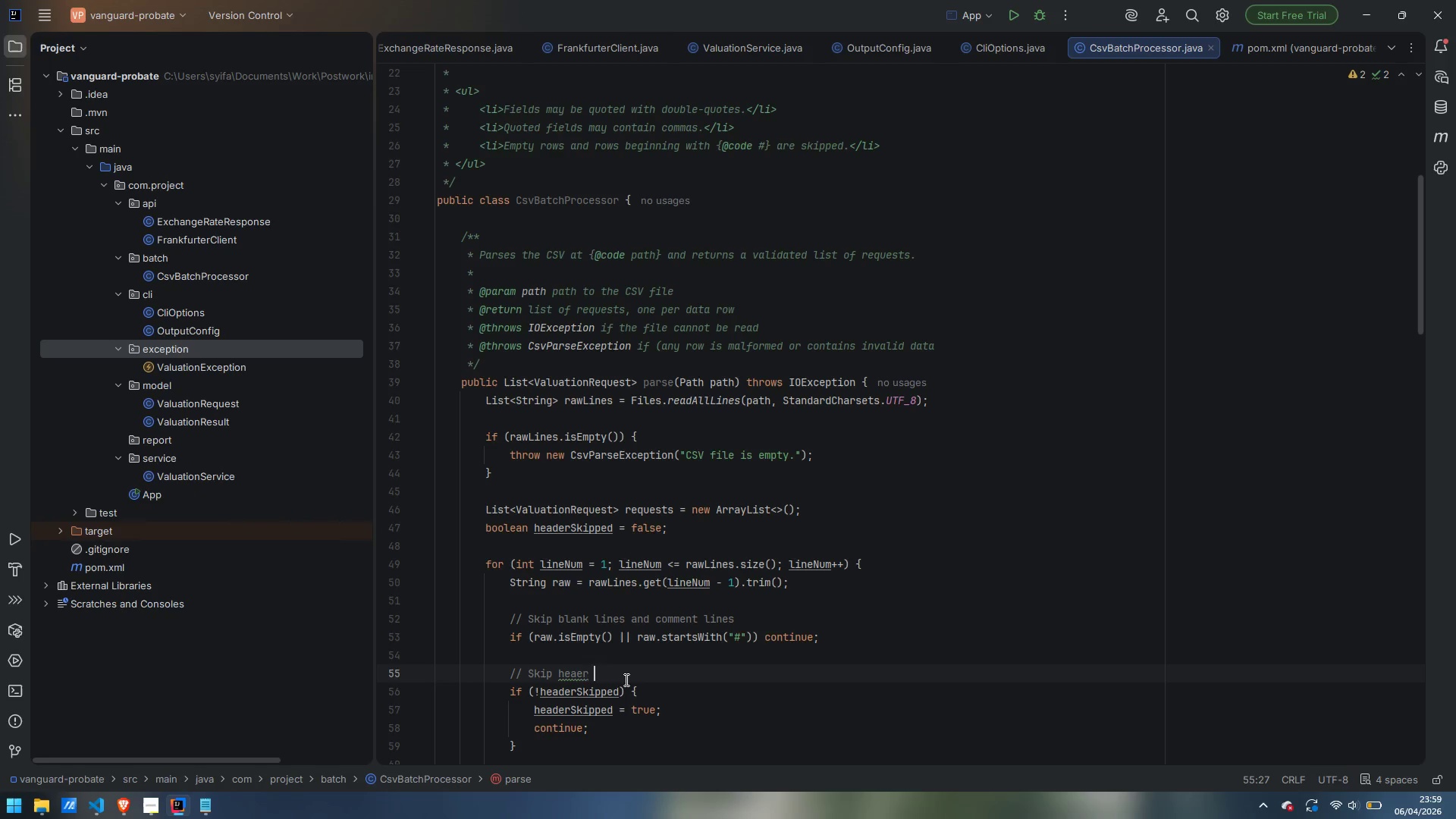 
key(ArrowLeft)
 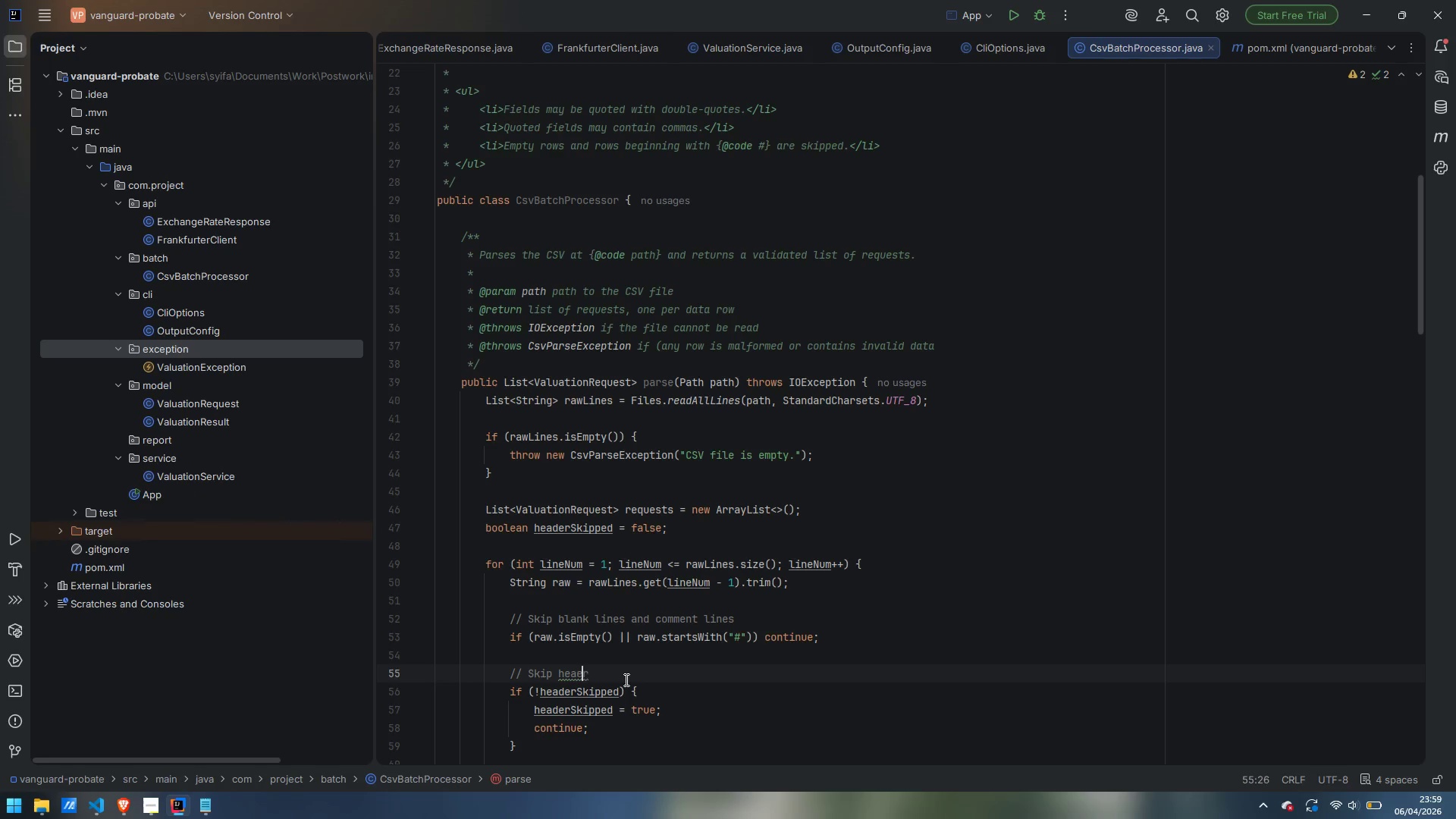 
key(ArrowLeft)
 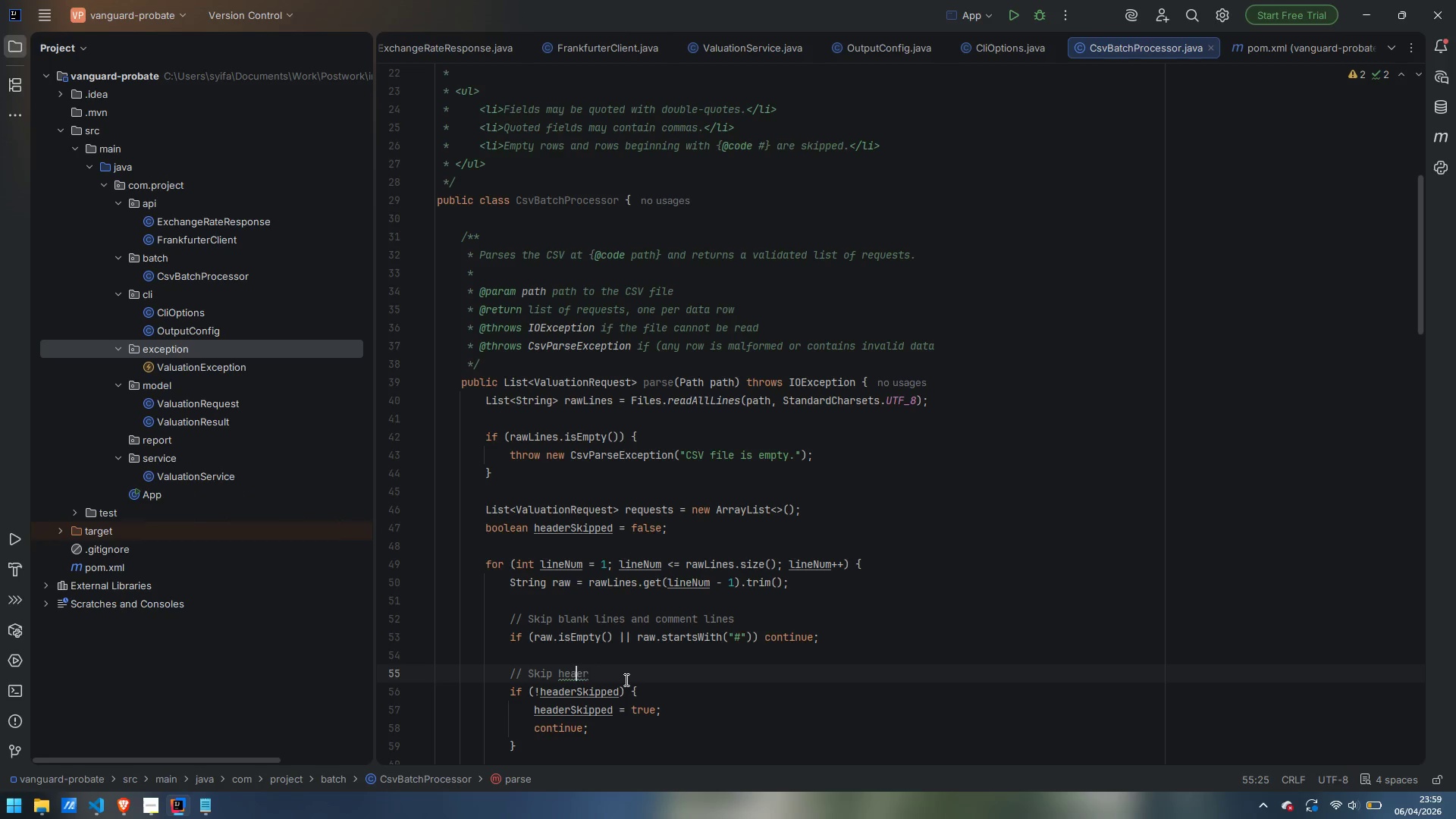 
key(ArrowLeft)
 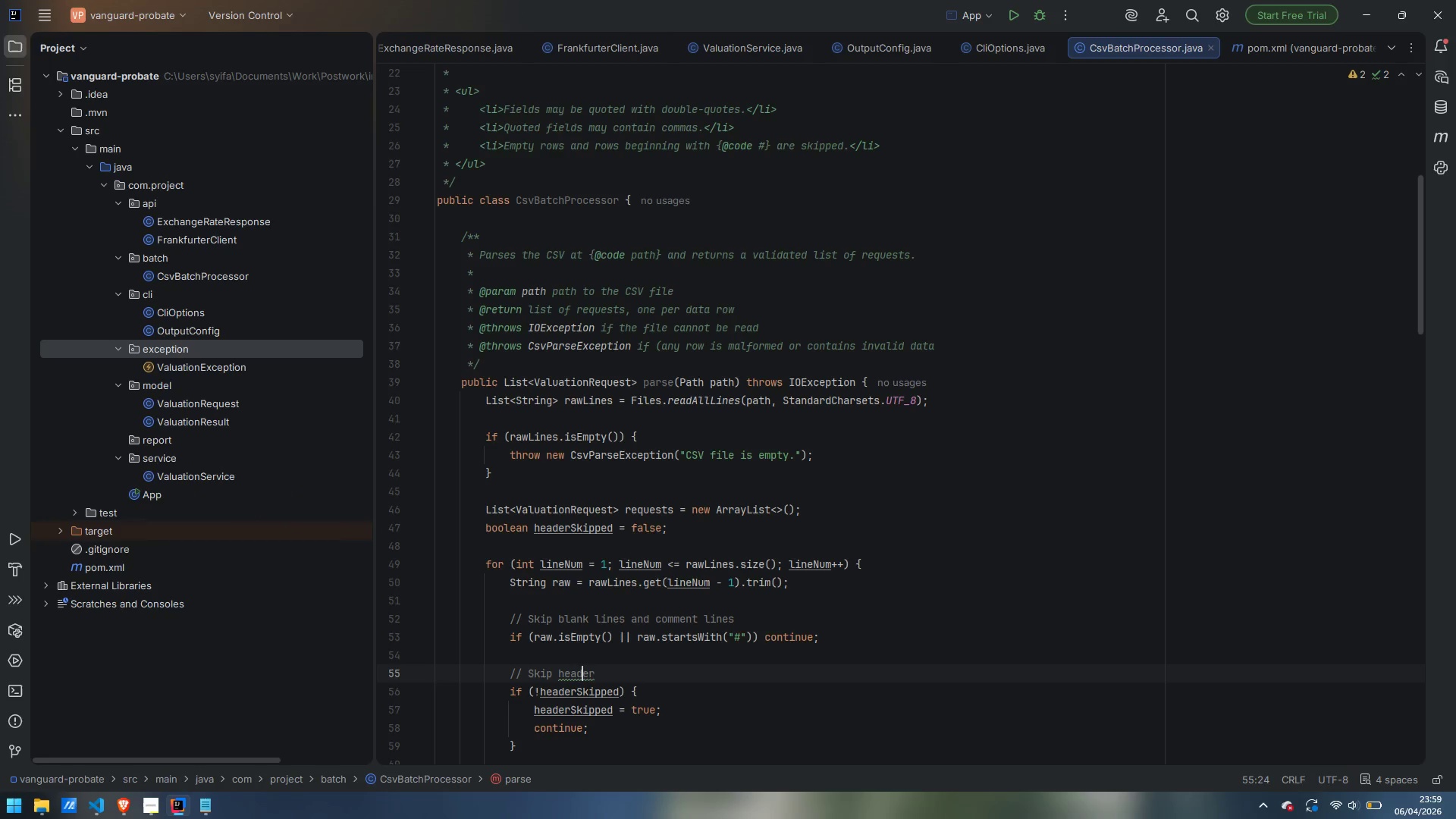 
key(D)
 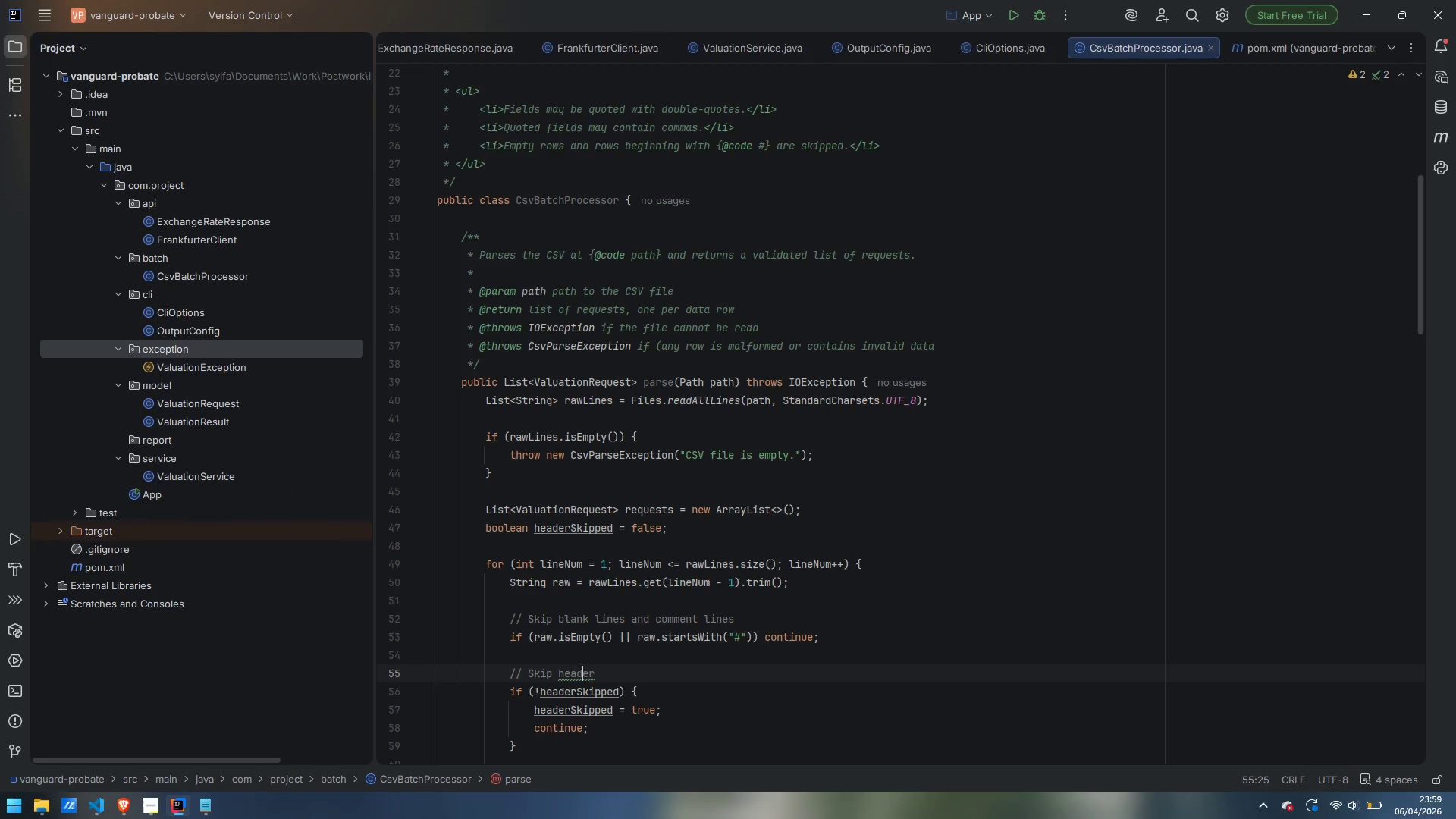 
key(Control+ControlLeft)
 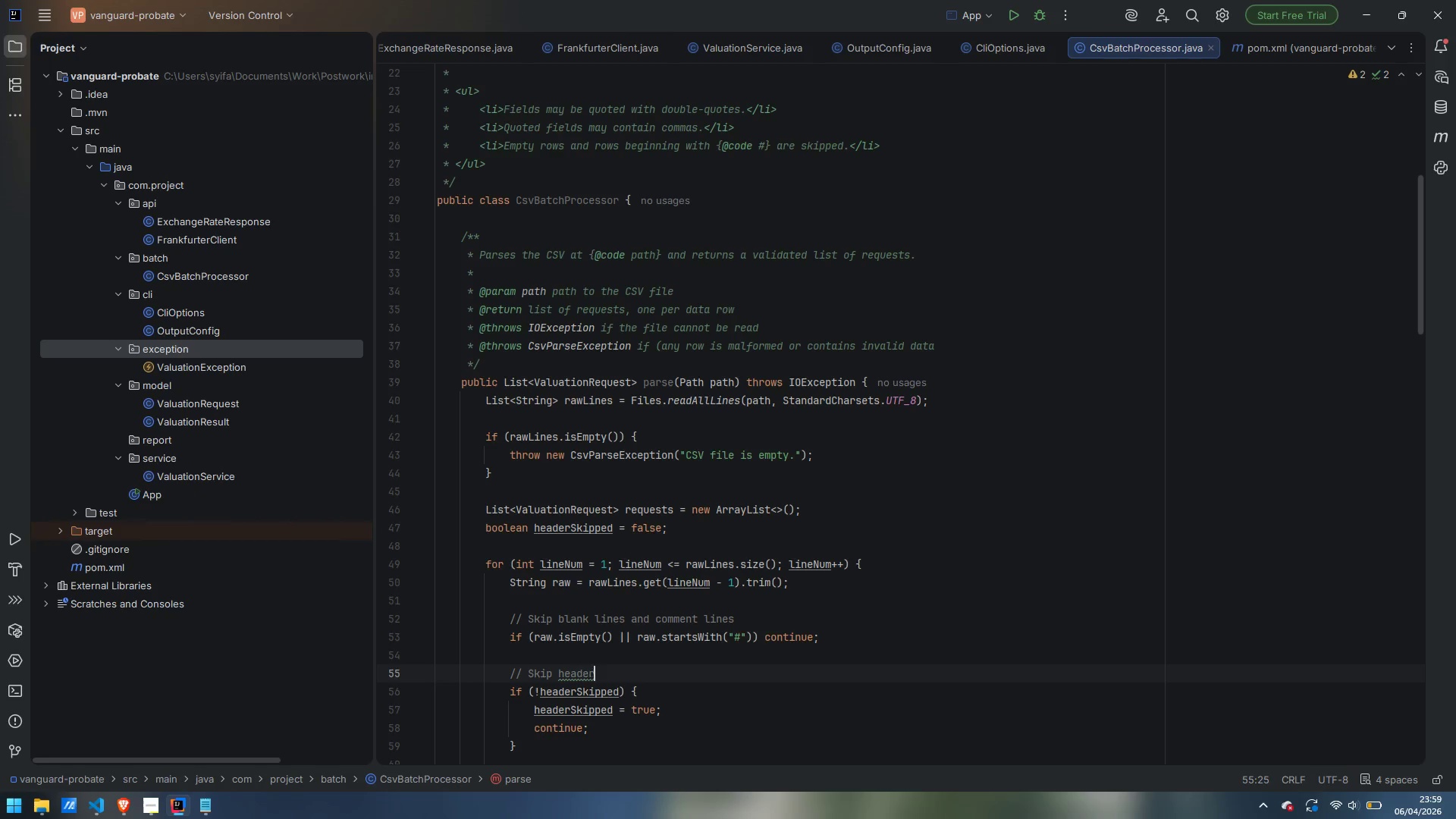 
key(Control+ArrowRight)
 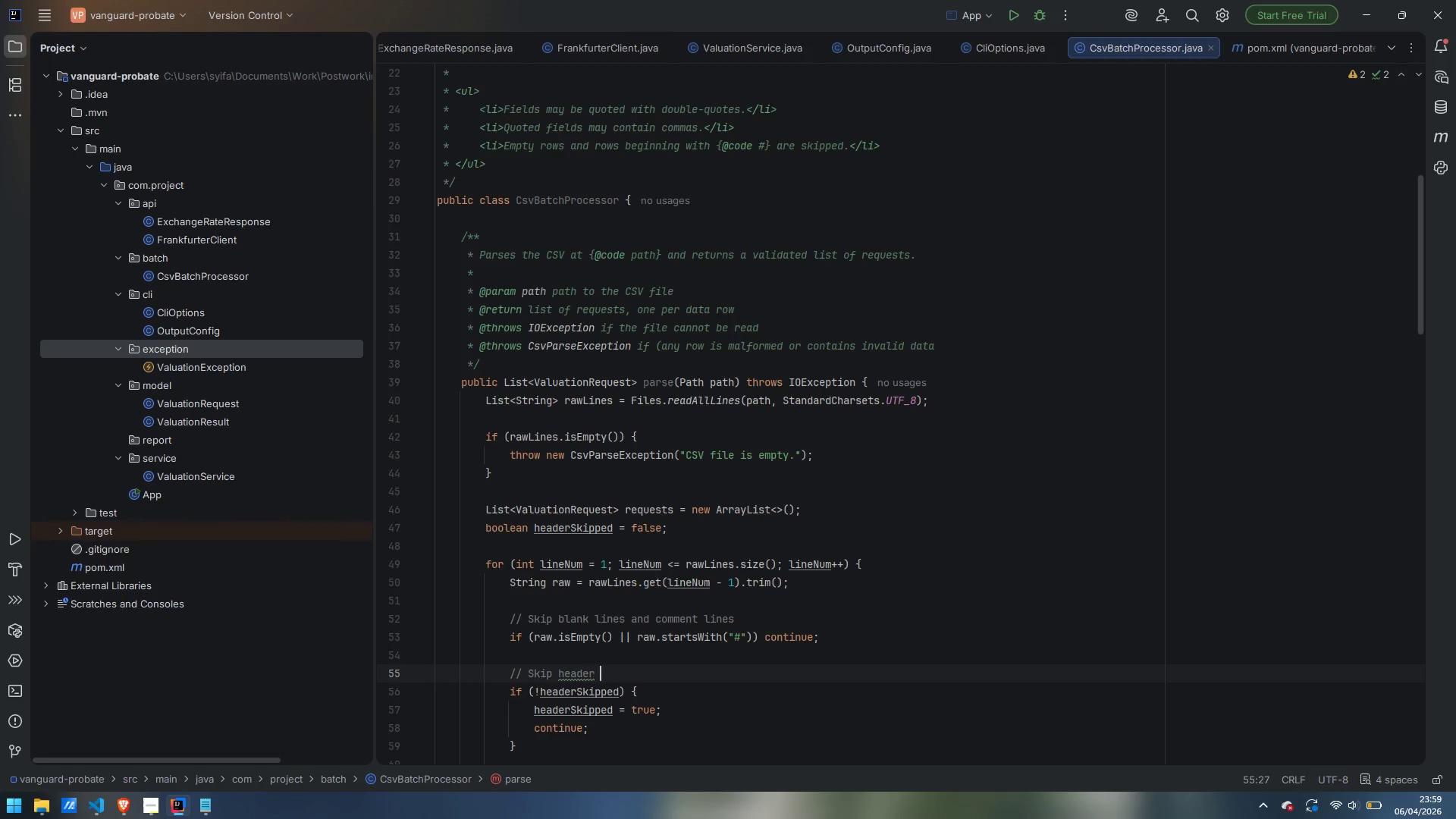 
key(ArrowRight)
 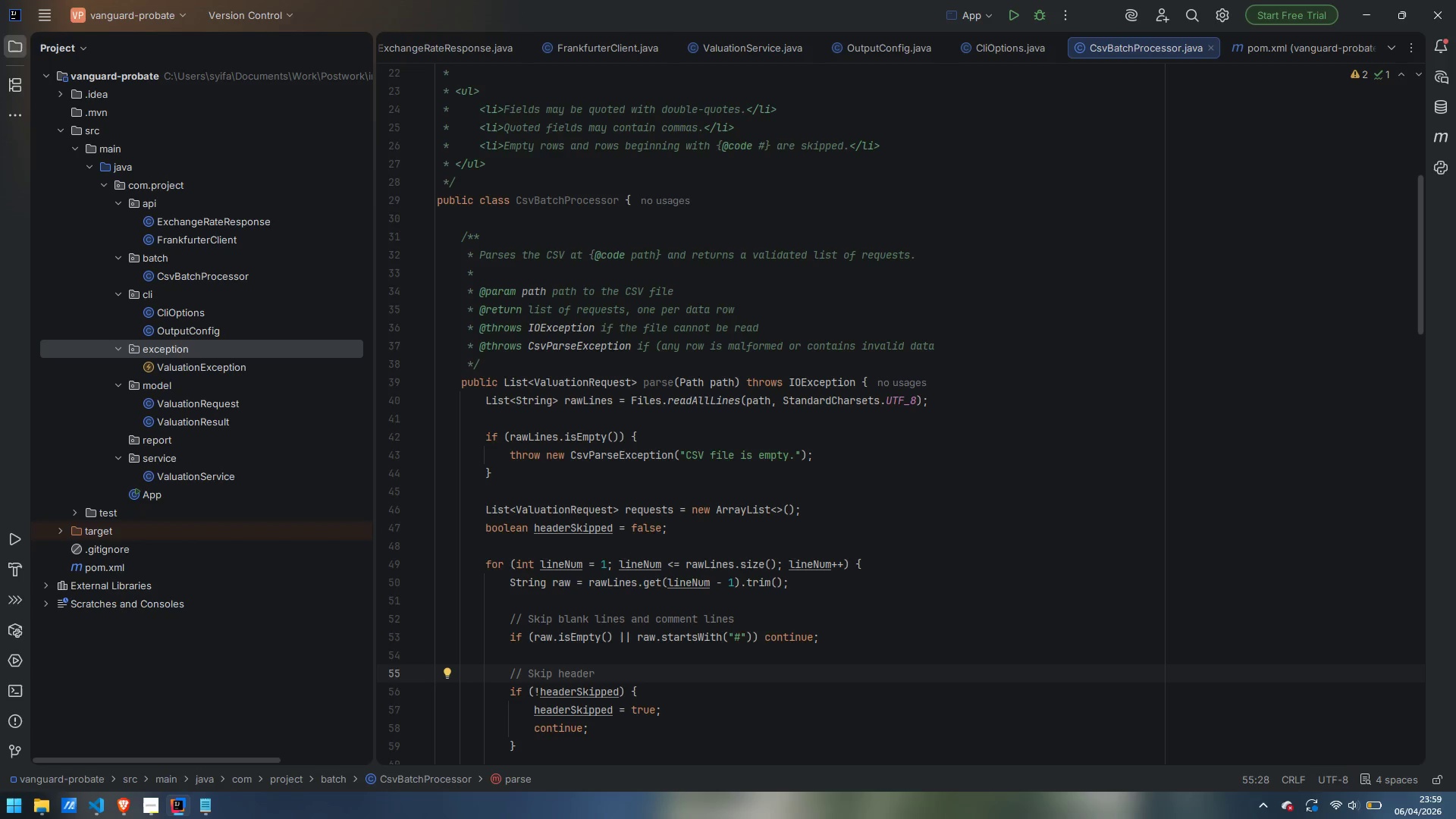 
wait(5.3)
 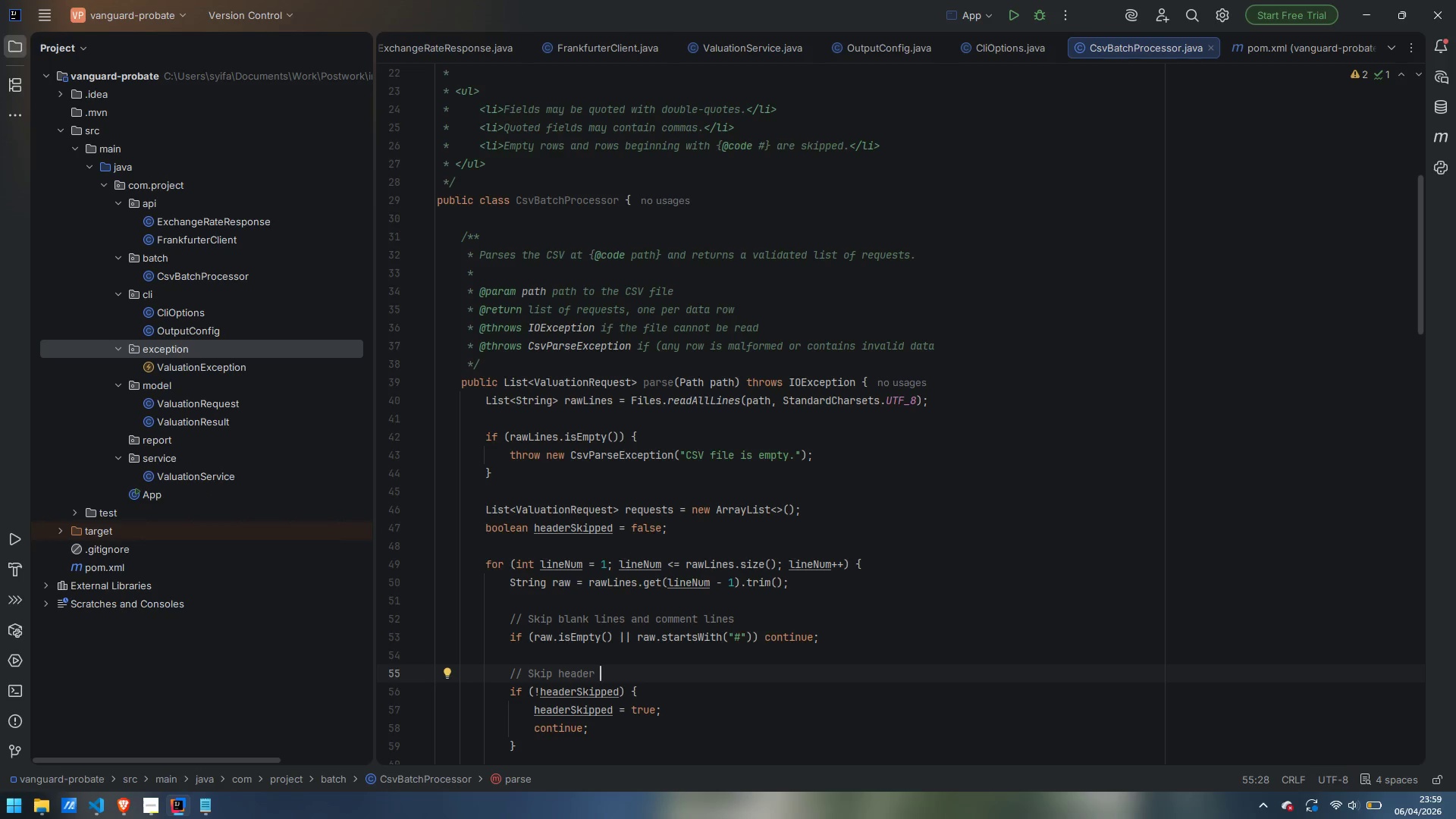 
type(row (for)
key(Backspace)
key(Backspace)
key(Backspace)
type(ist)
 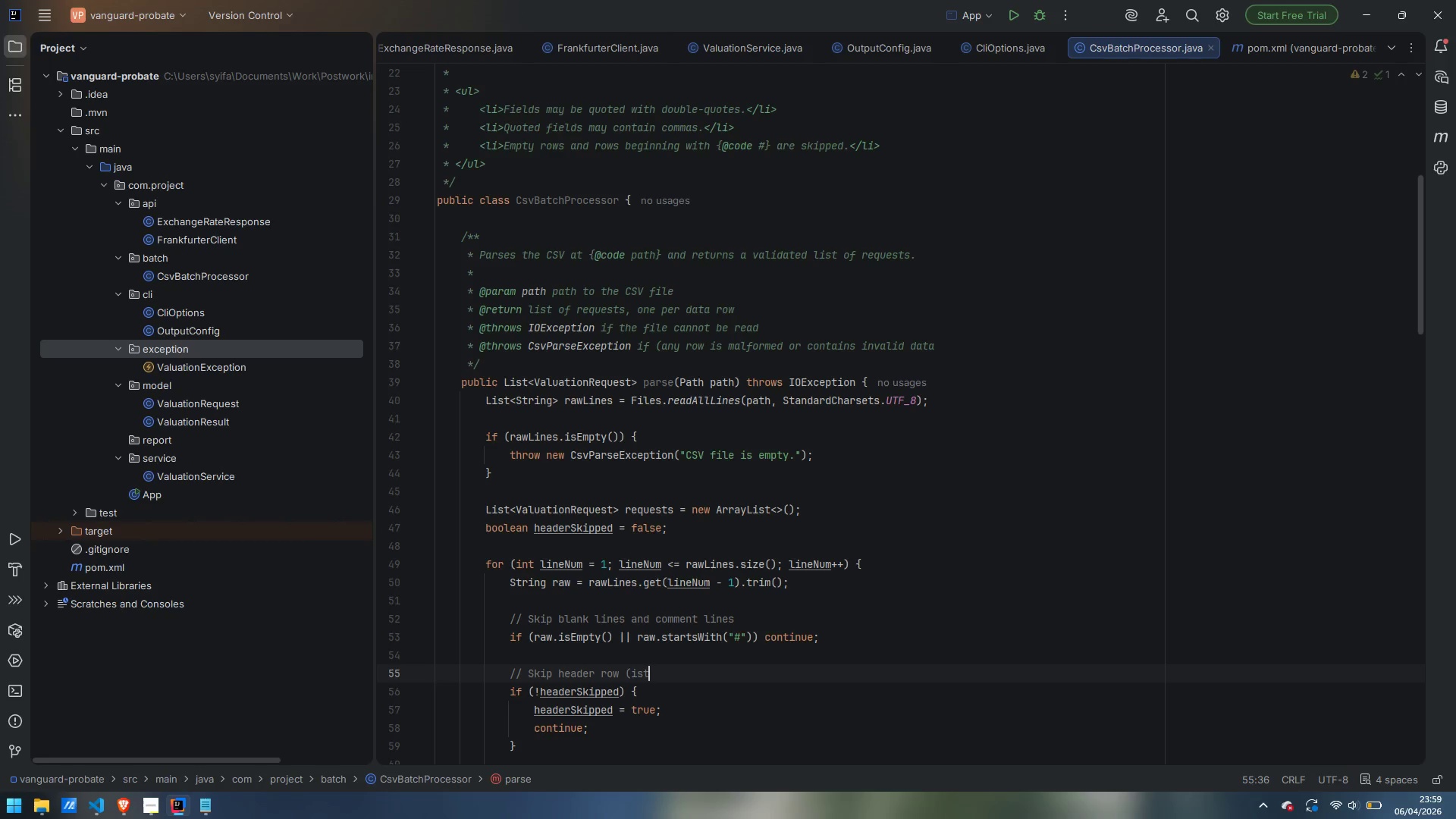 
key(Control+ControlLeft)
 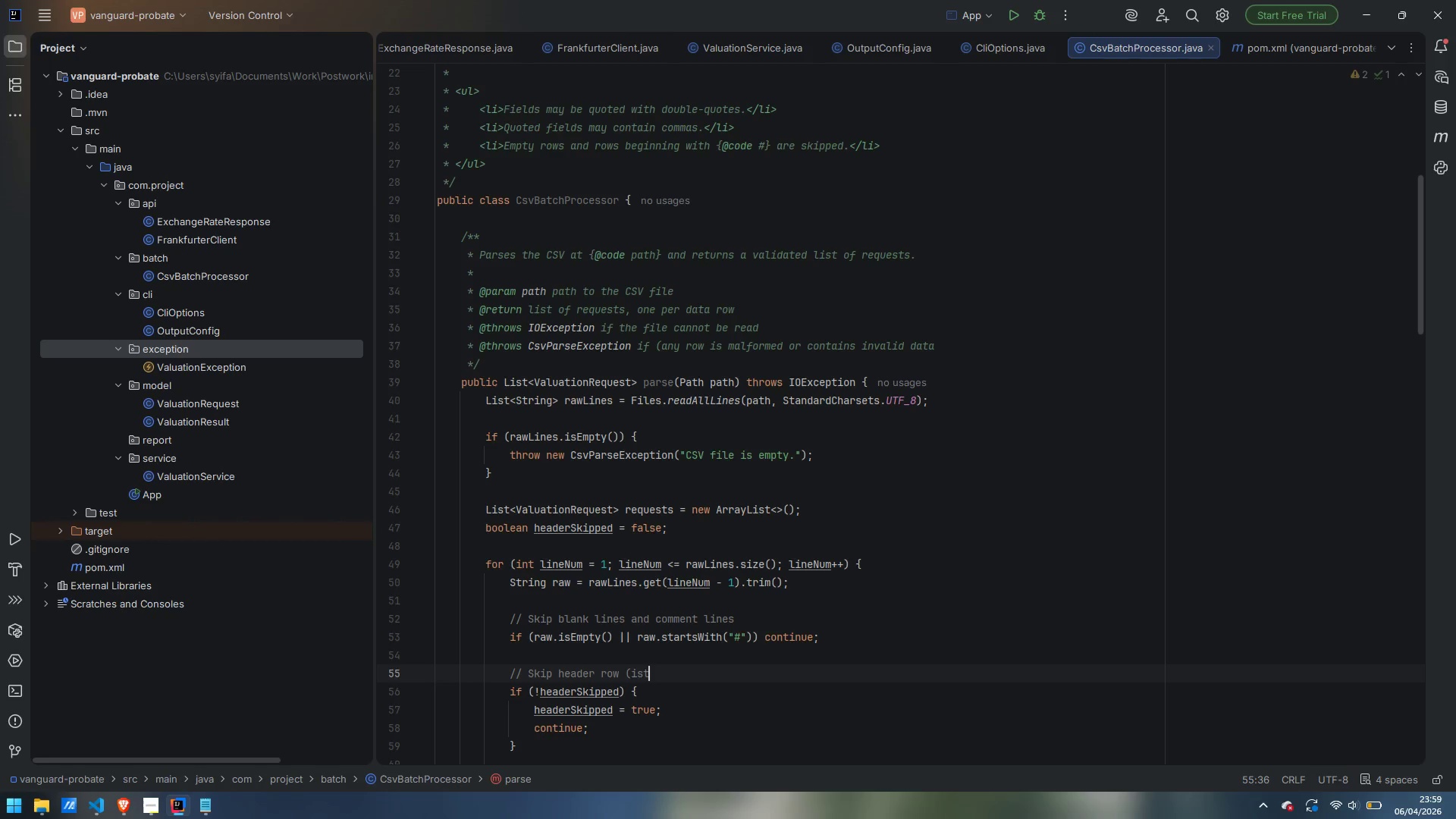 
key(Control+Backspace)
 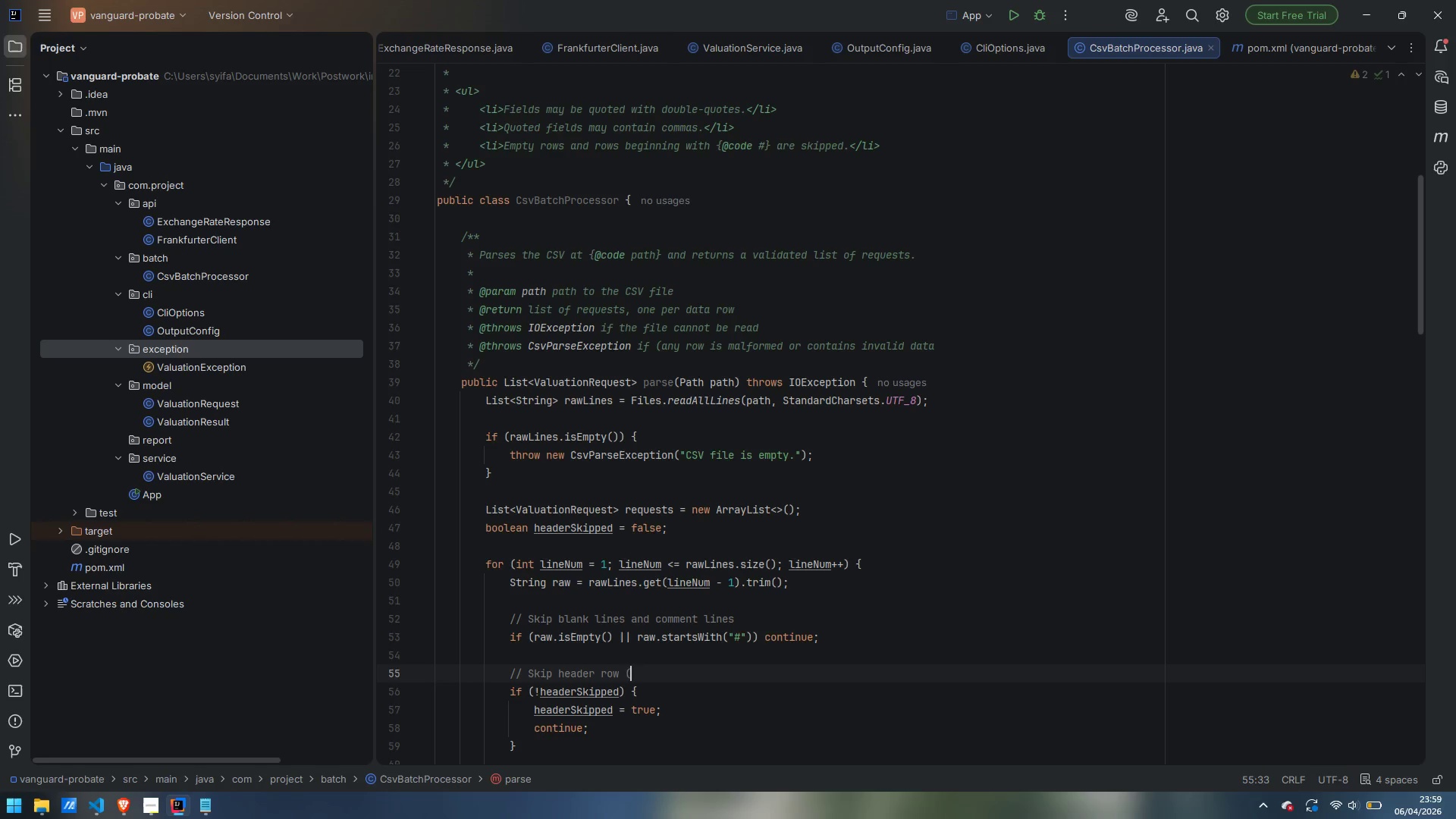 
type(first mno)
 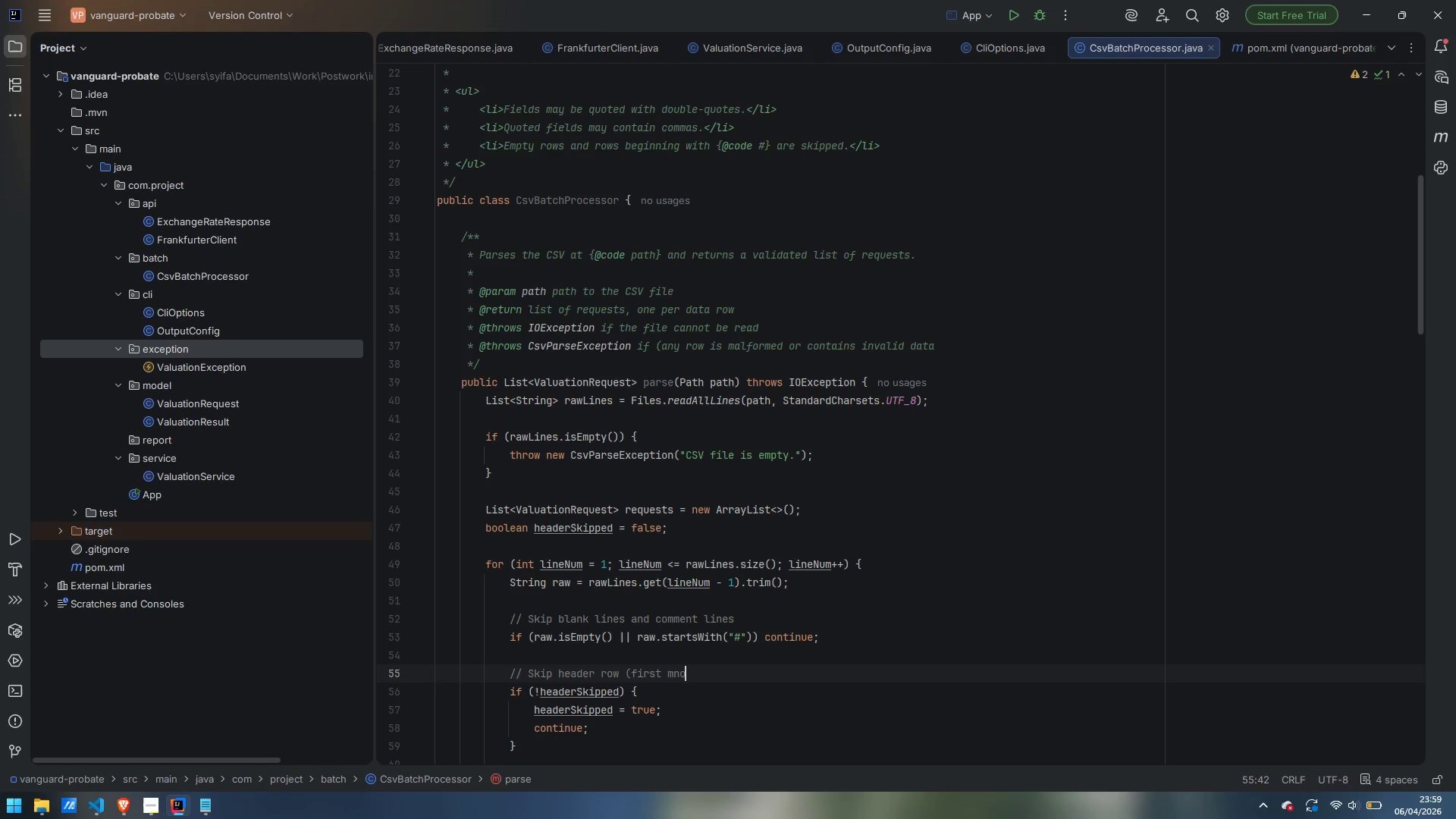 
key(Control+ControlLeft)
 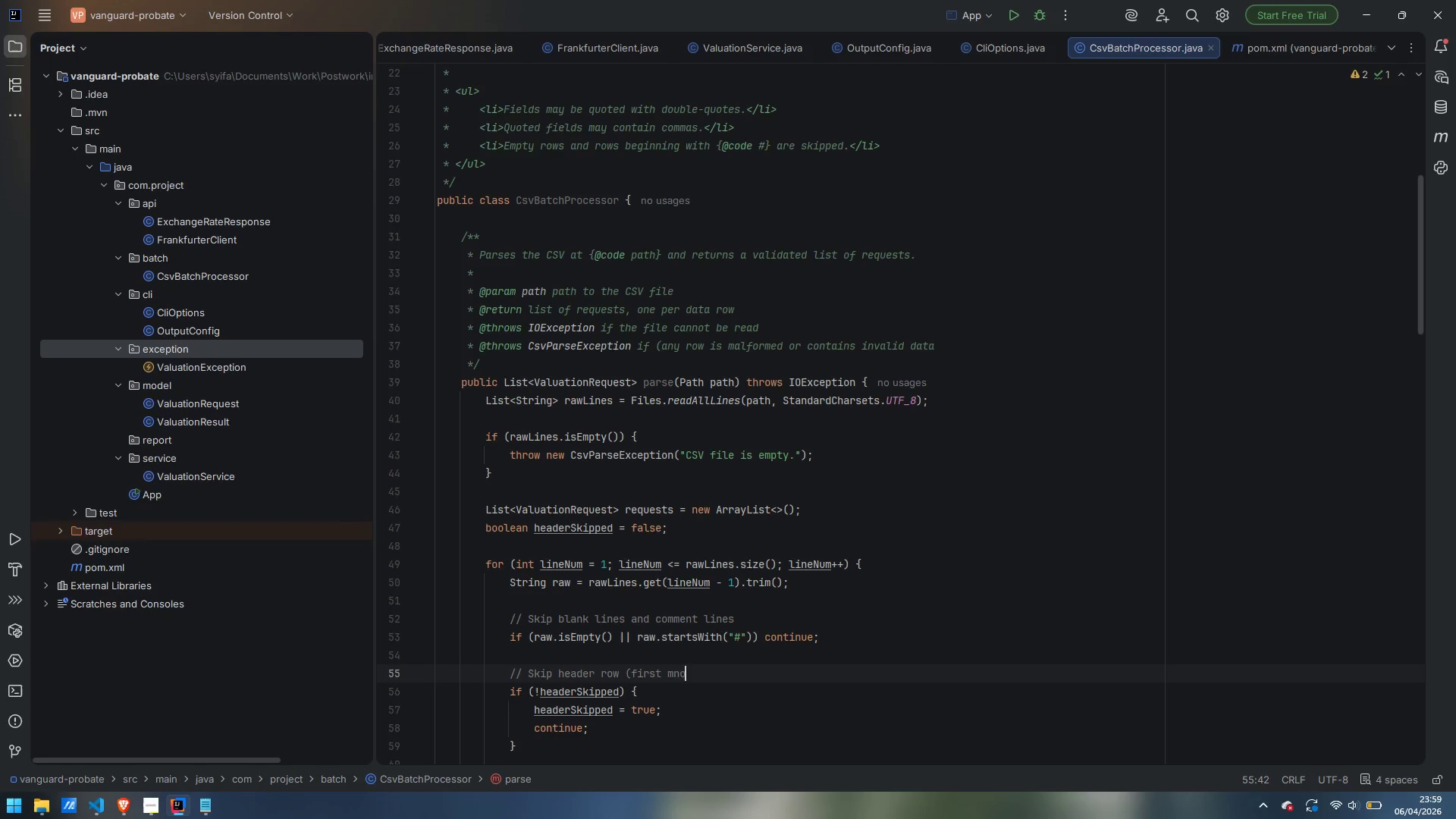 
key(Control+Backspace)
 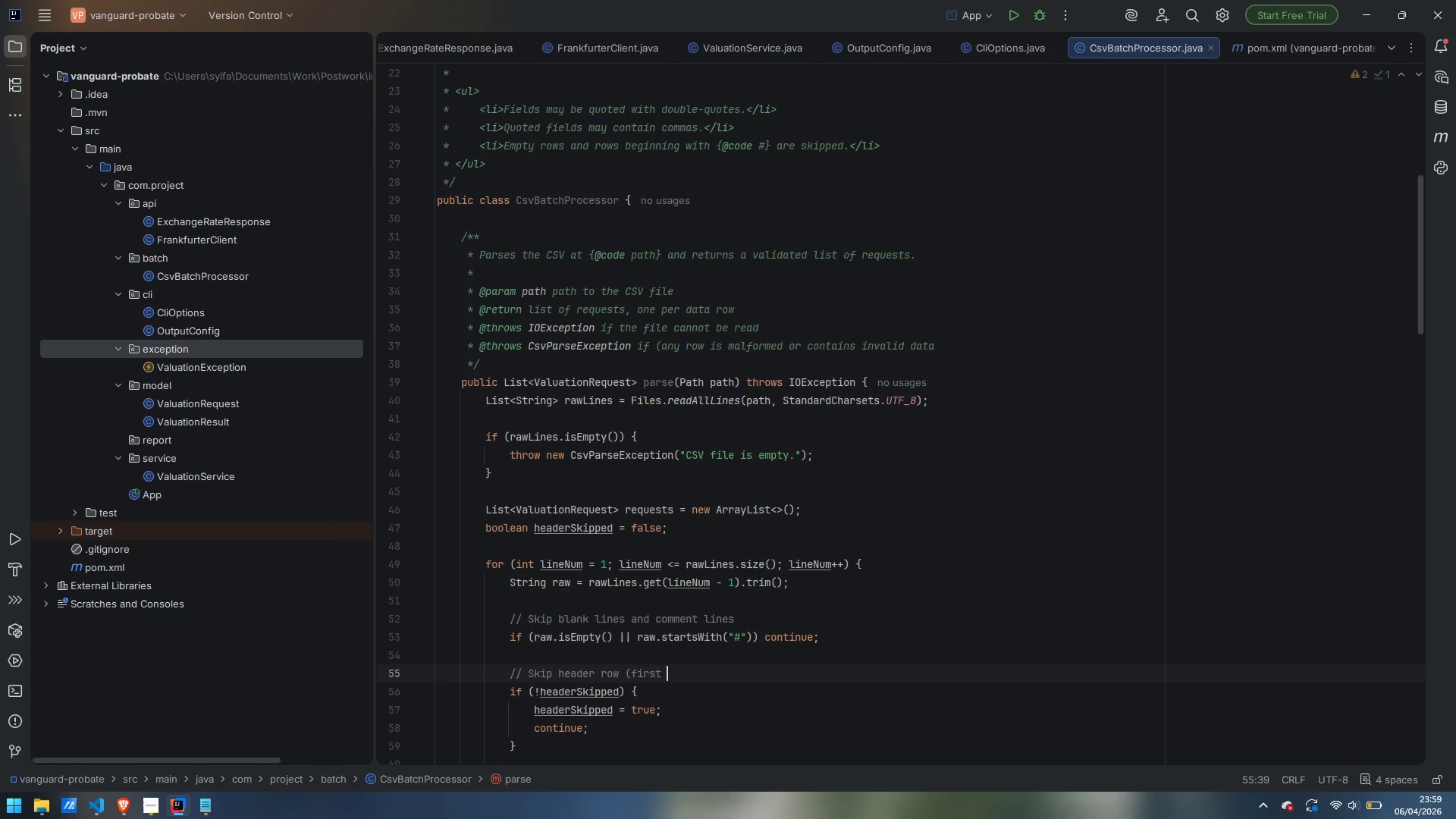 
type(nono)
key(Backspace)
type( black)
key(Backspace)
key(Backspace)
type(nk)
 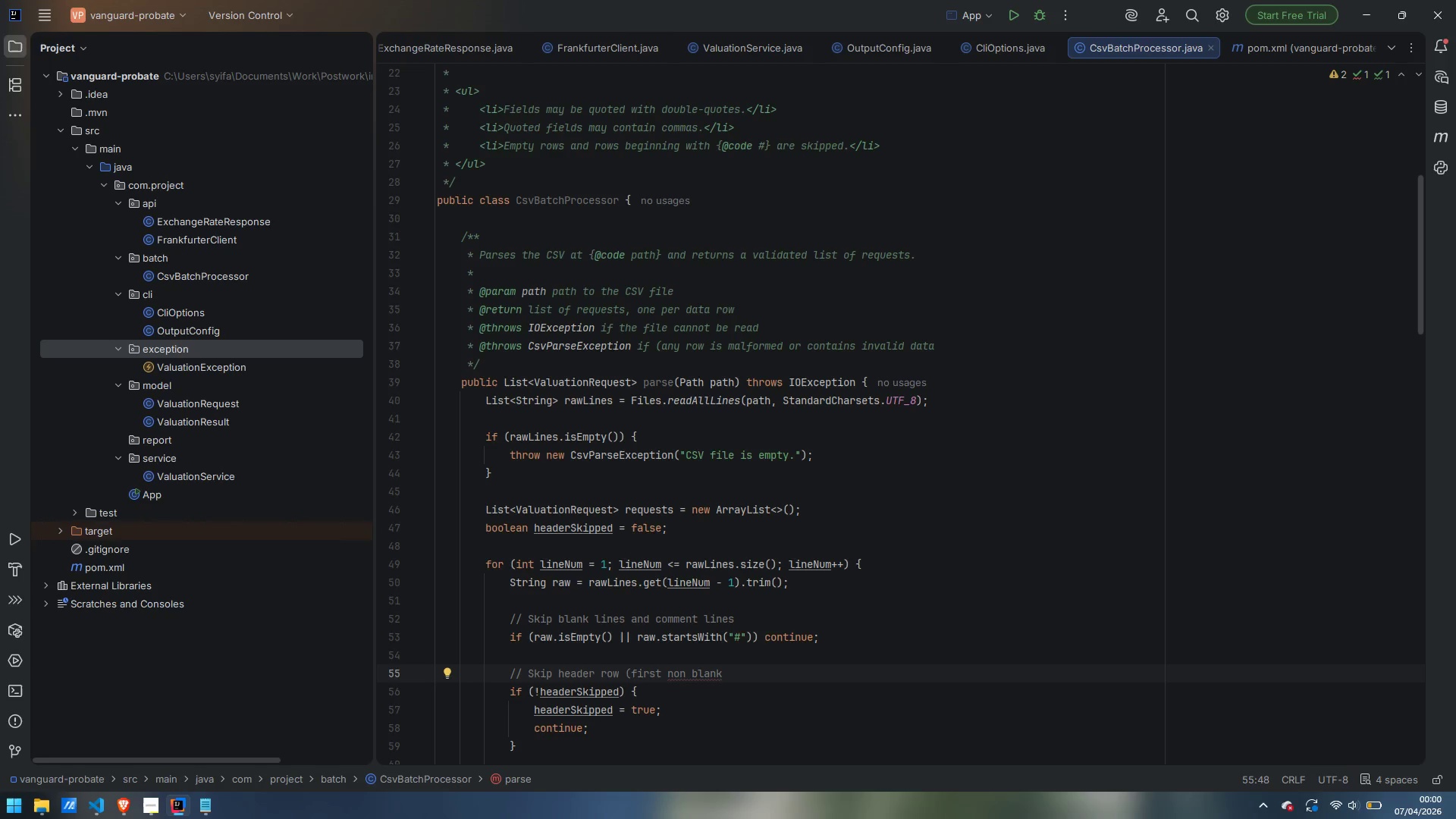 
key(ArrowLeft)
 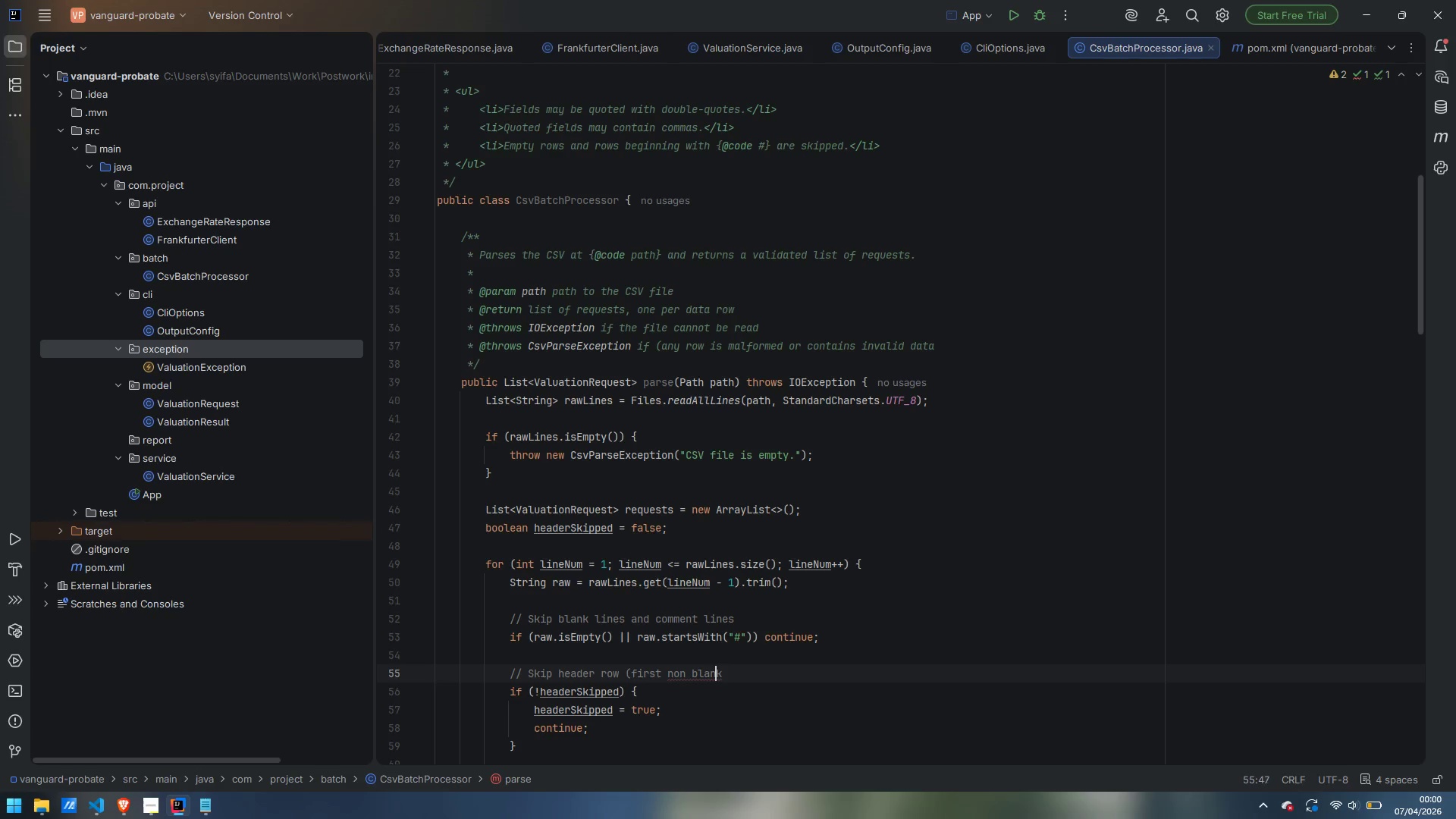 
key(ArrowLeft)
 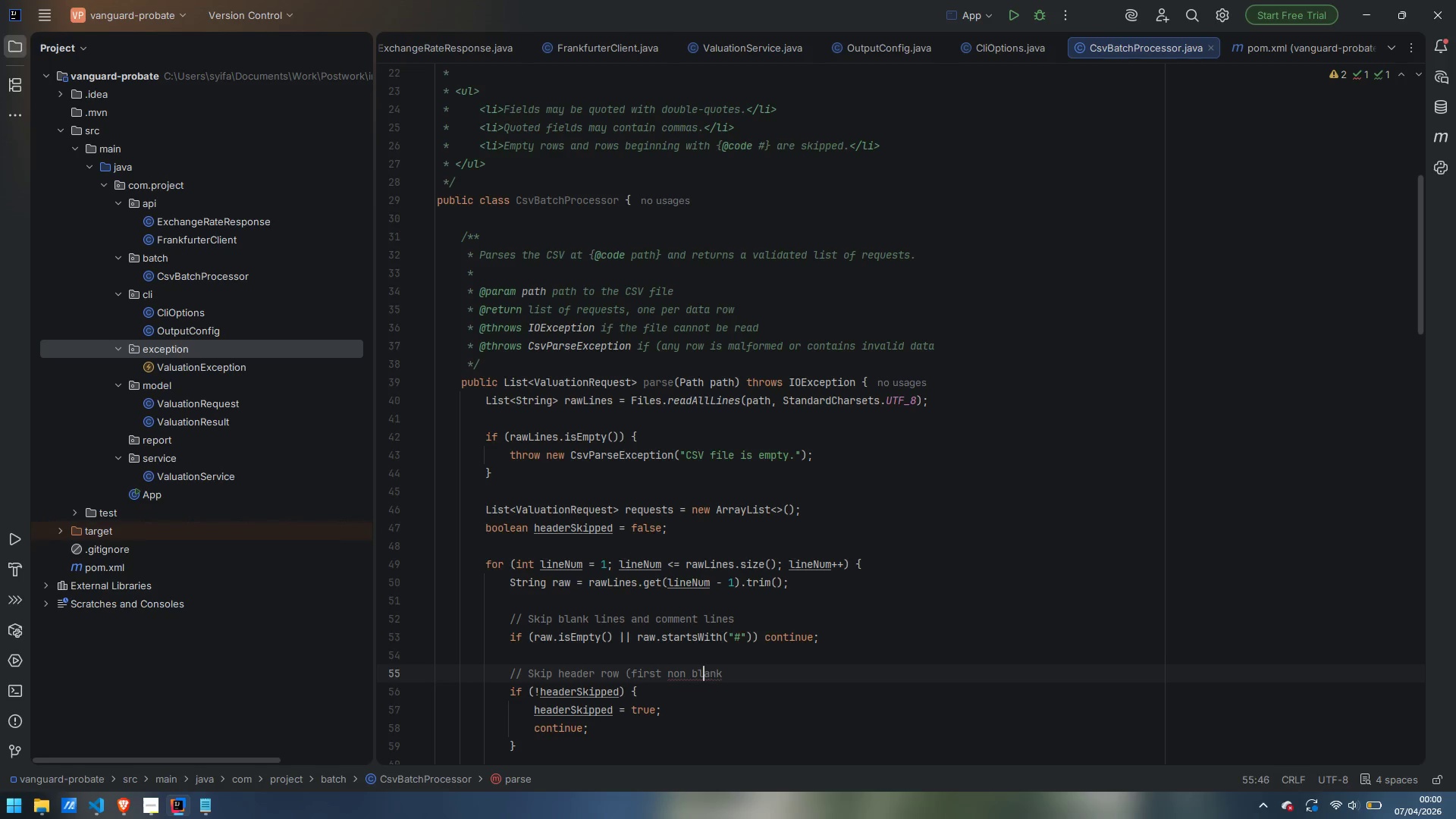 
key(ArrowLeft)
 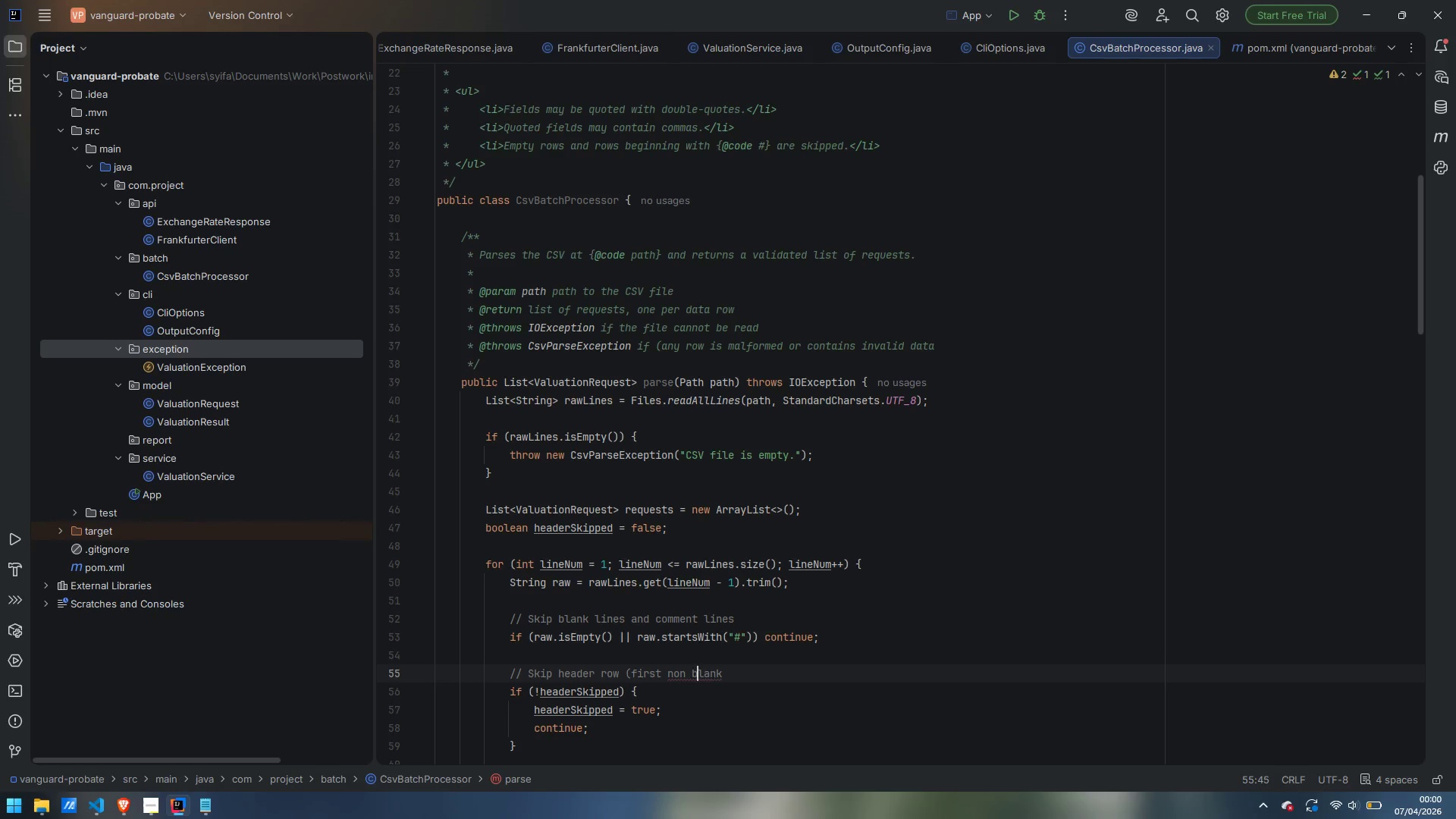 
key(ArrowLeft)
 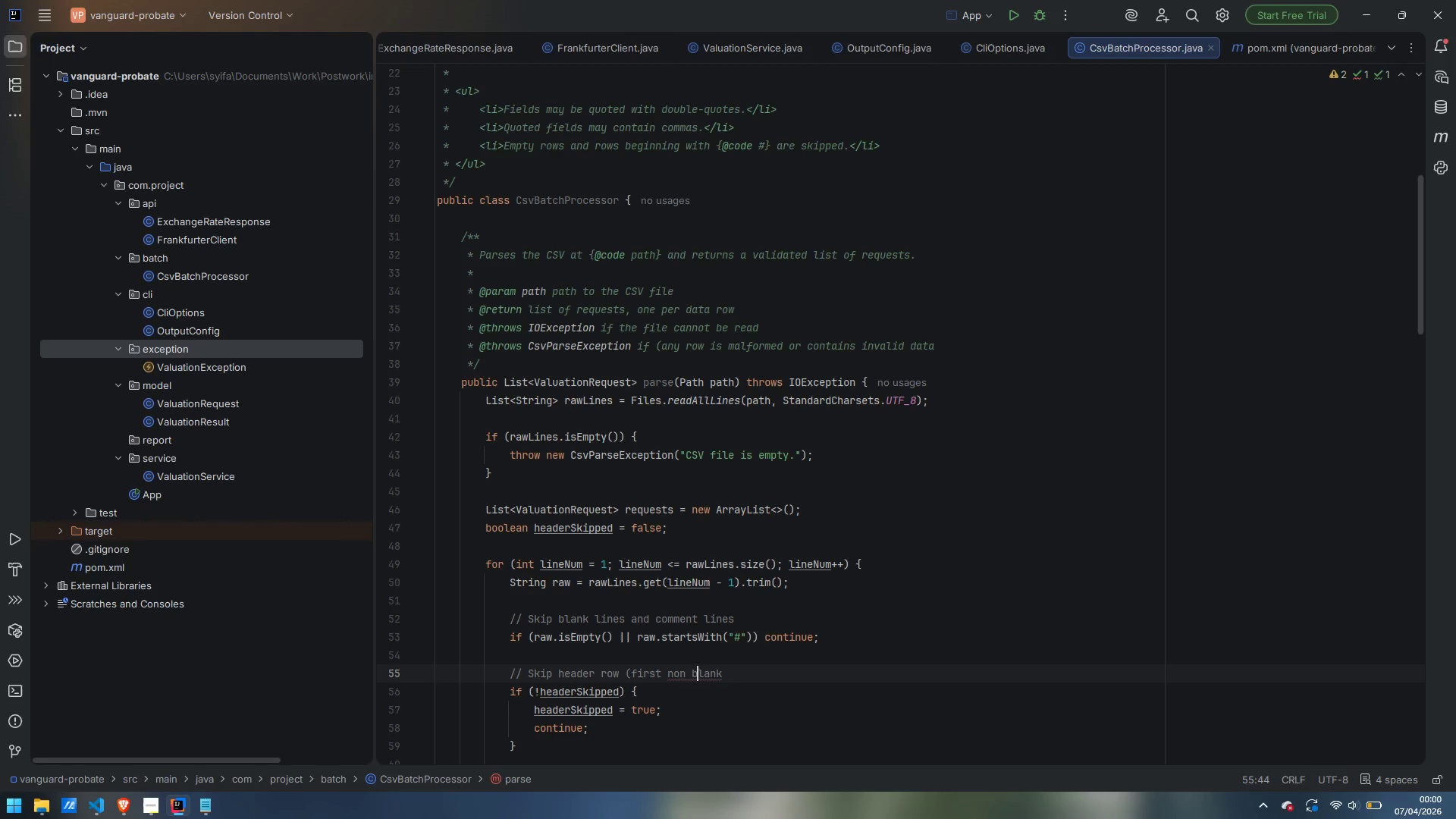 
key(ArrowLeft)
 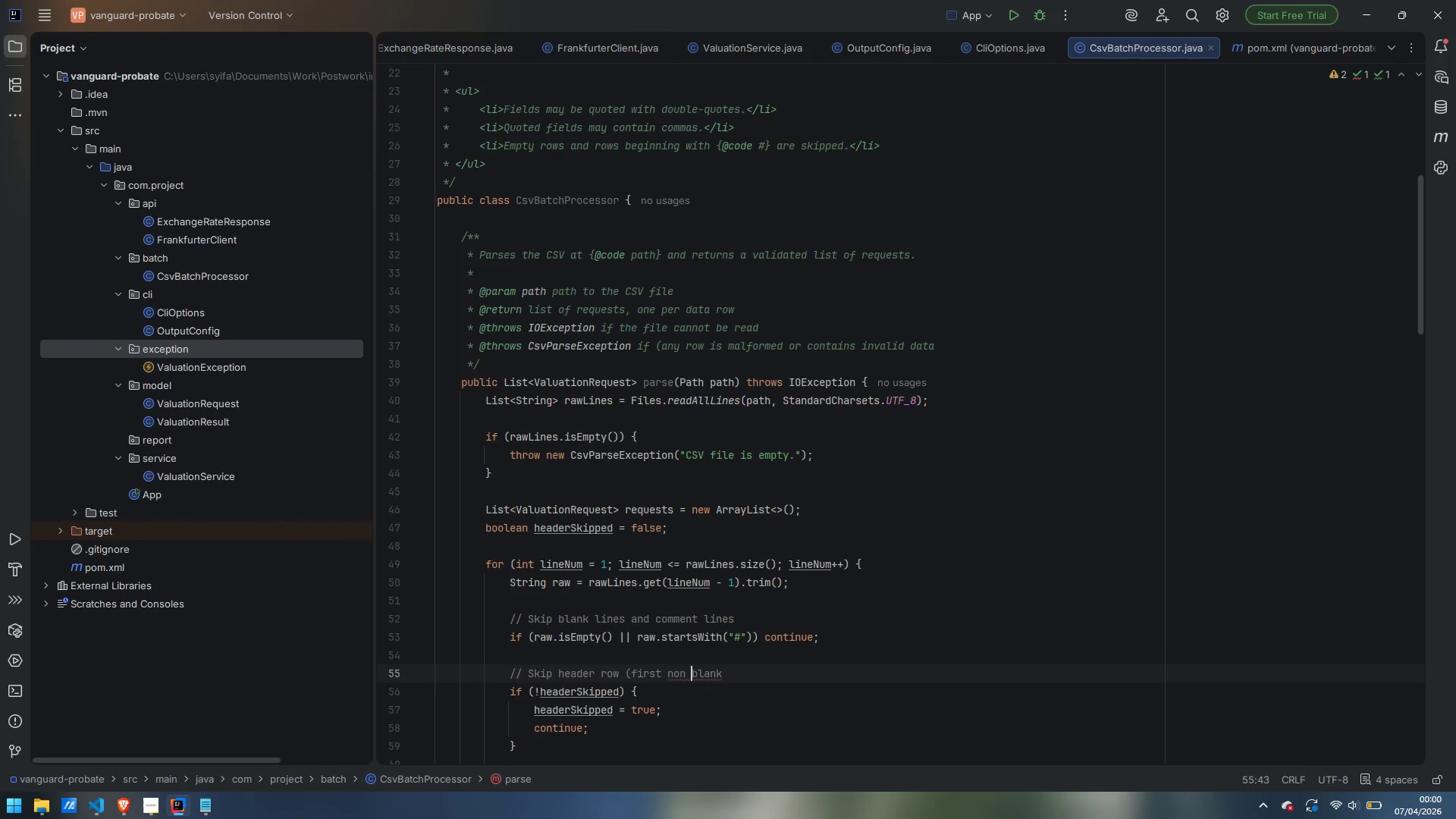 
key(Backspace)
 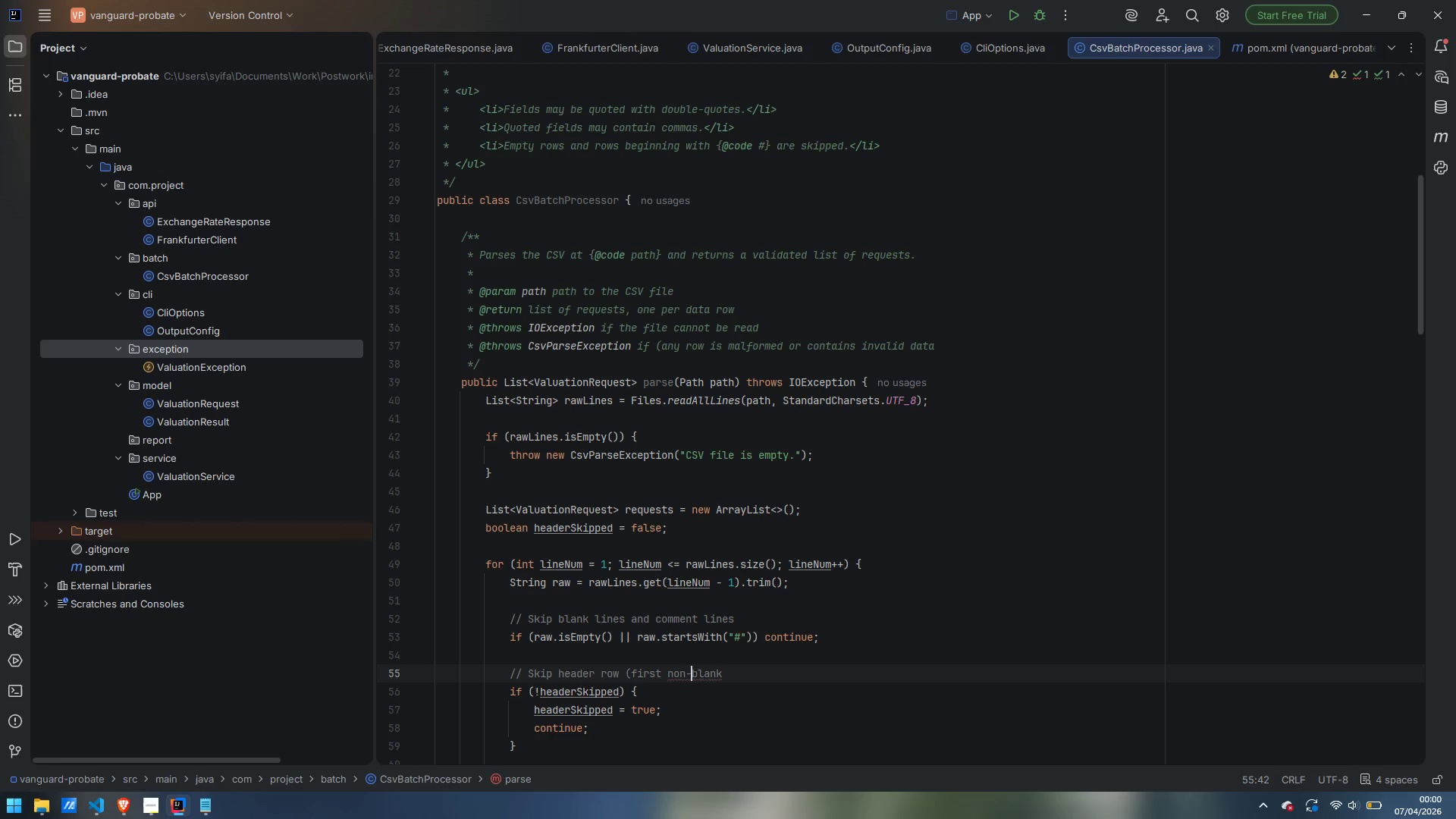 
key(Minus)
 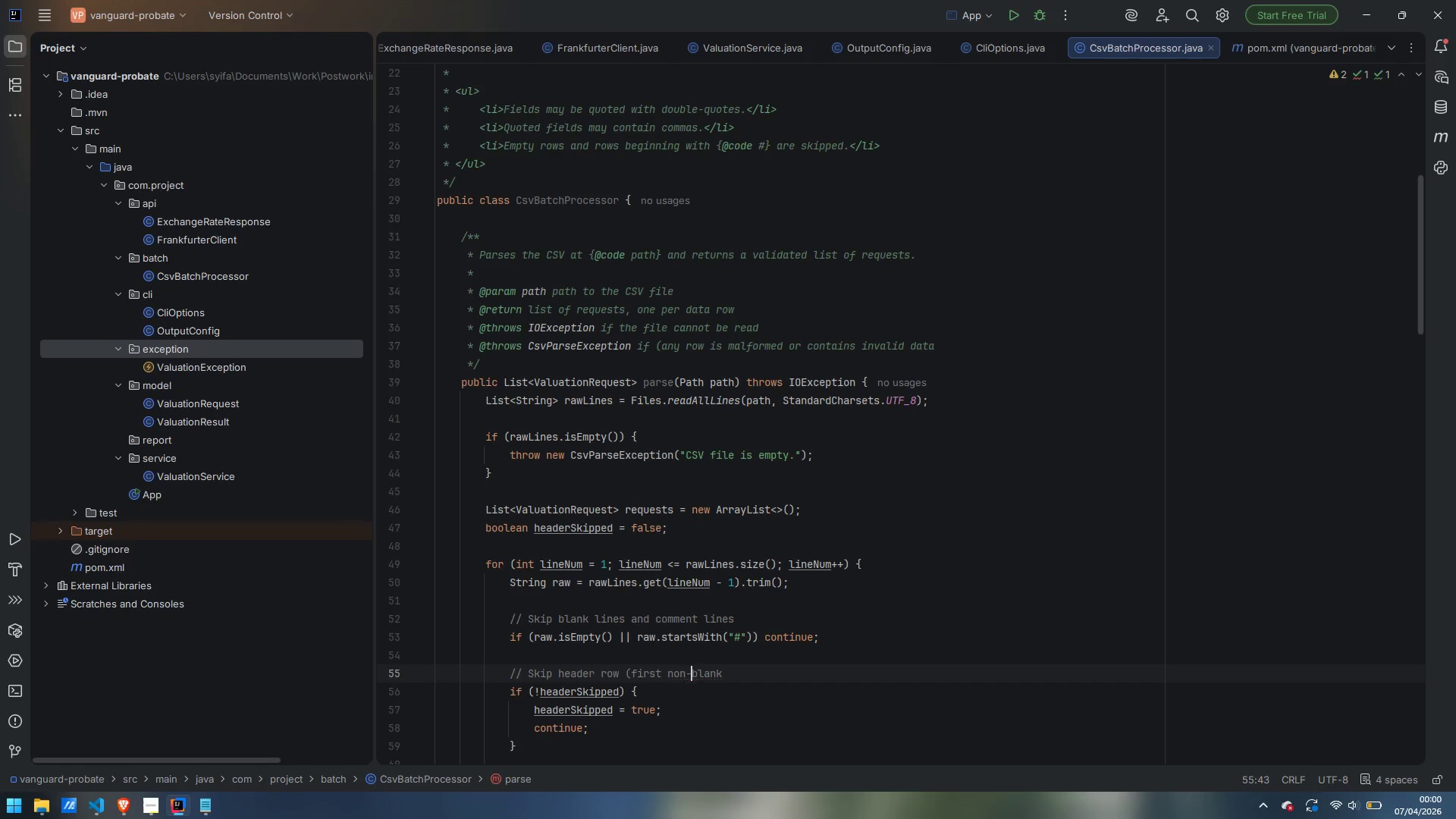 
key(ArrowRight)
 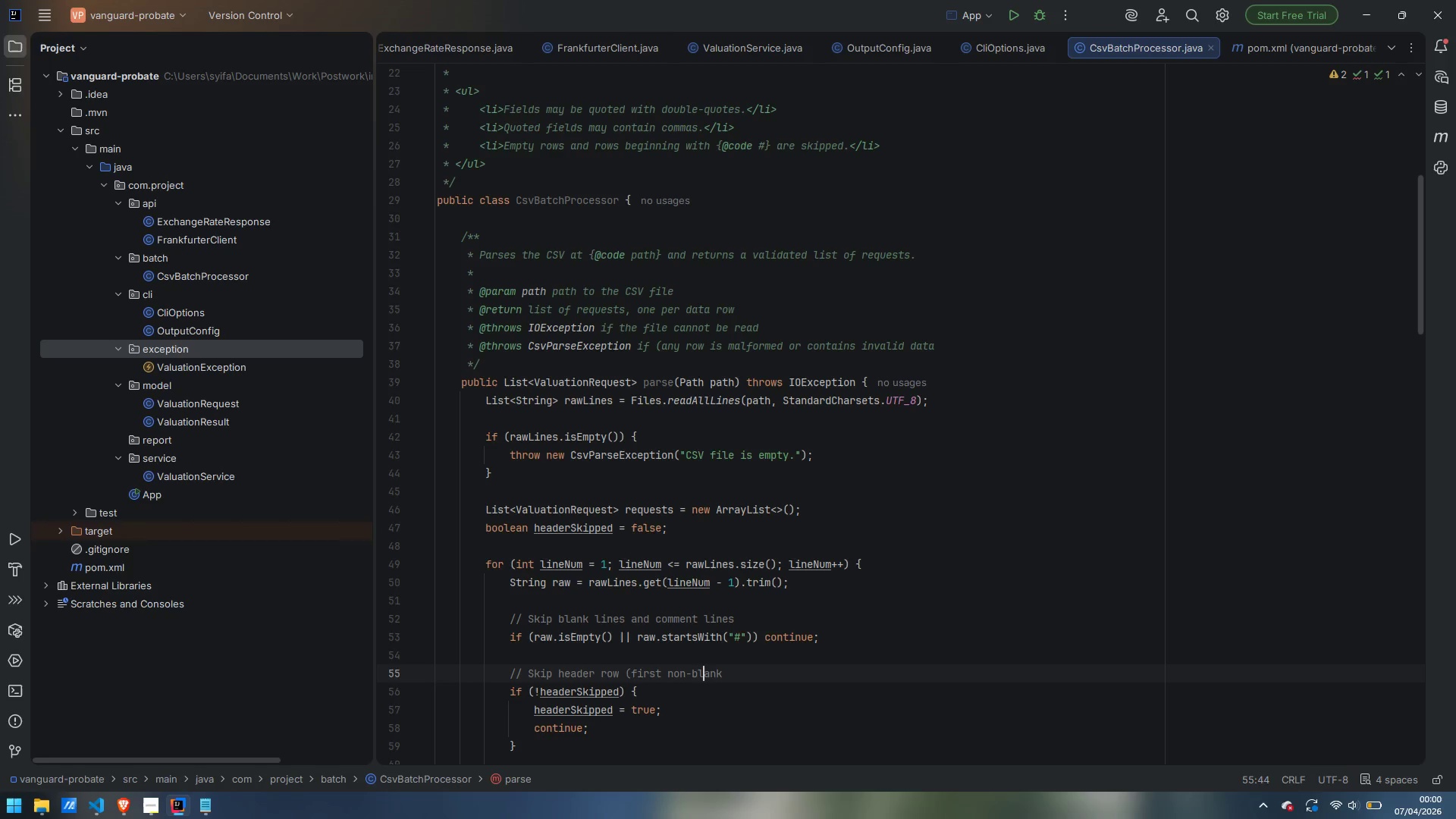 
key(ArrowRight)
 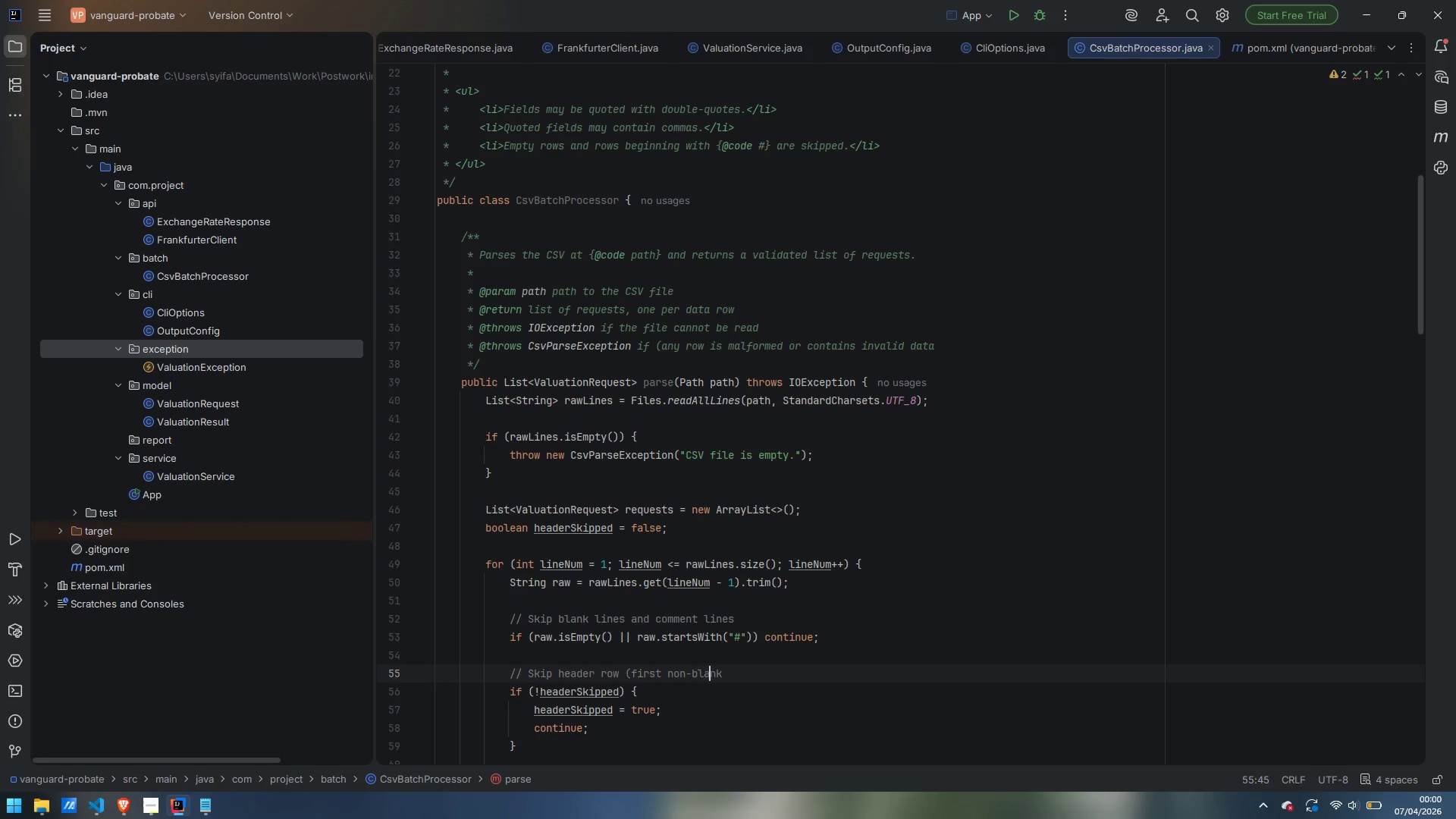 
key(ArrowRight)
 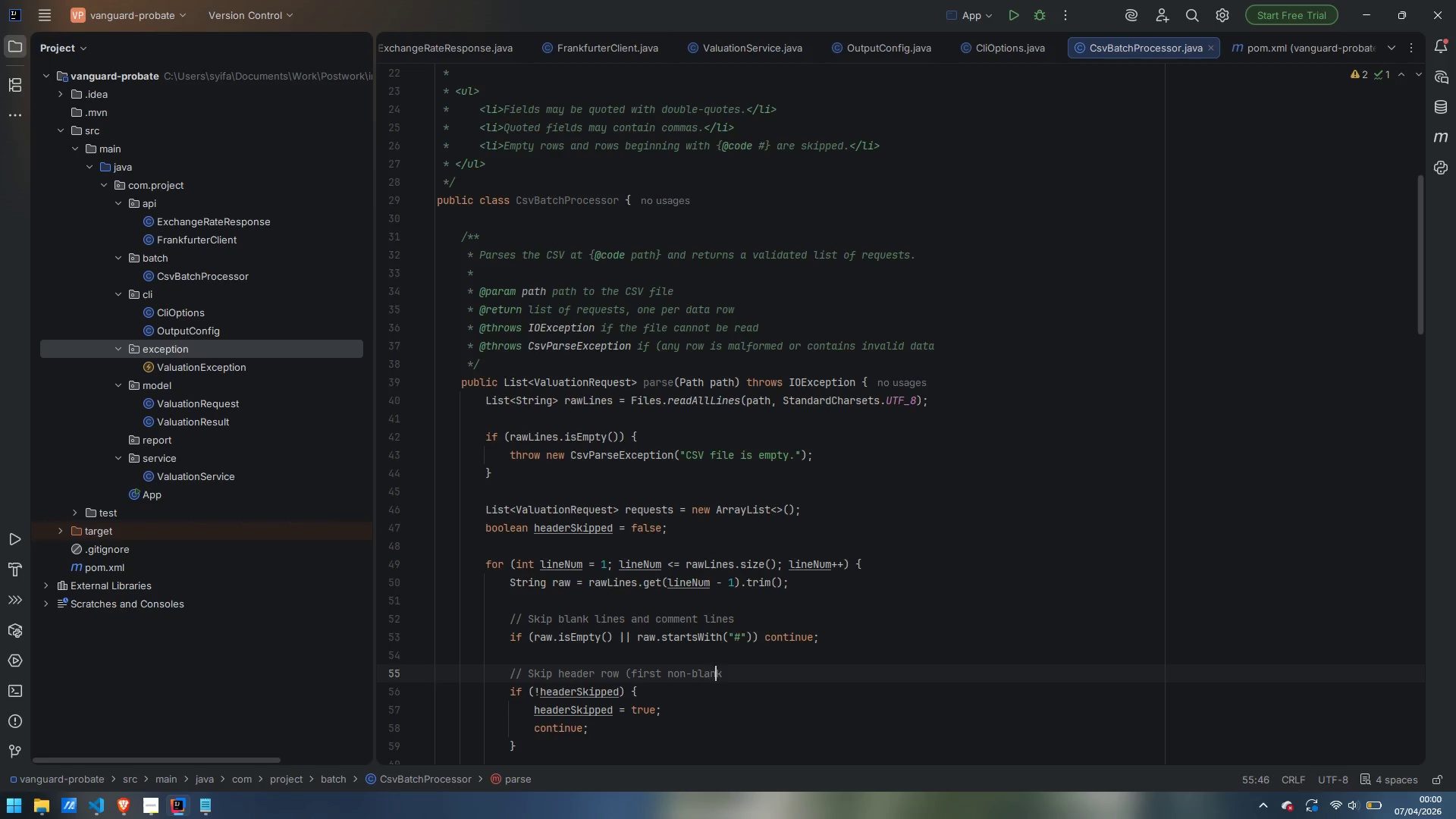 
key(ArrowRight)
 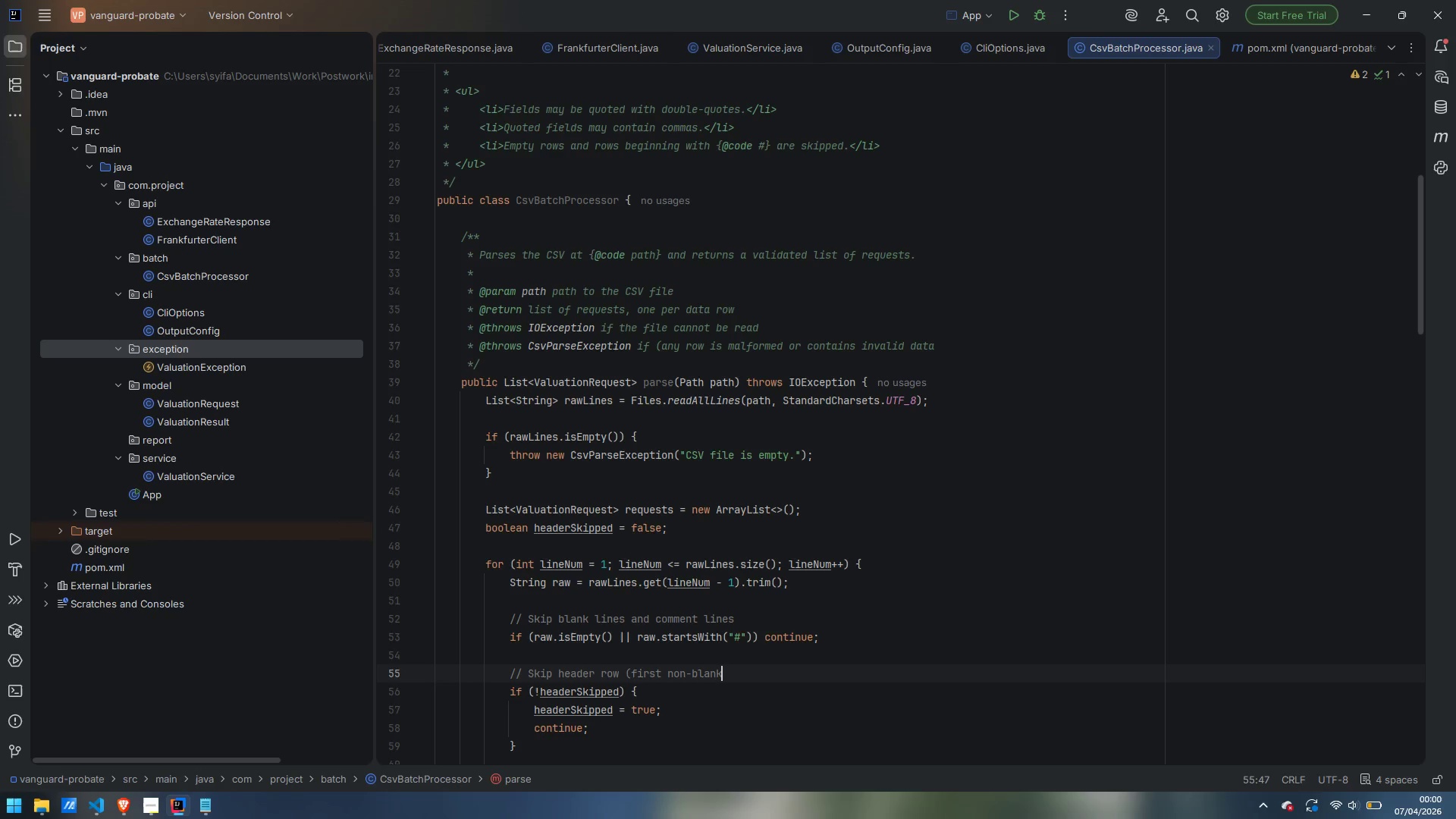 
key(ArrowRight)
 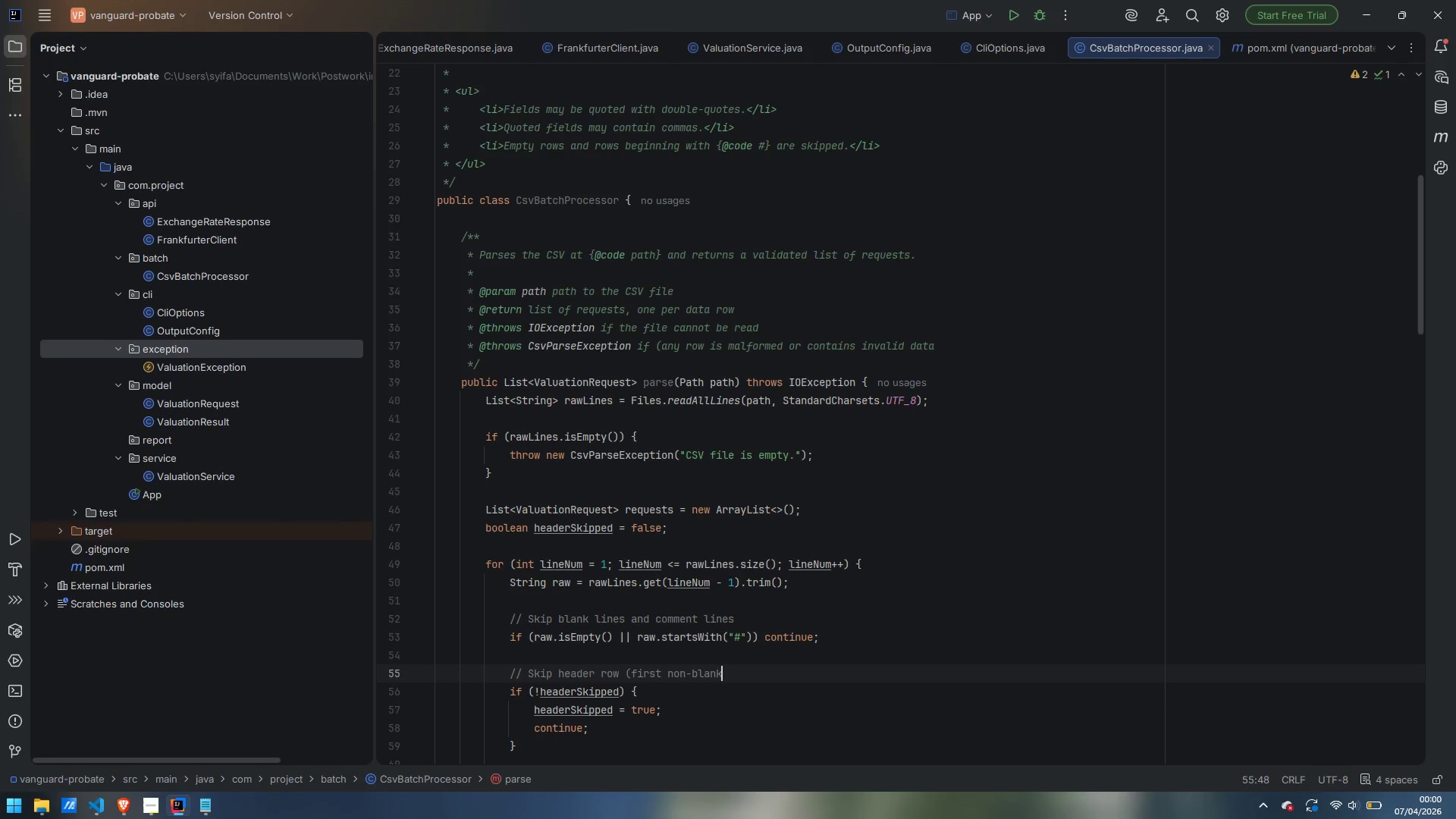 
type(, non-comment-)
key(Backspace)
type( line))
 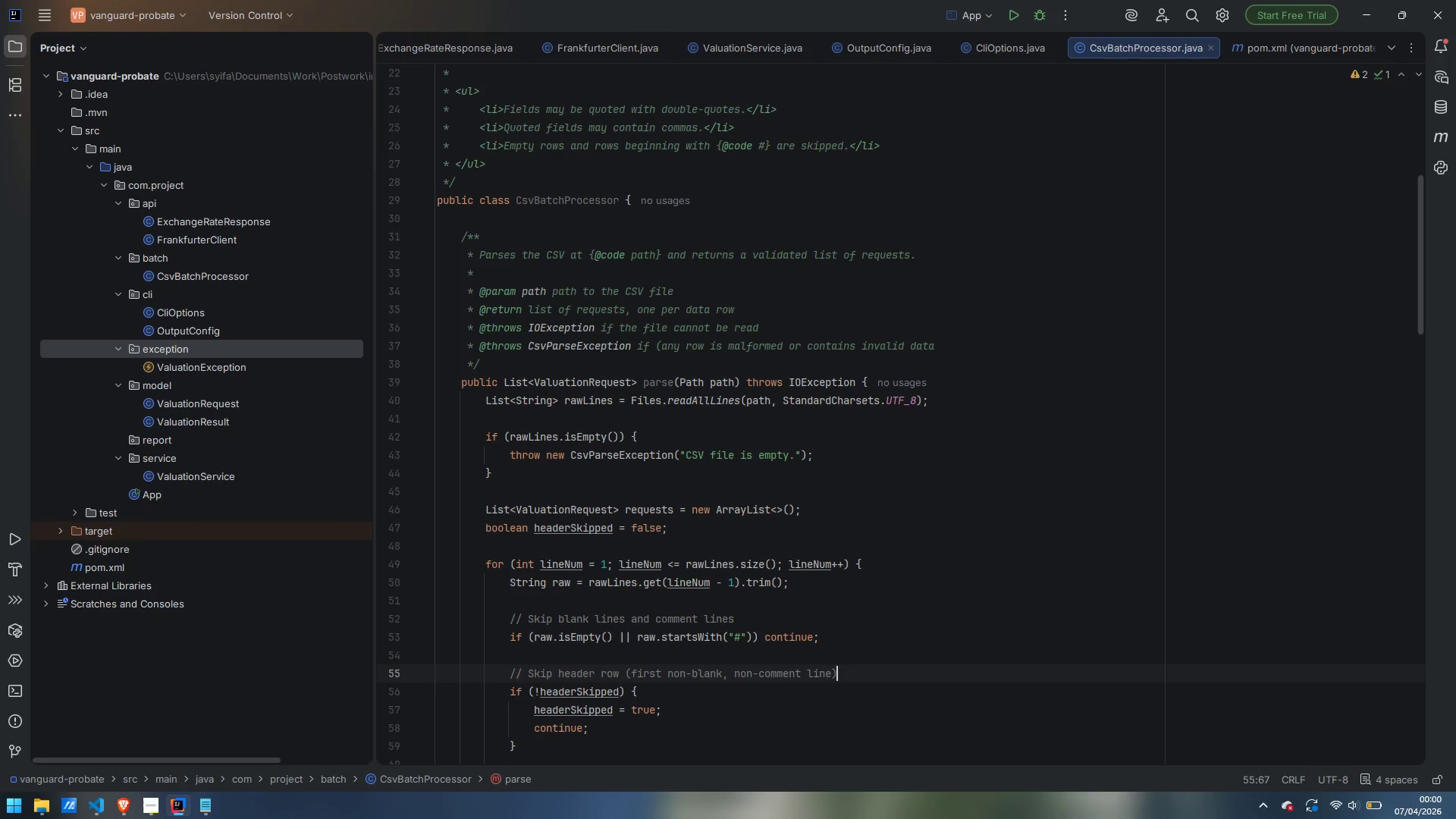 
wait(9.16)
 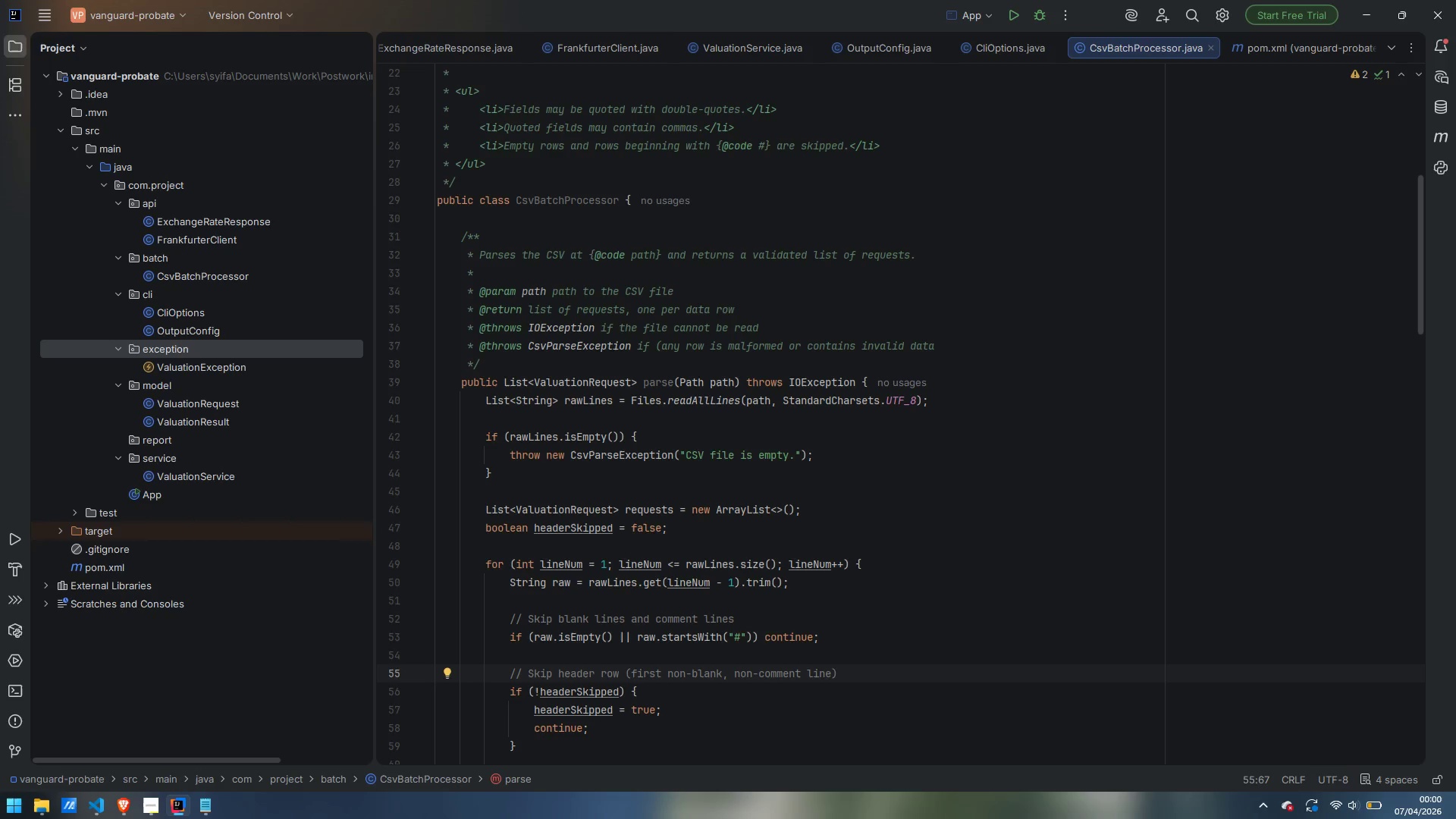 
scroll: coordinate [792, 597], scroll_direction: down, amount: 5.0
 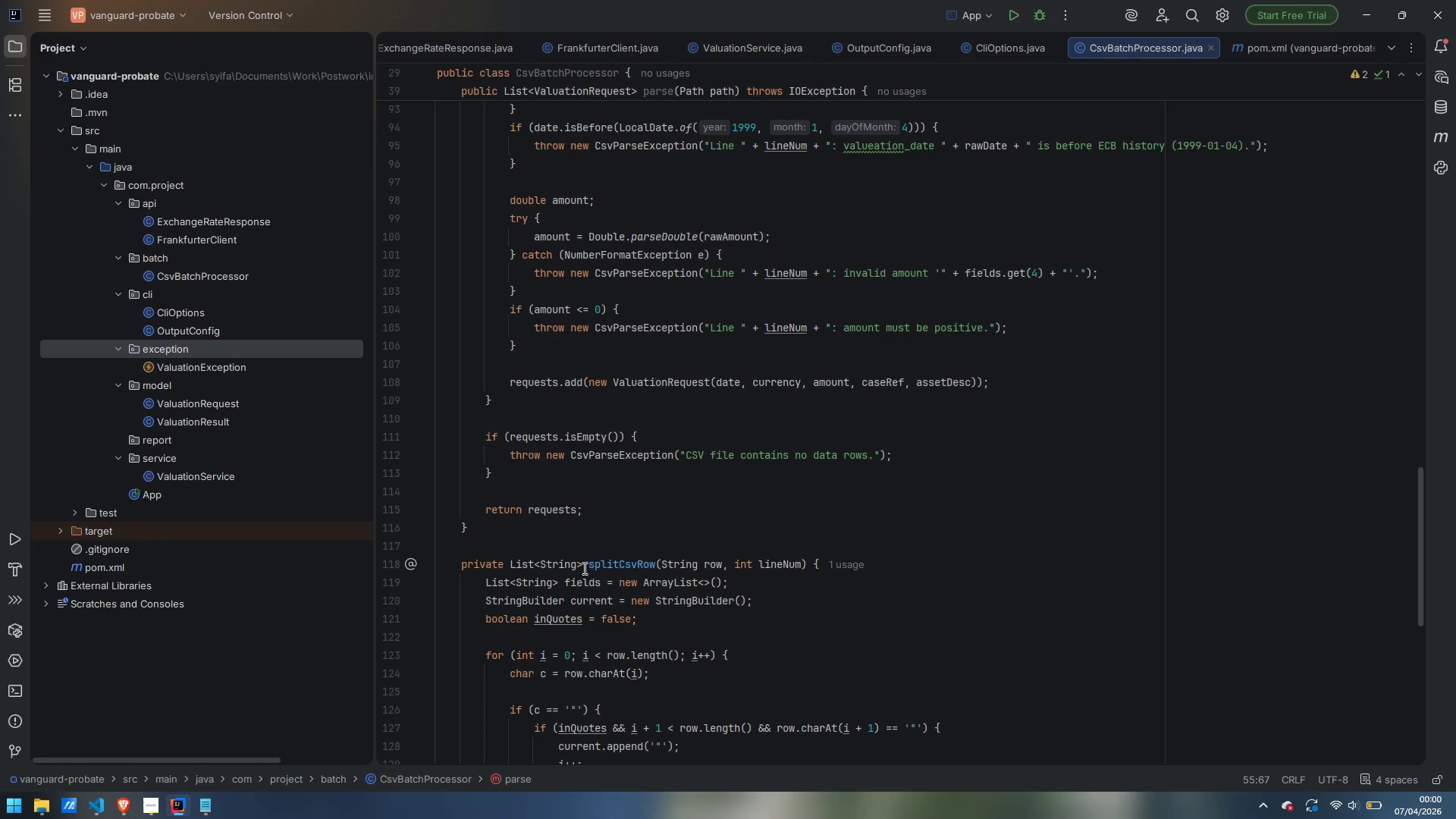 
left_click([508, 552])
 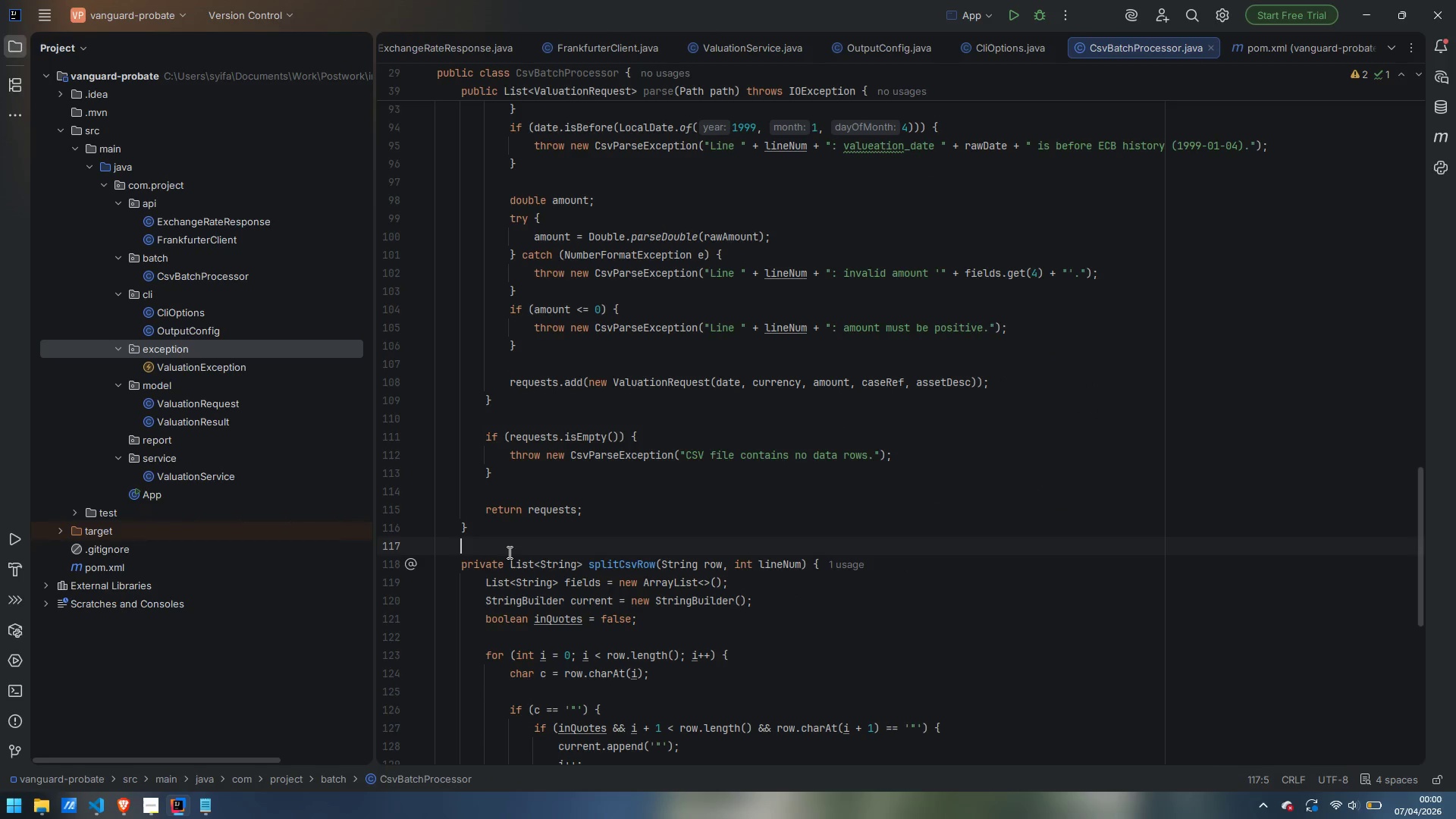 
key(Enter)
 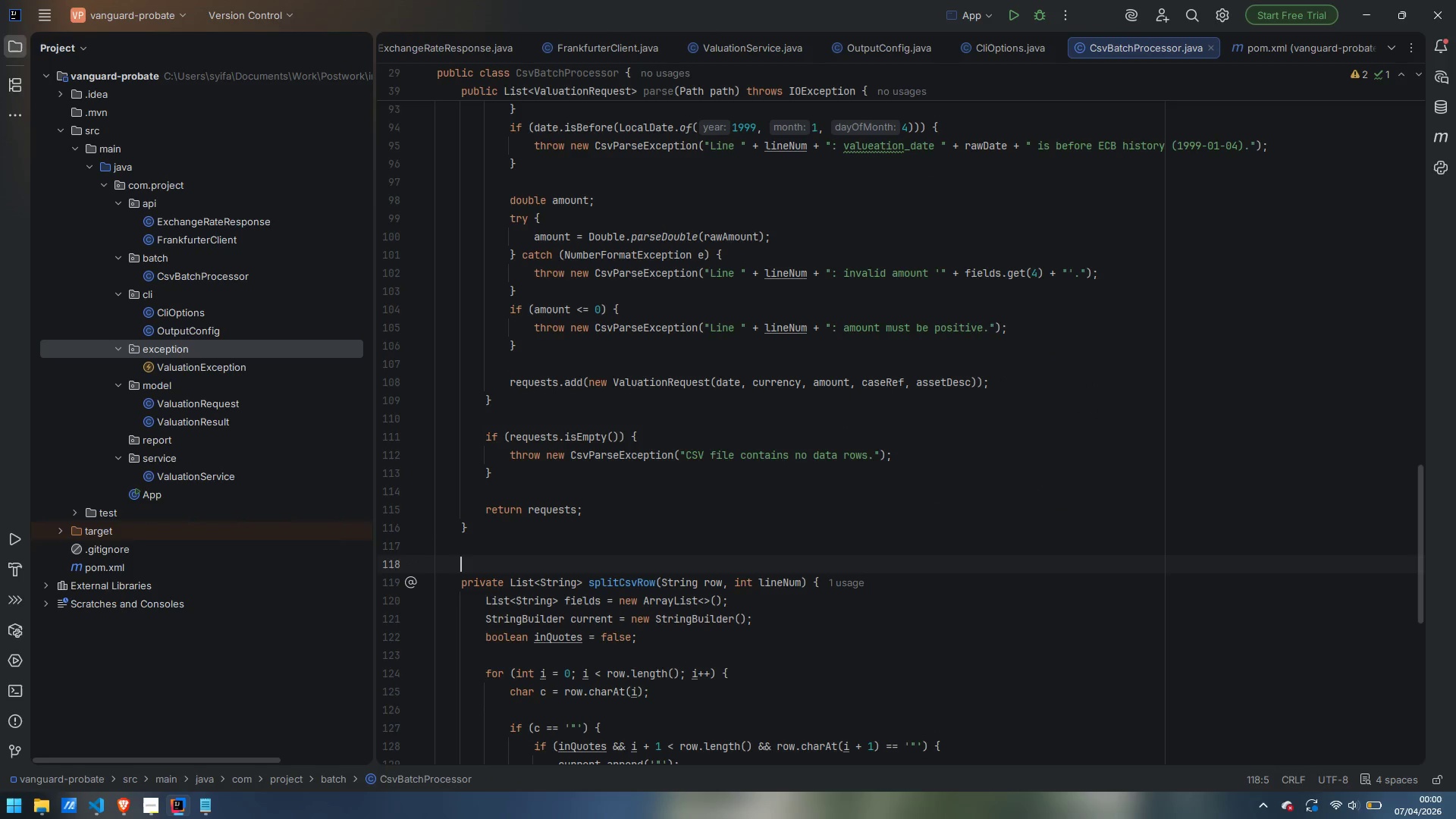 
type(/**)
 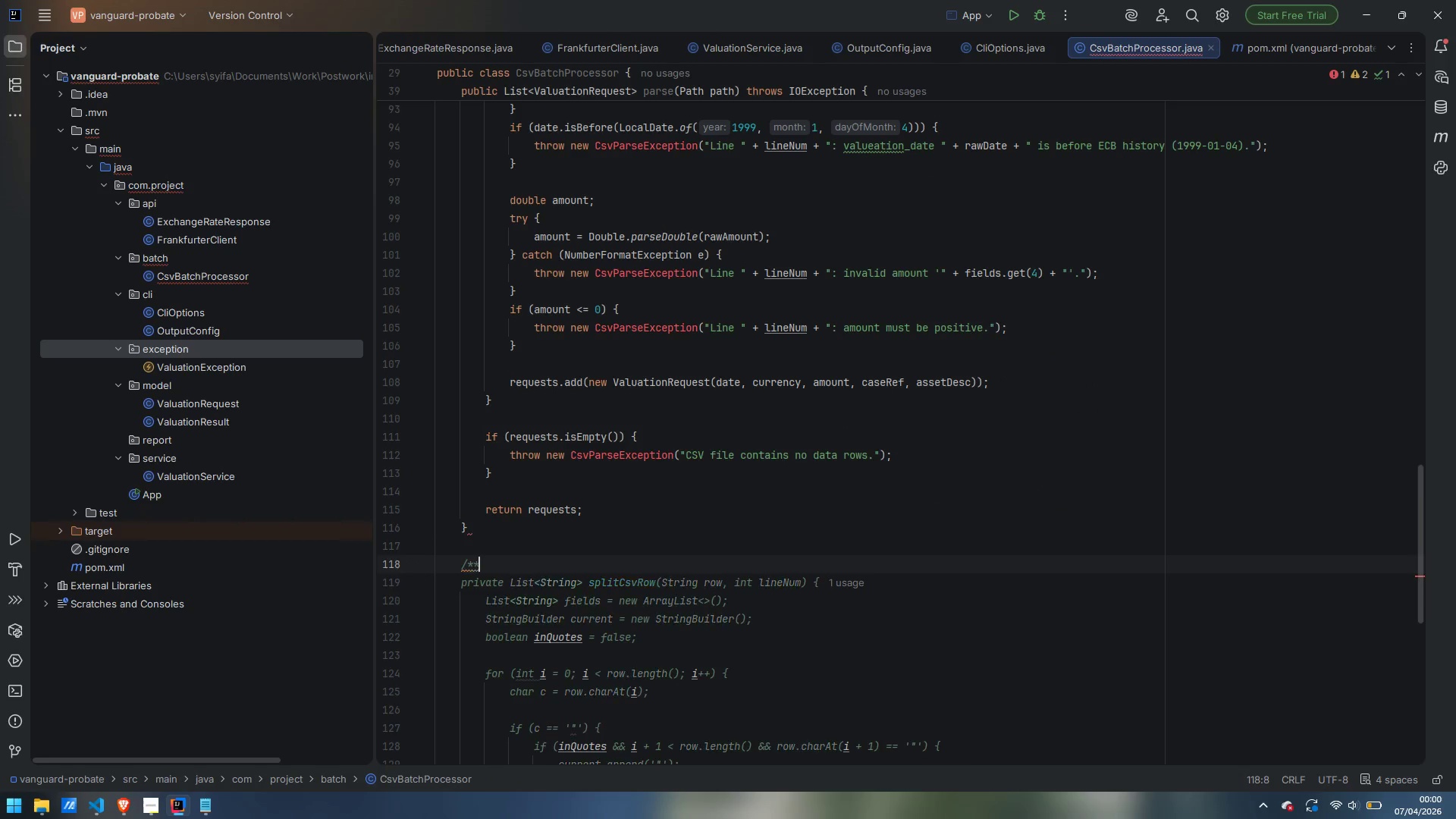 
 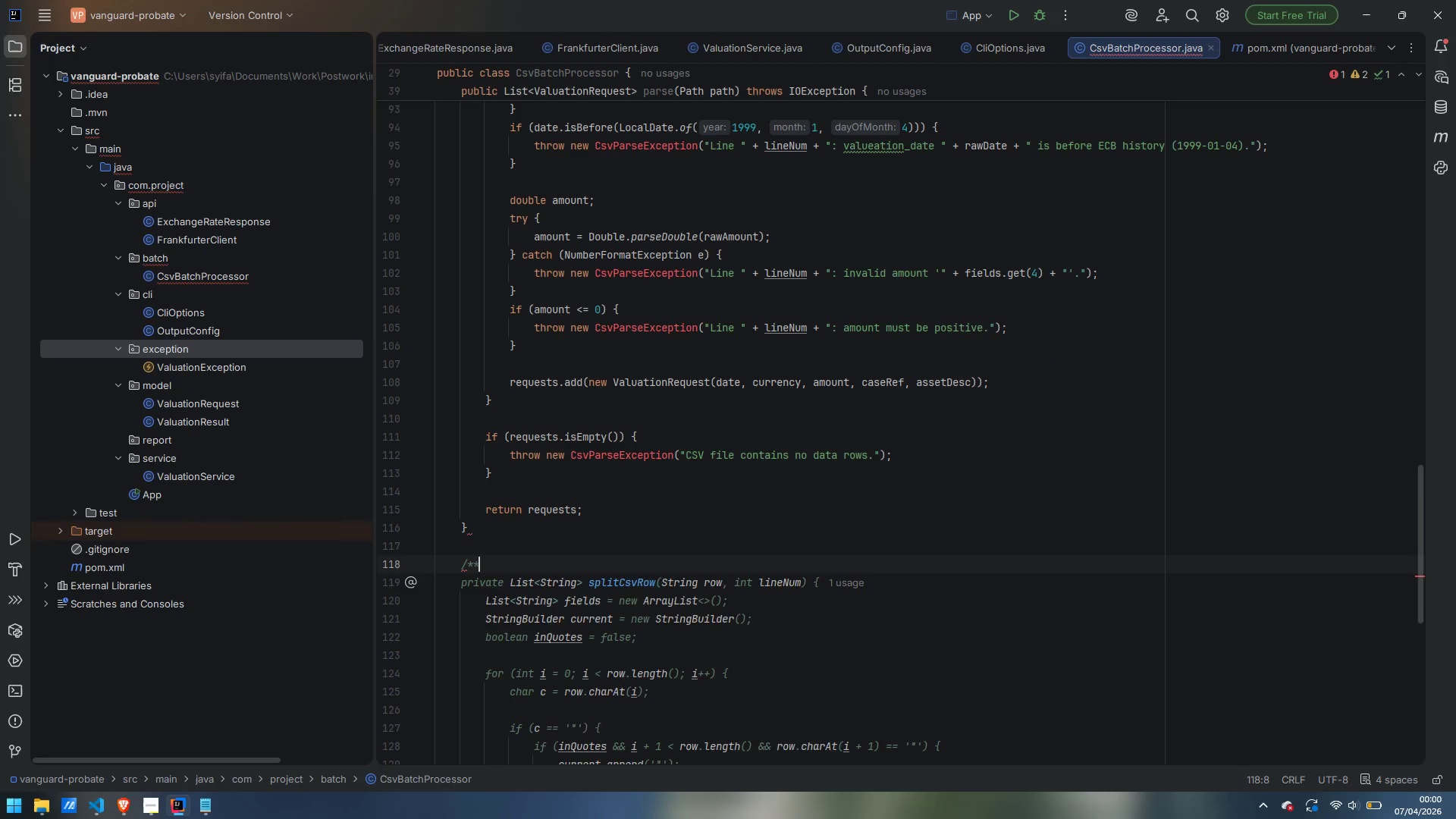 
key(Enter)
 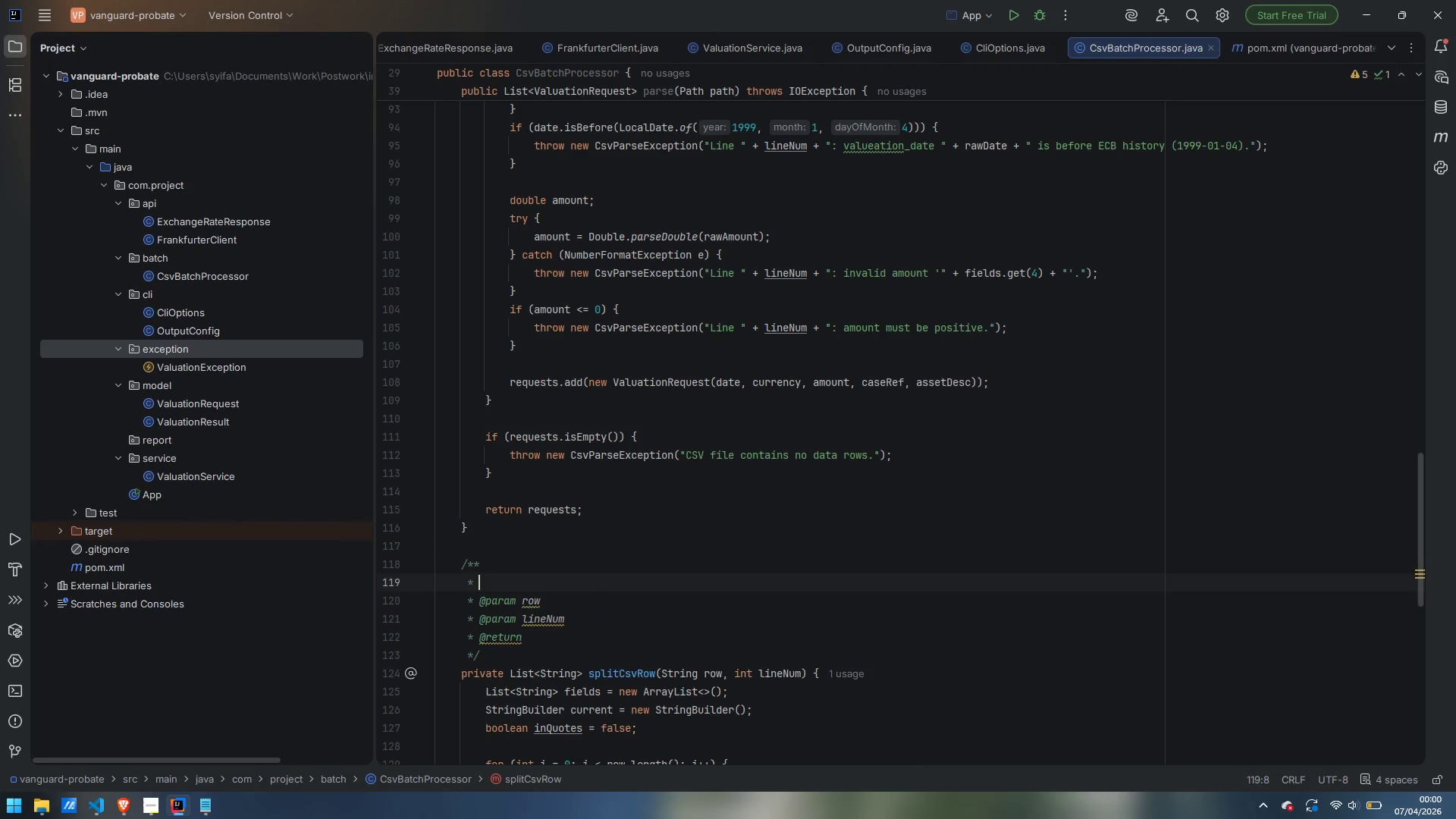 
type(Splits a single CSV wo)
 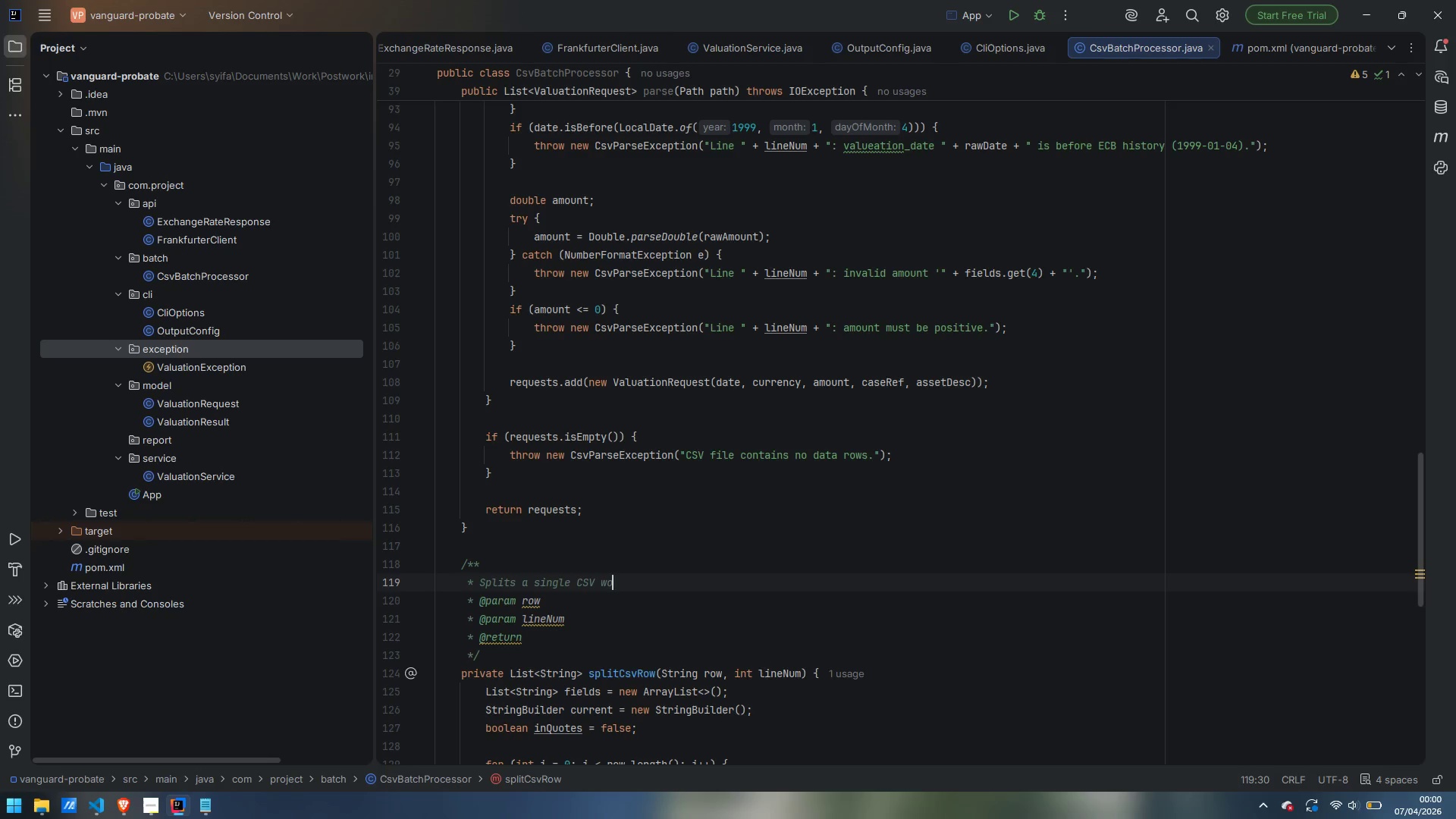 
 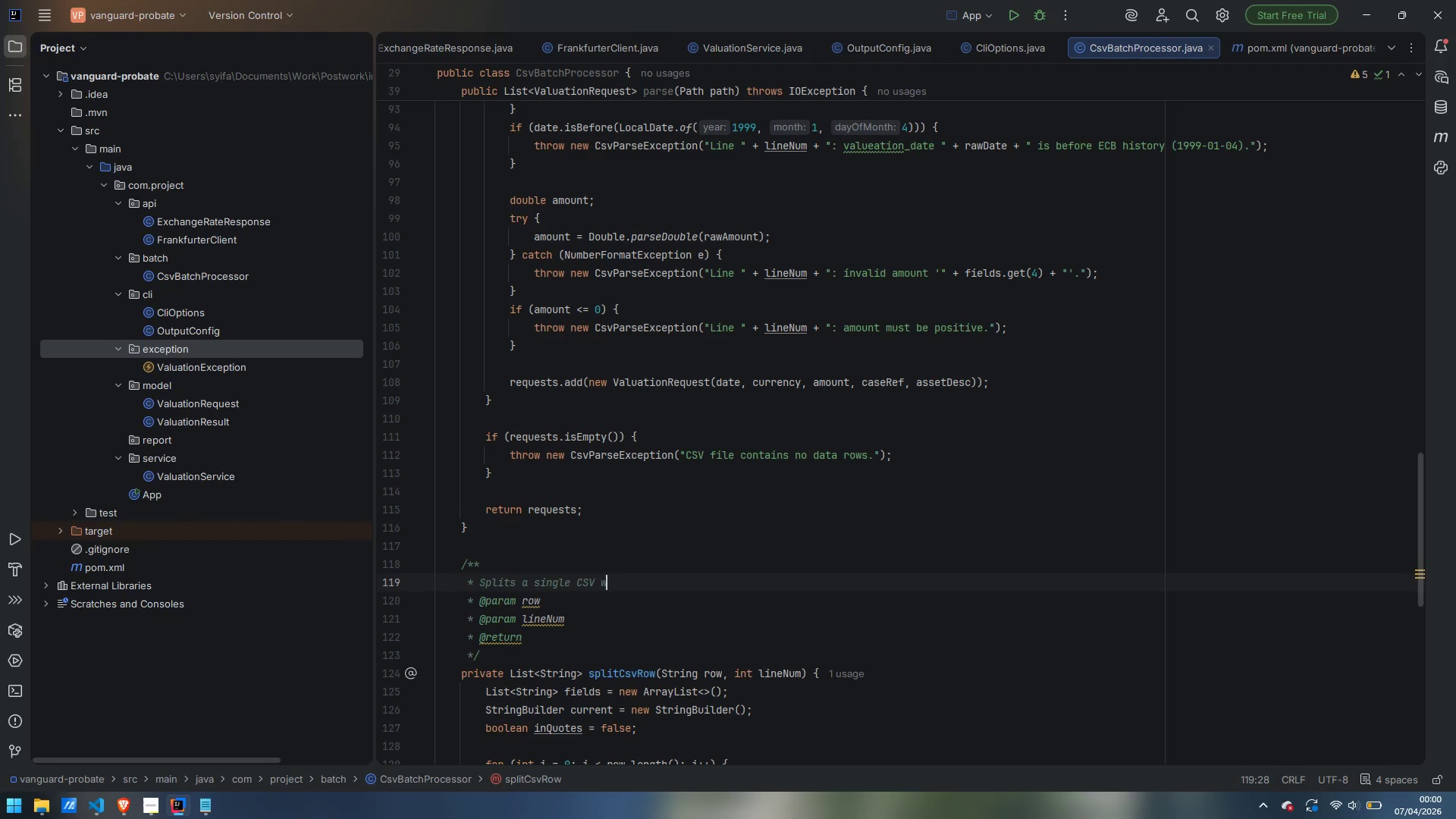 
key(Control+ControlLeft)
 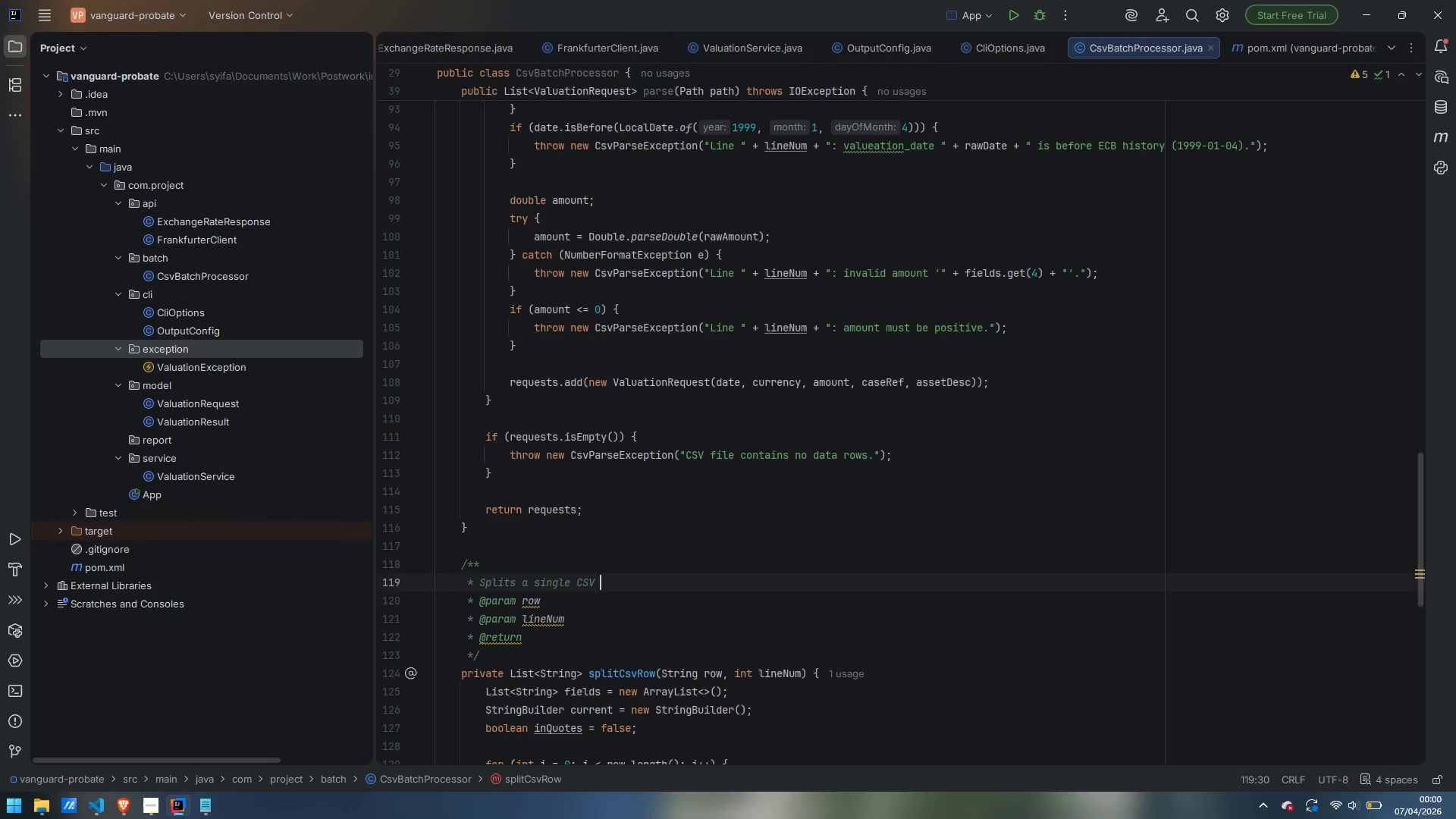 
key(Control+Backspace)
 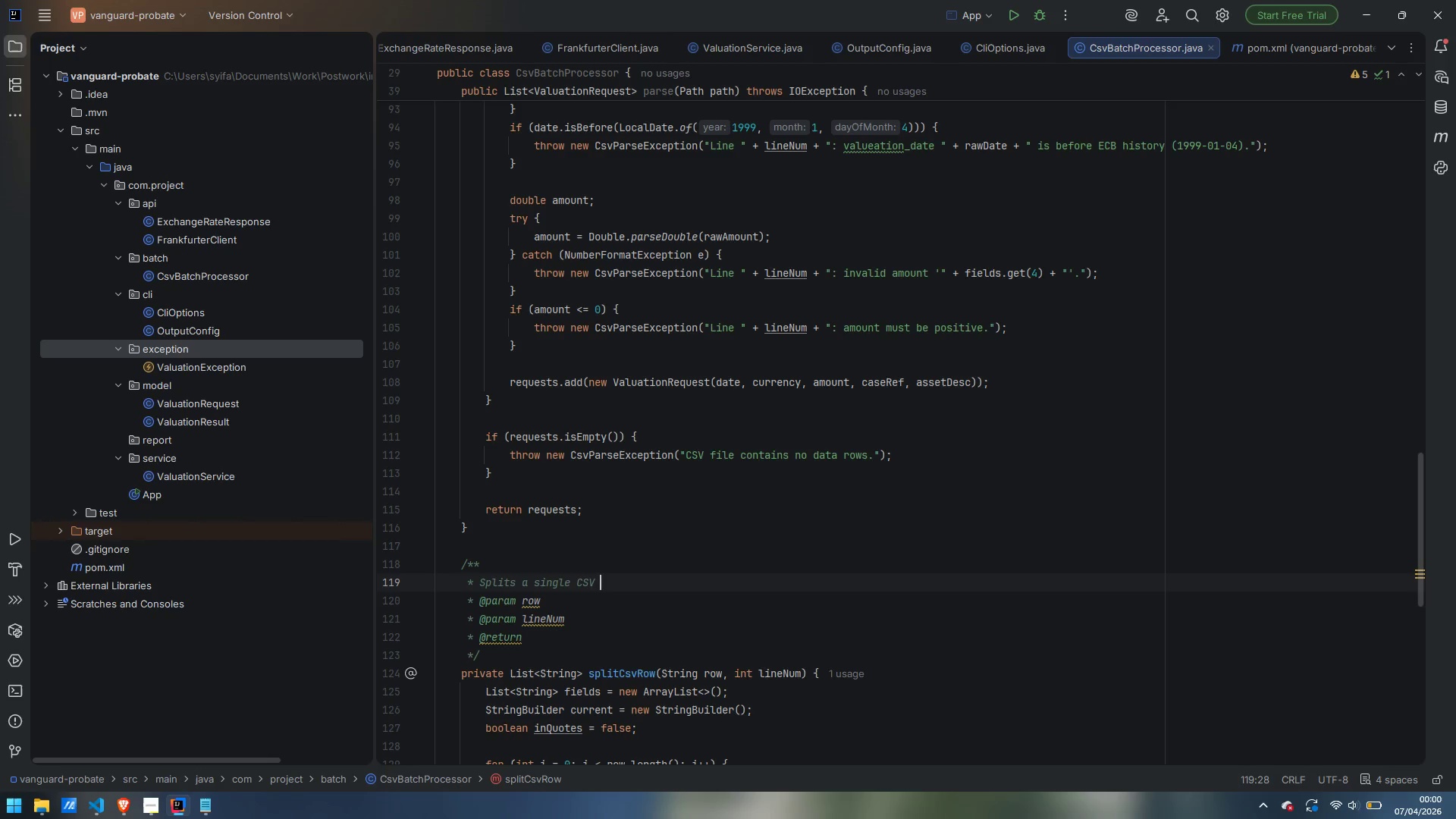 
type(row into fields)
 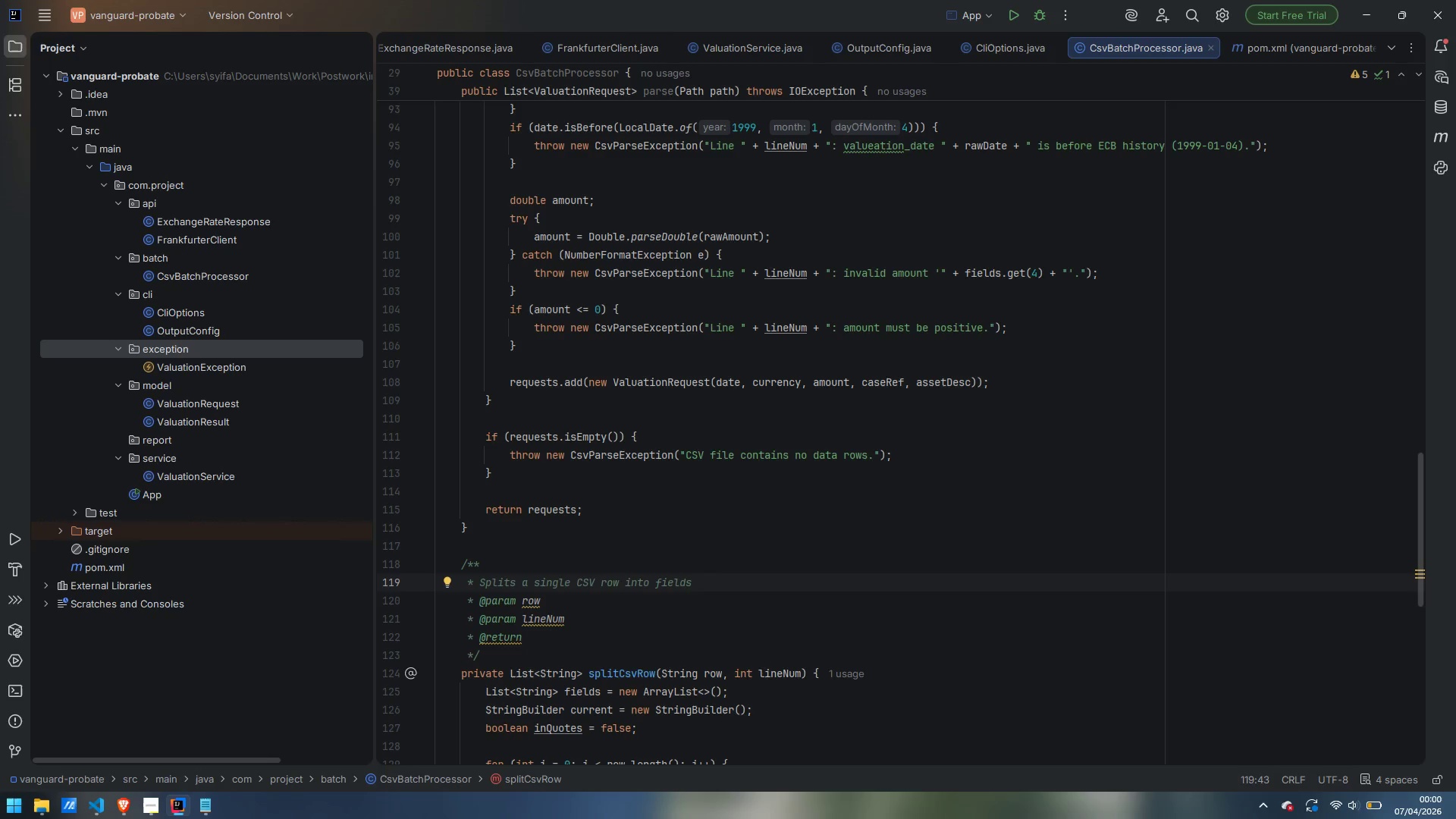 
type(, respecting double )
key(Backspace)
type(-quoted fields)
 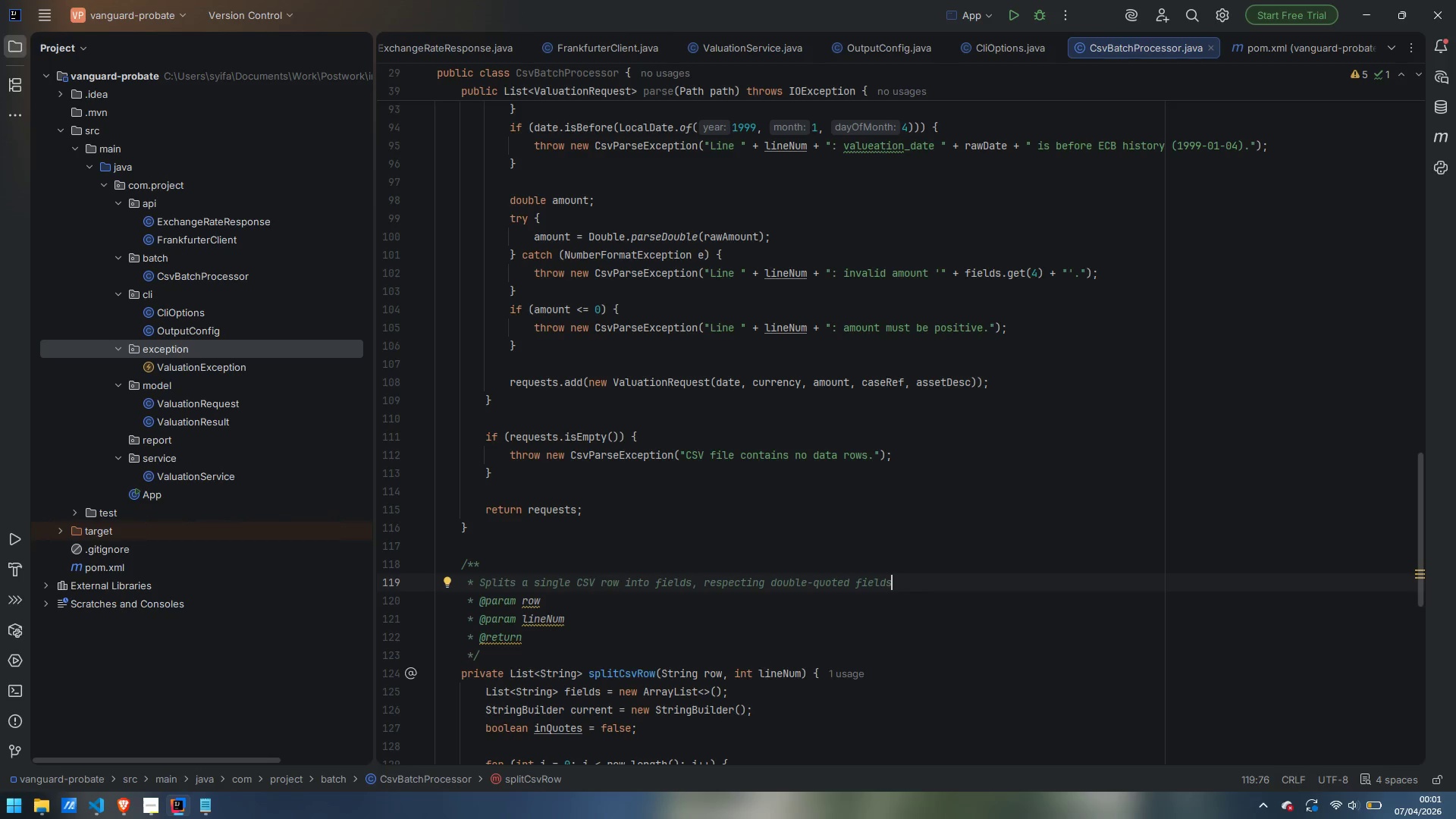 
key(Enter)
 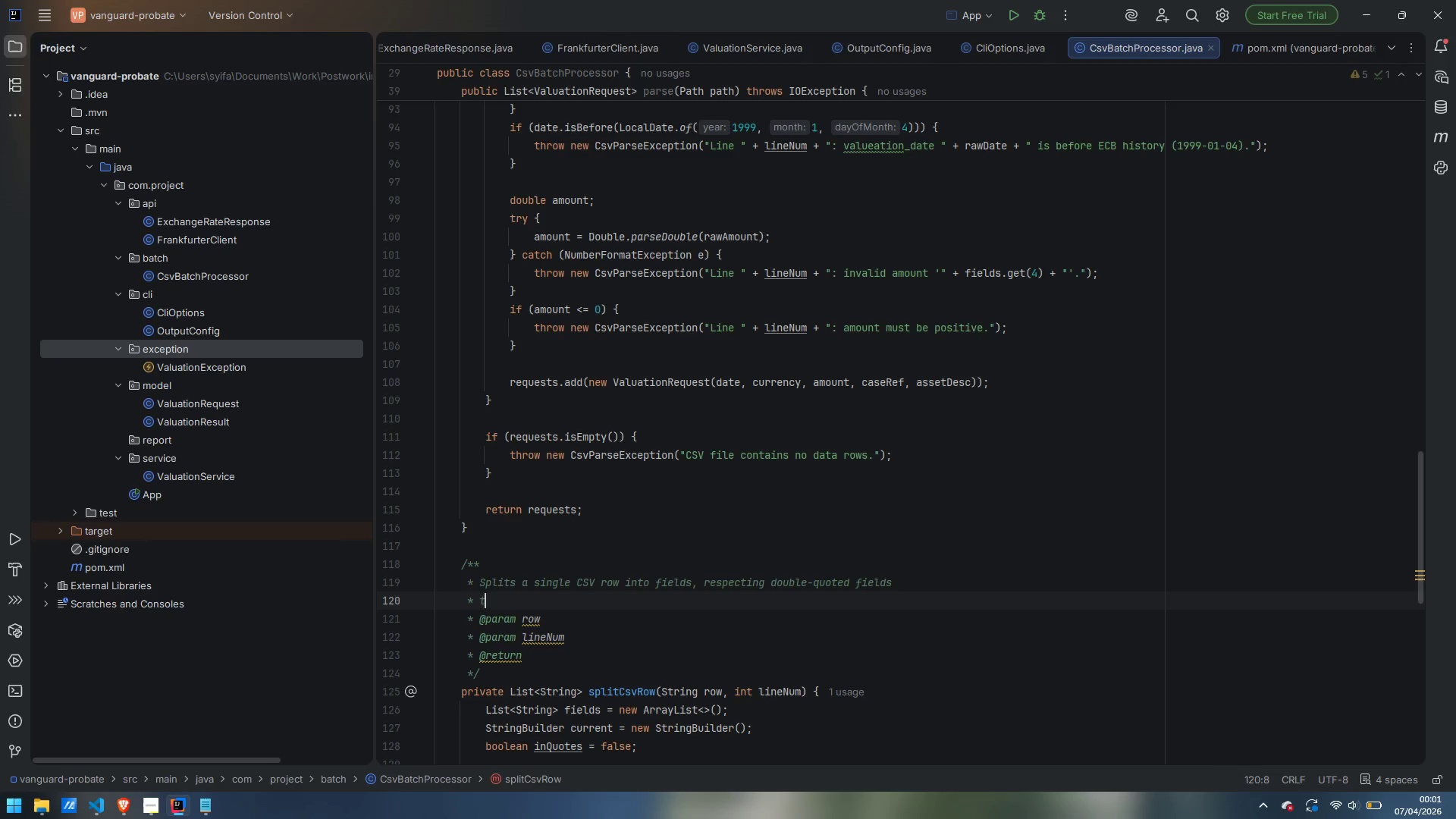 
type(that mau contains commas.)
 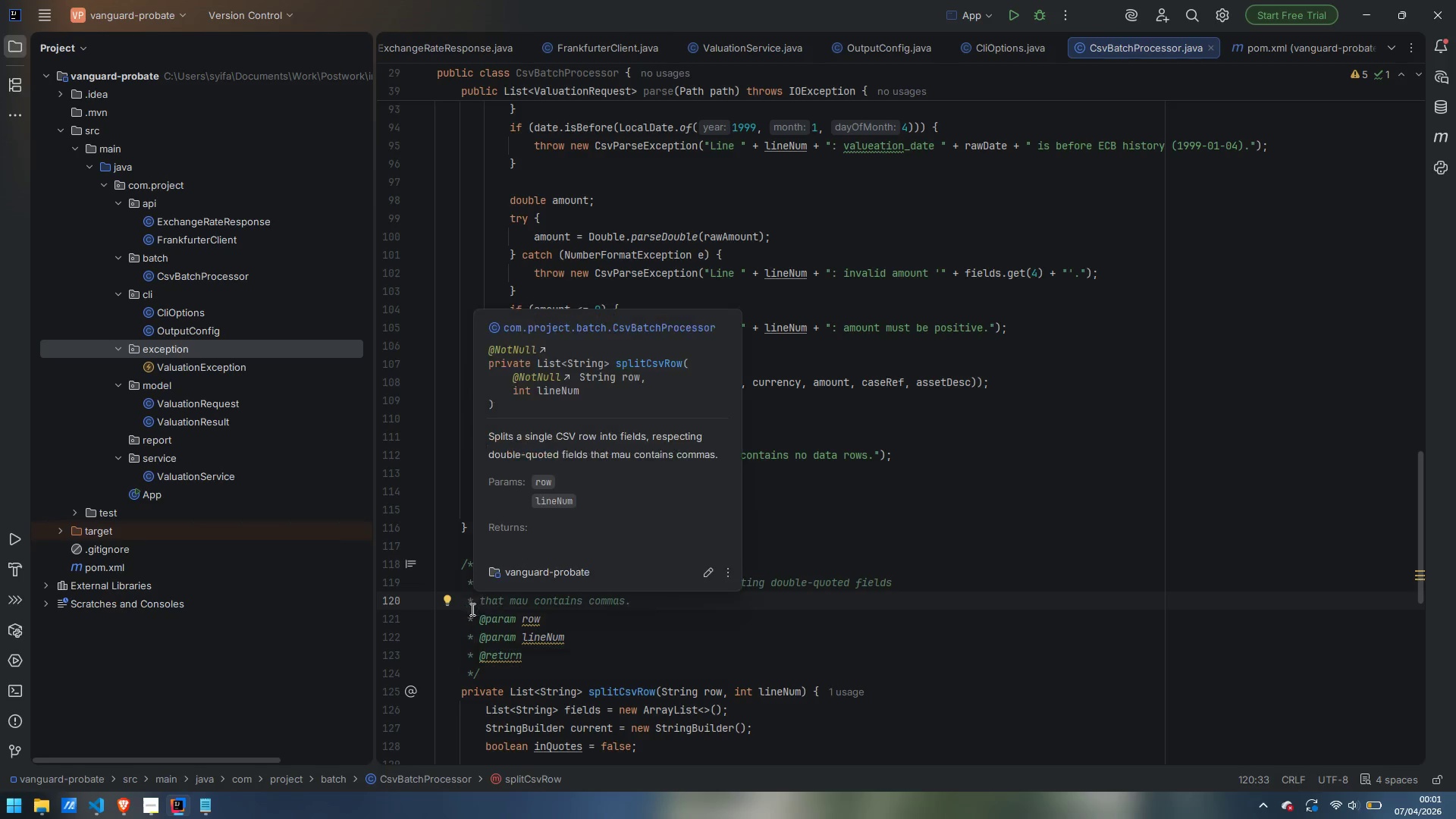 
left_click_drag(start_coordinate=[547, 654], to_coordinate=[399, 622])
 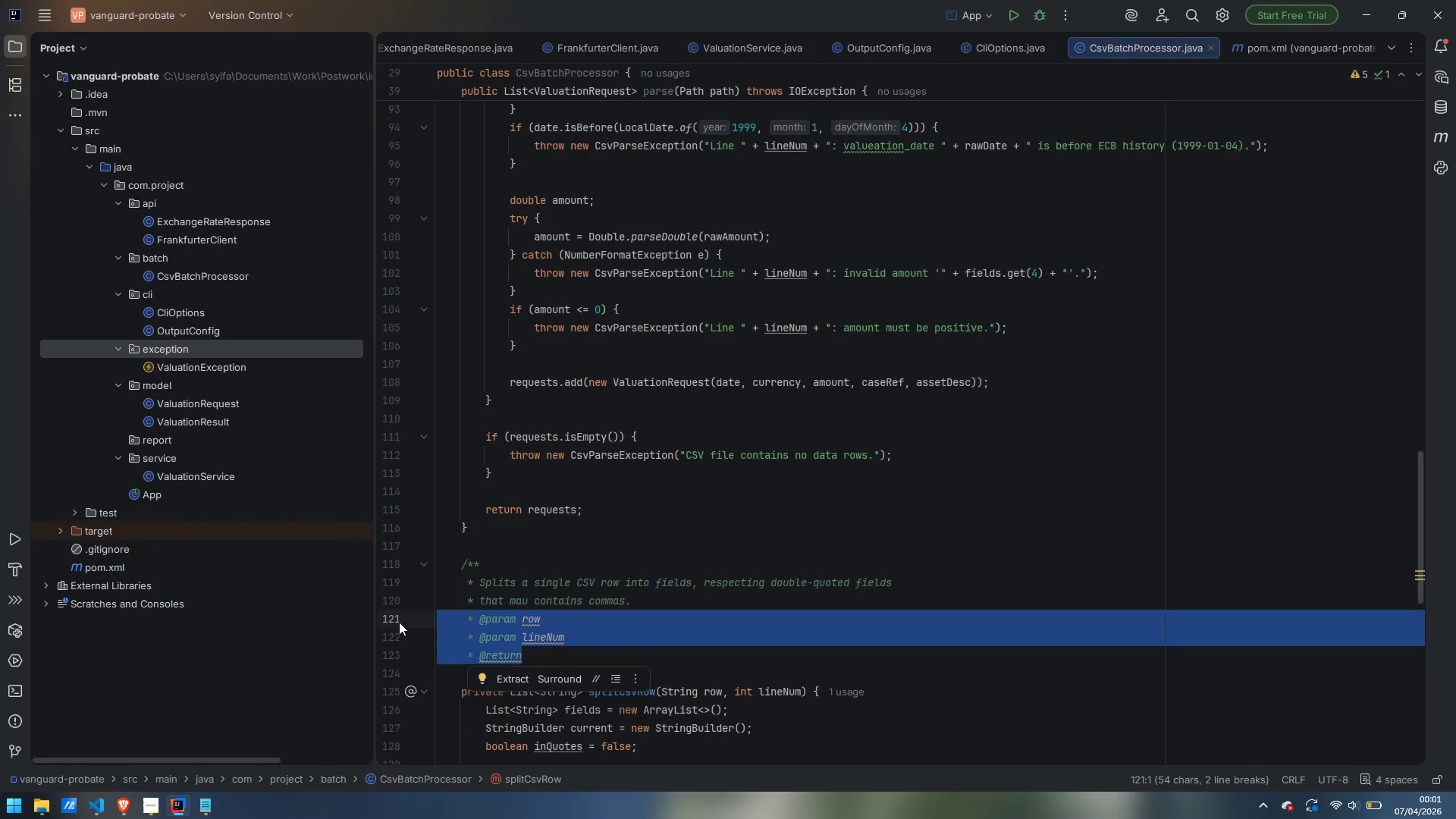 
key(Backspace)
 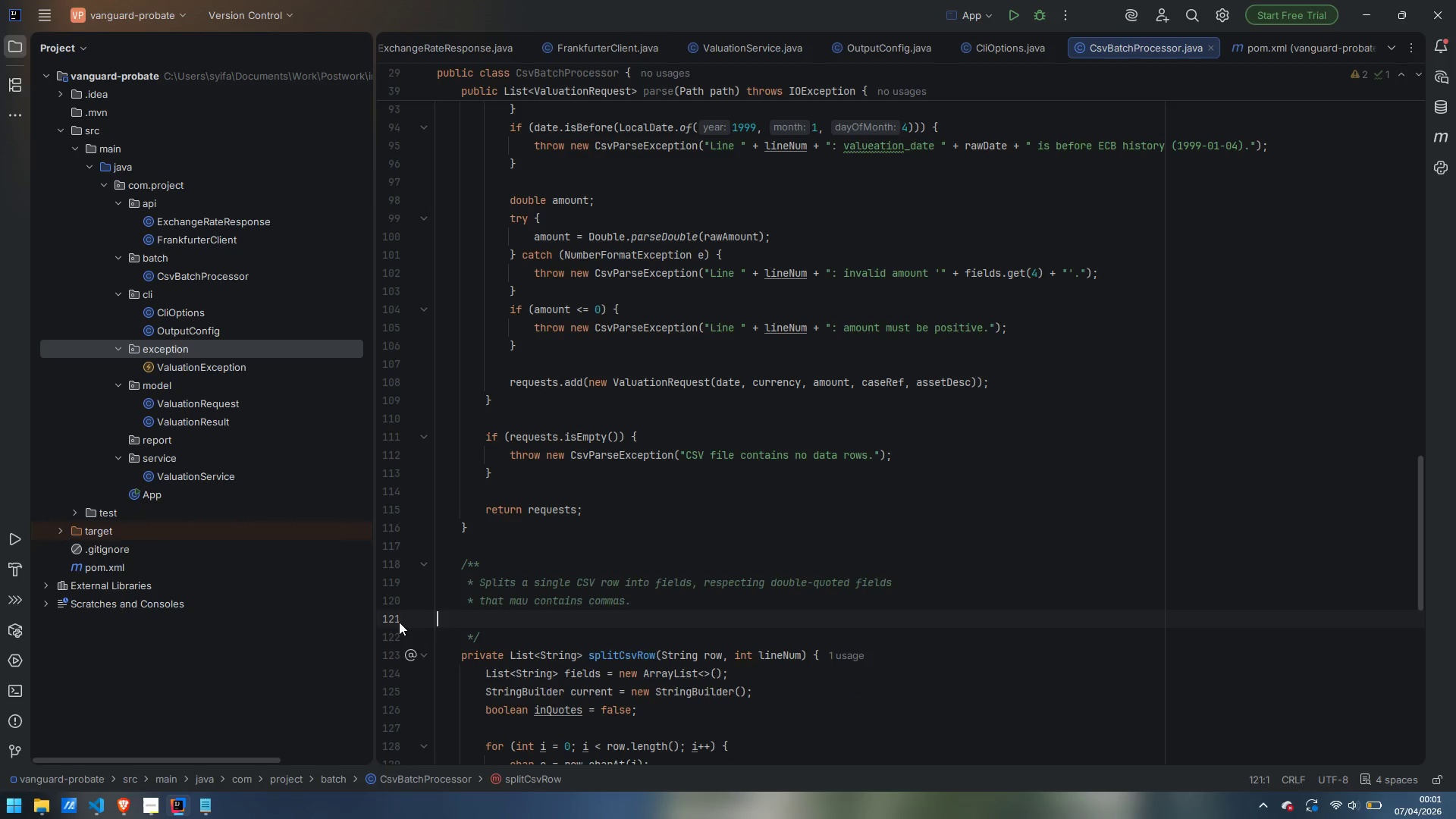 
key(Backspace)
 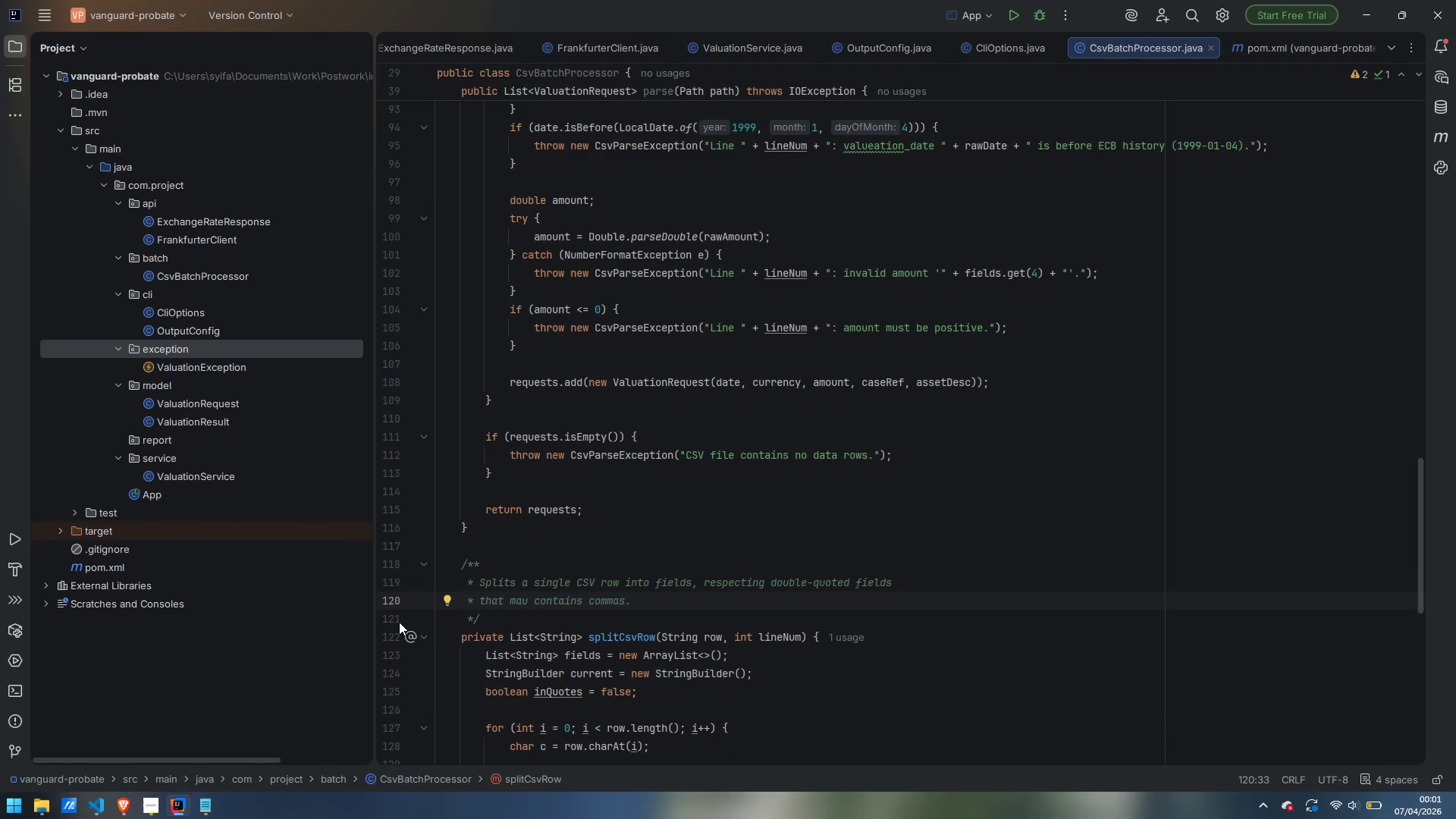 
scroll: coordinate [598, 532], scroll_direction: down, amount: 18.0
 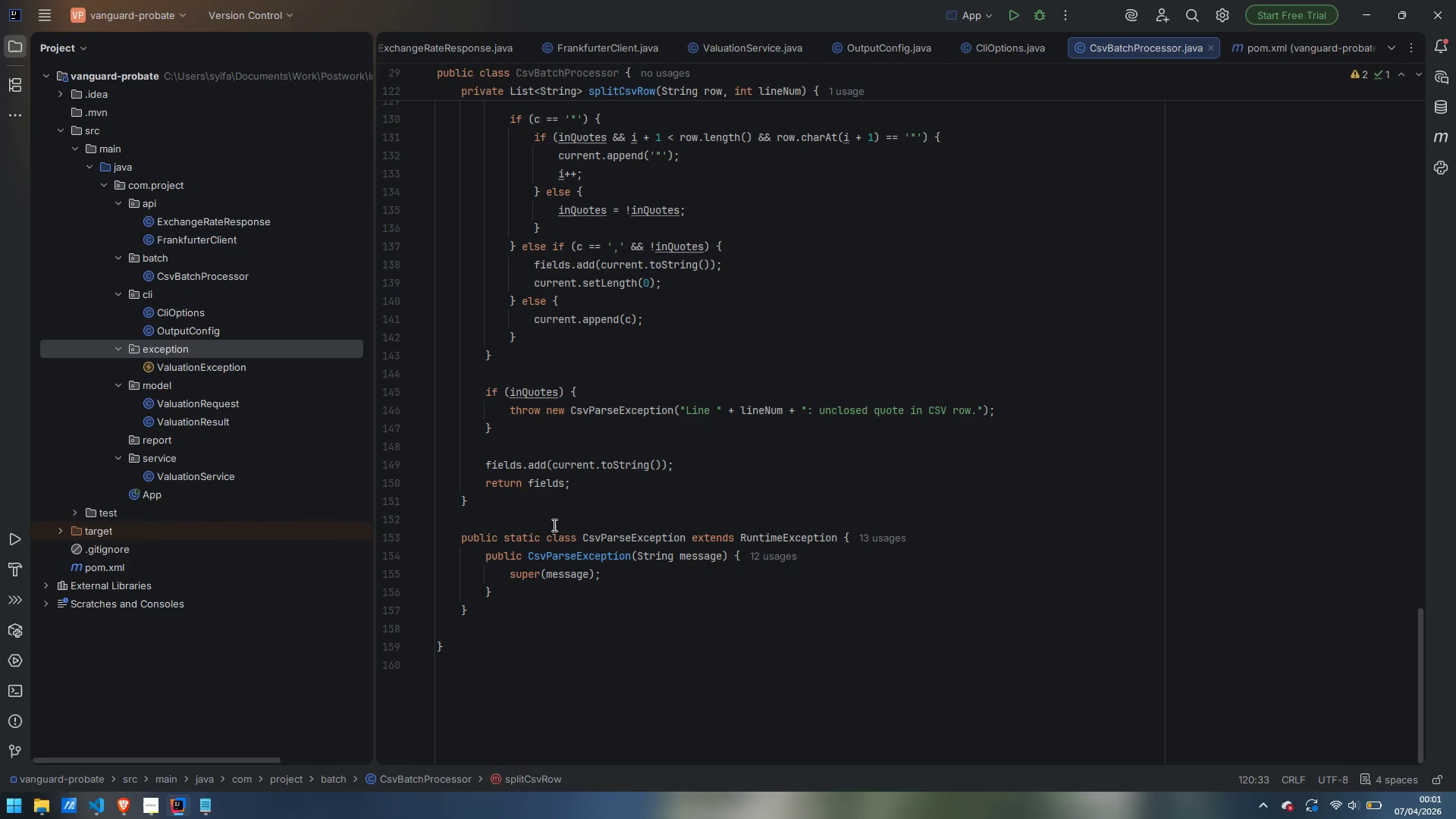 
left_click([553, 525])
 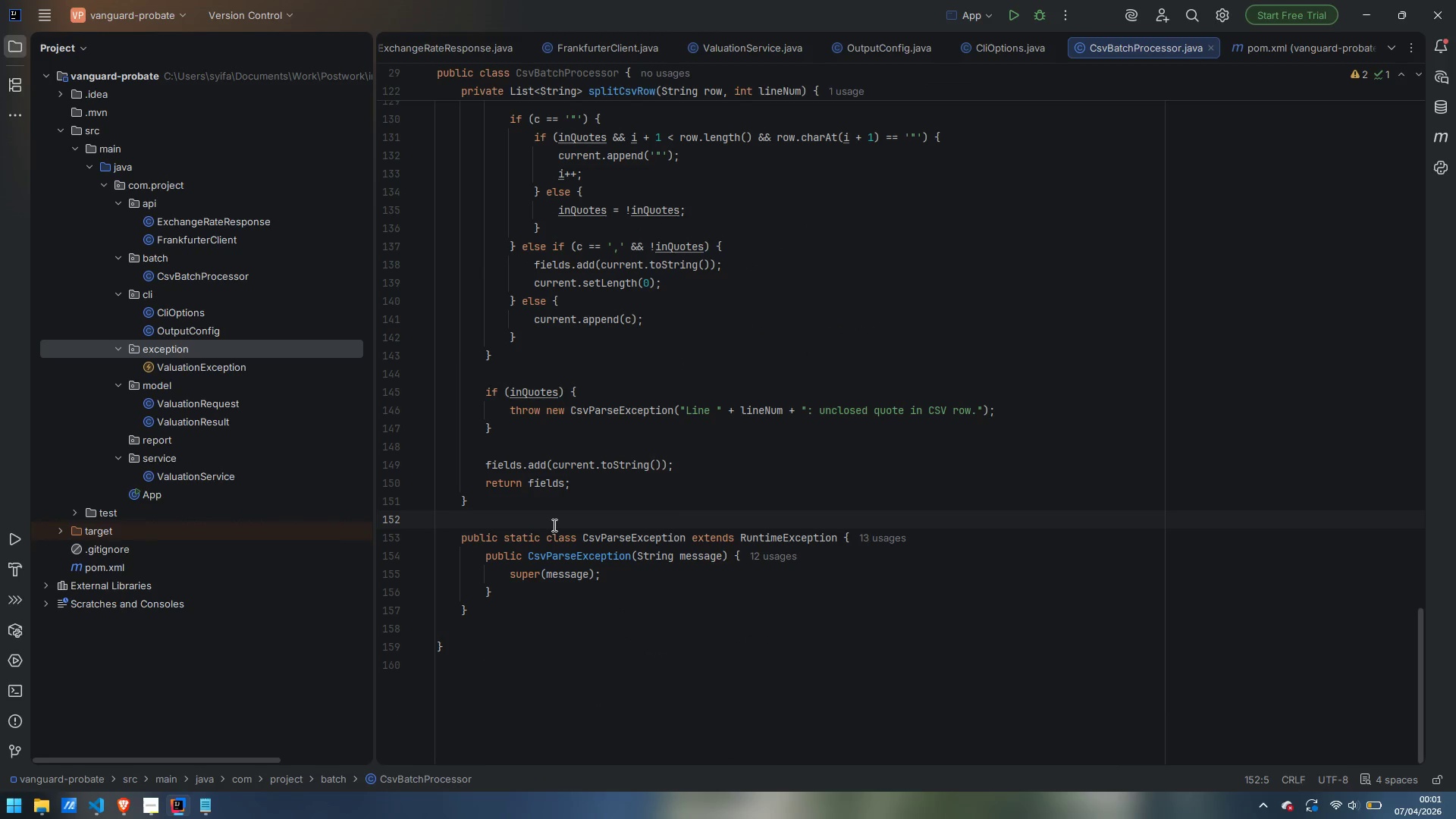 
key(Enter)
 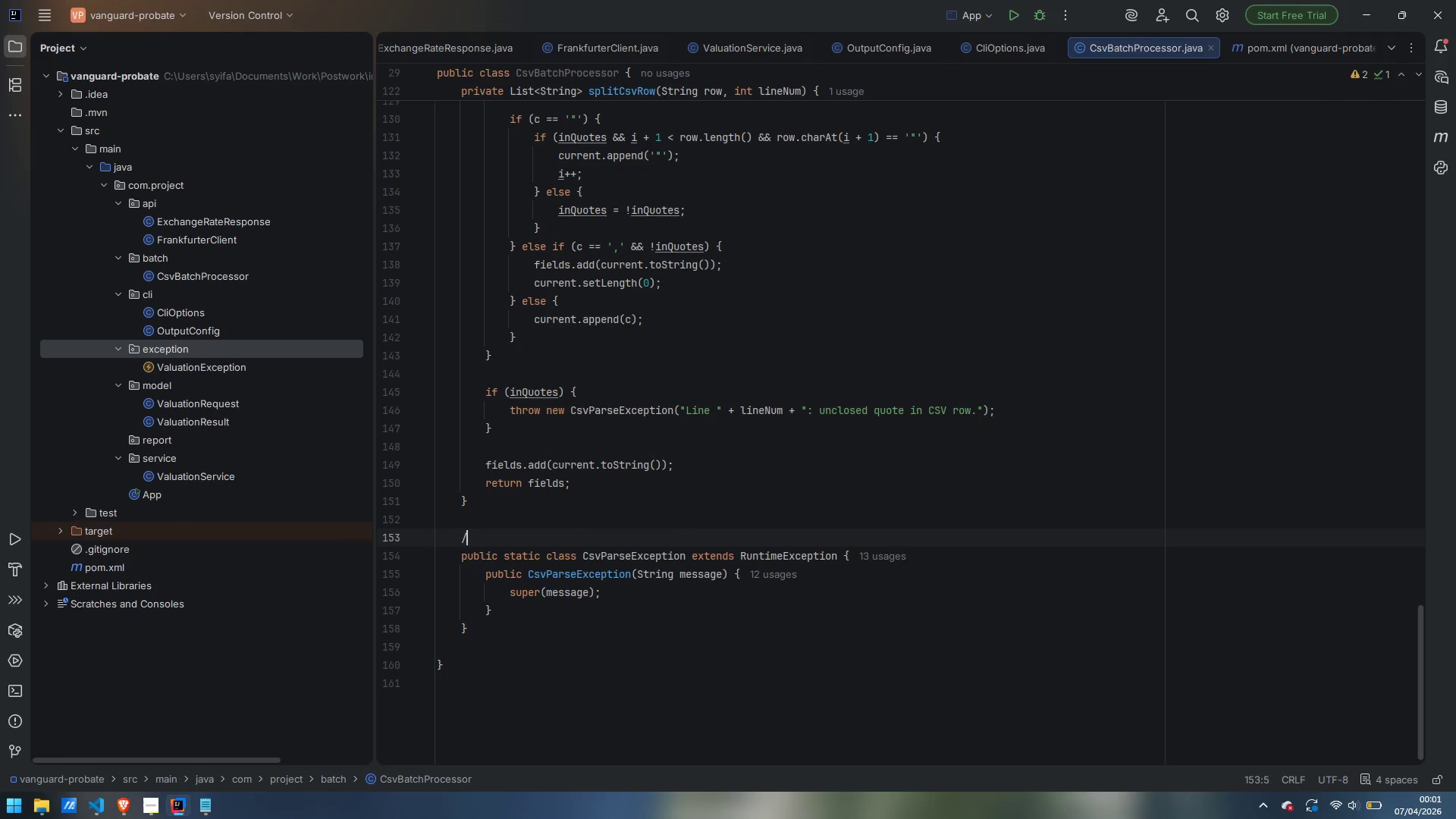 
type(/** Thrown when the CSV file cannot be parsed */)
 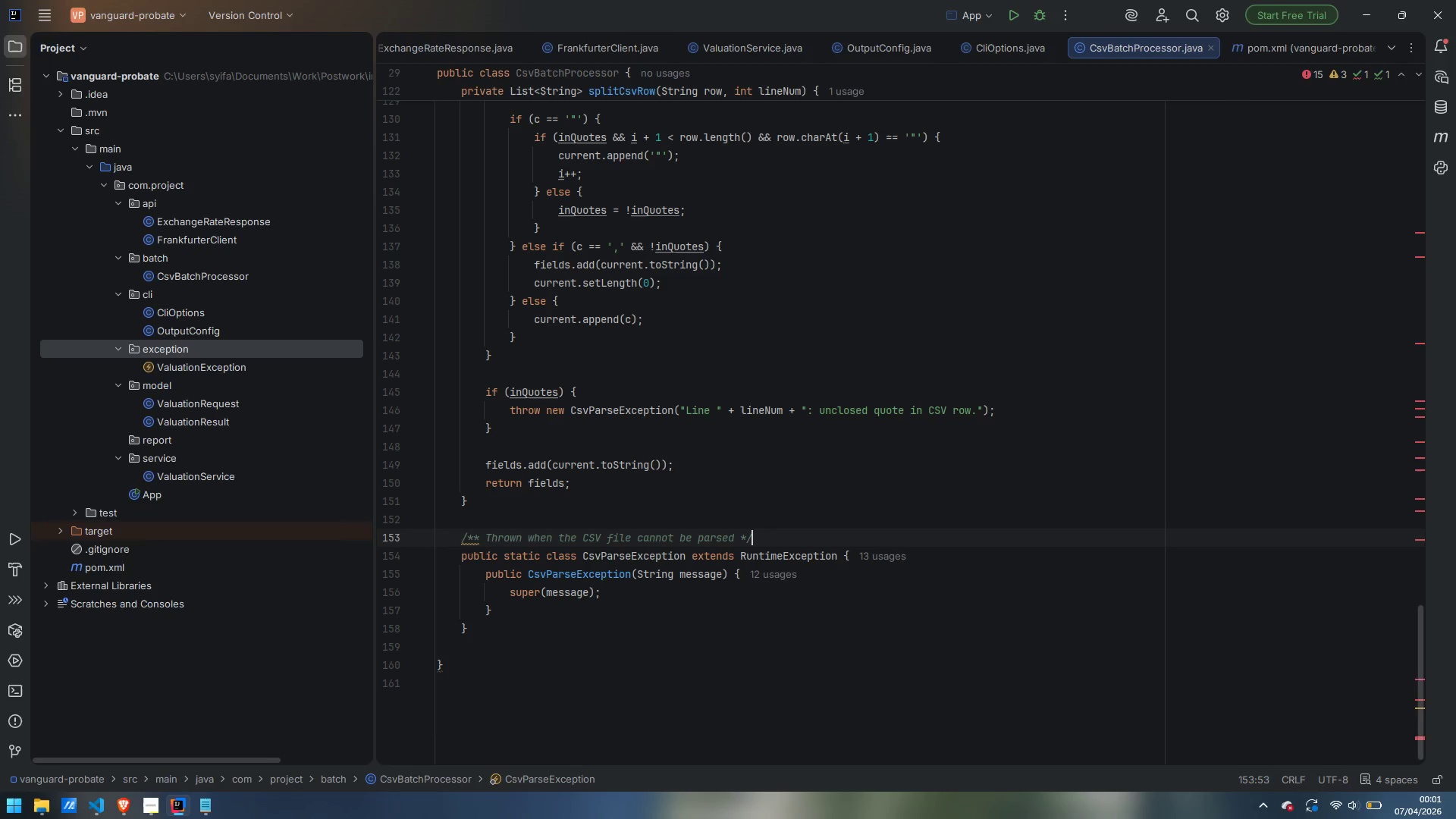 
wait(7.99)
 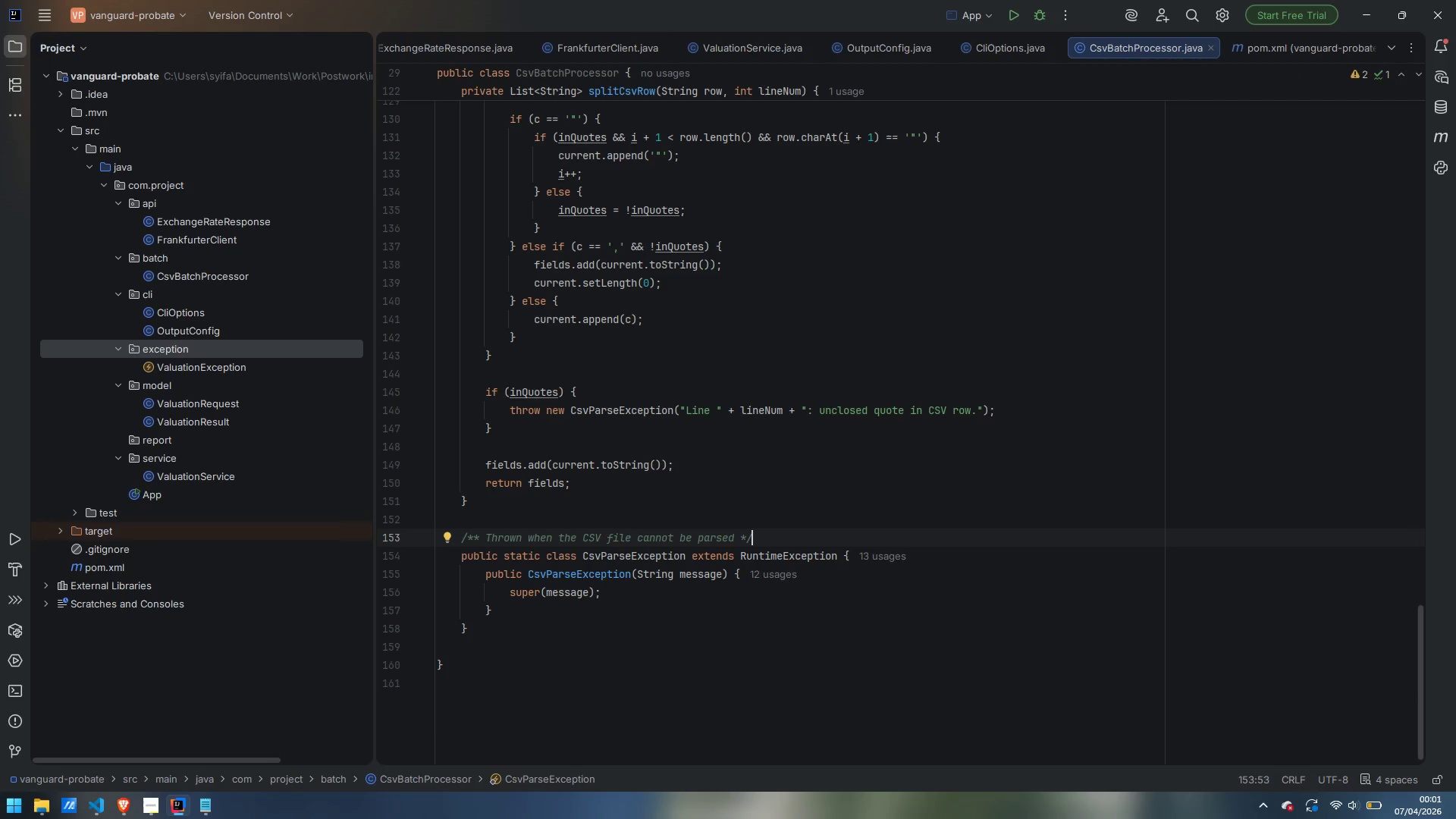 
scroll: coordinate [746, 353], scroll_direction: up, amount: 45.0
 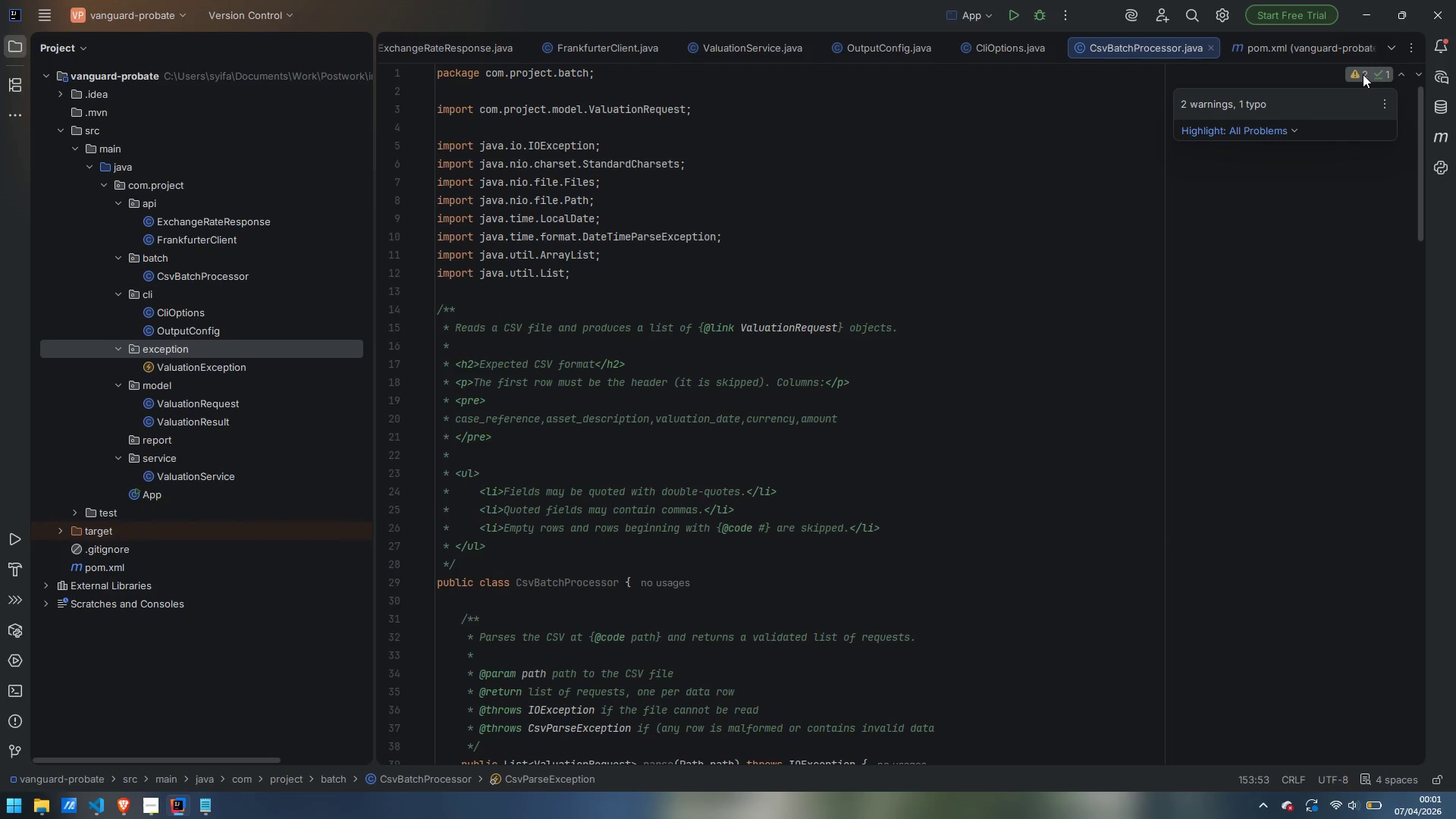 
left_click([1363, 74])
 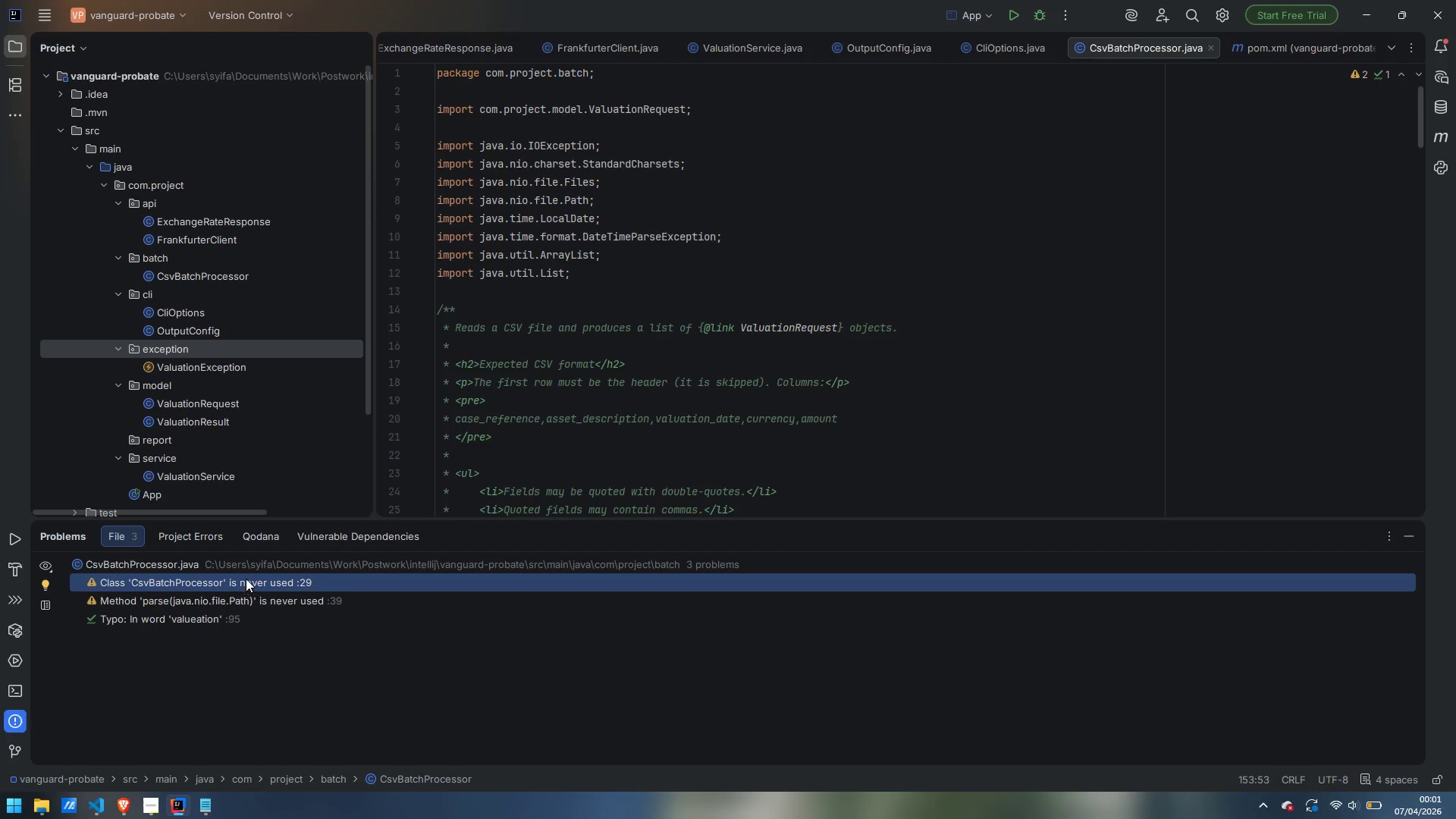 
left_click([267, 603])
 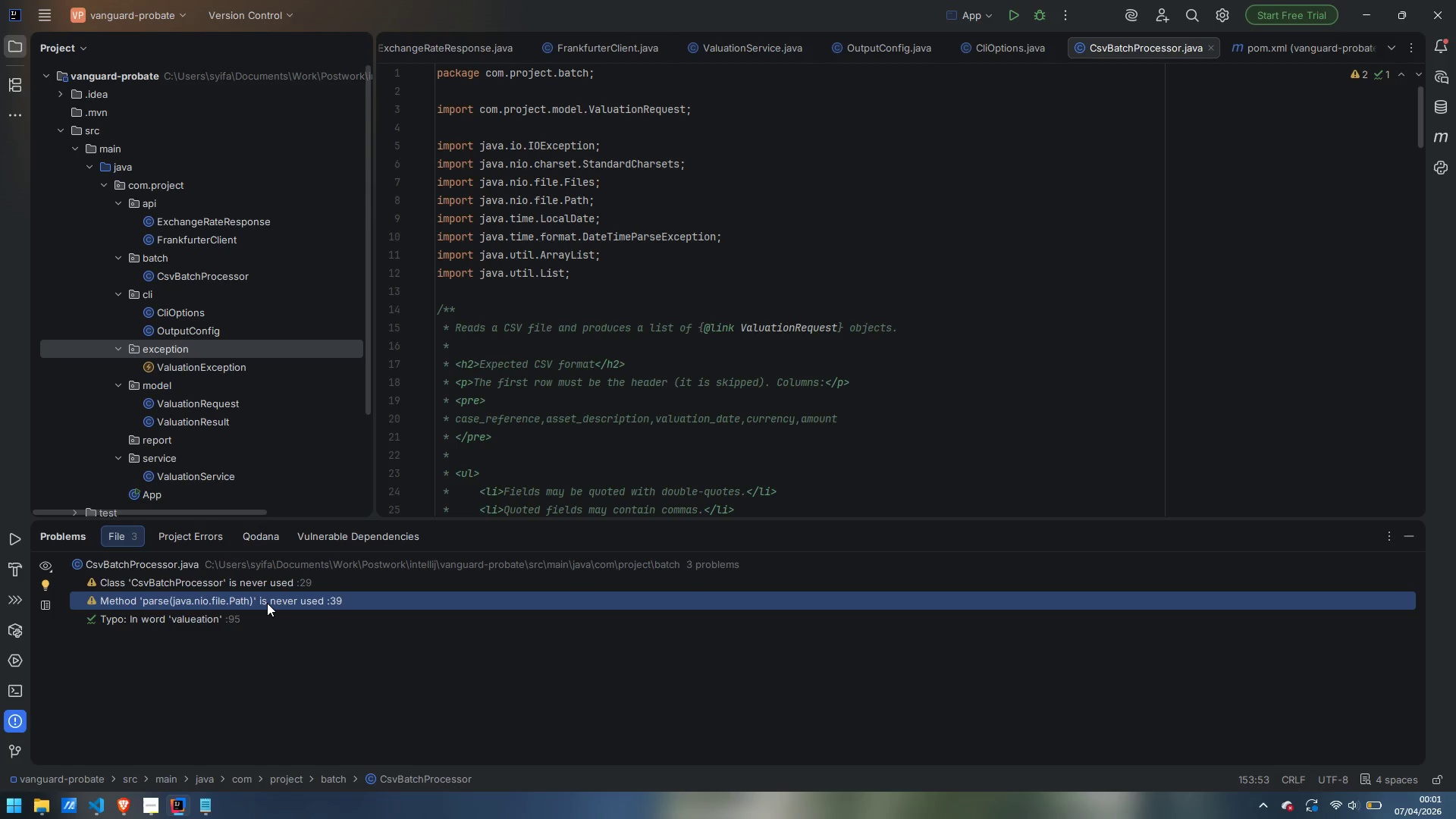 
double_click([267, 603])
 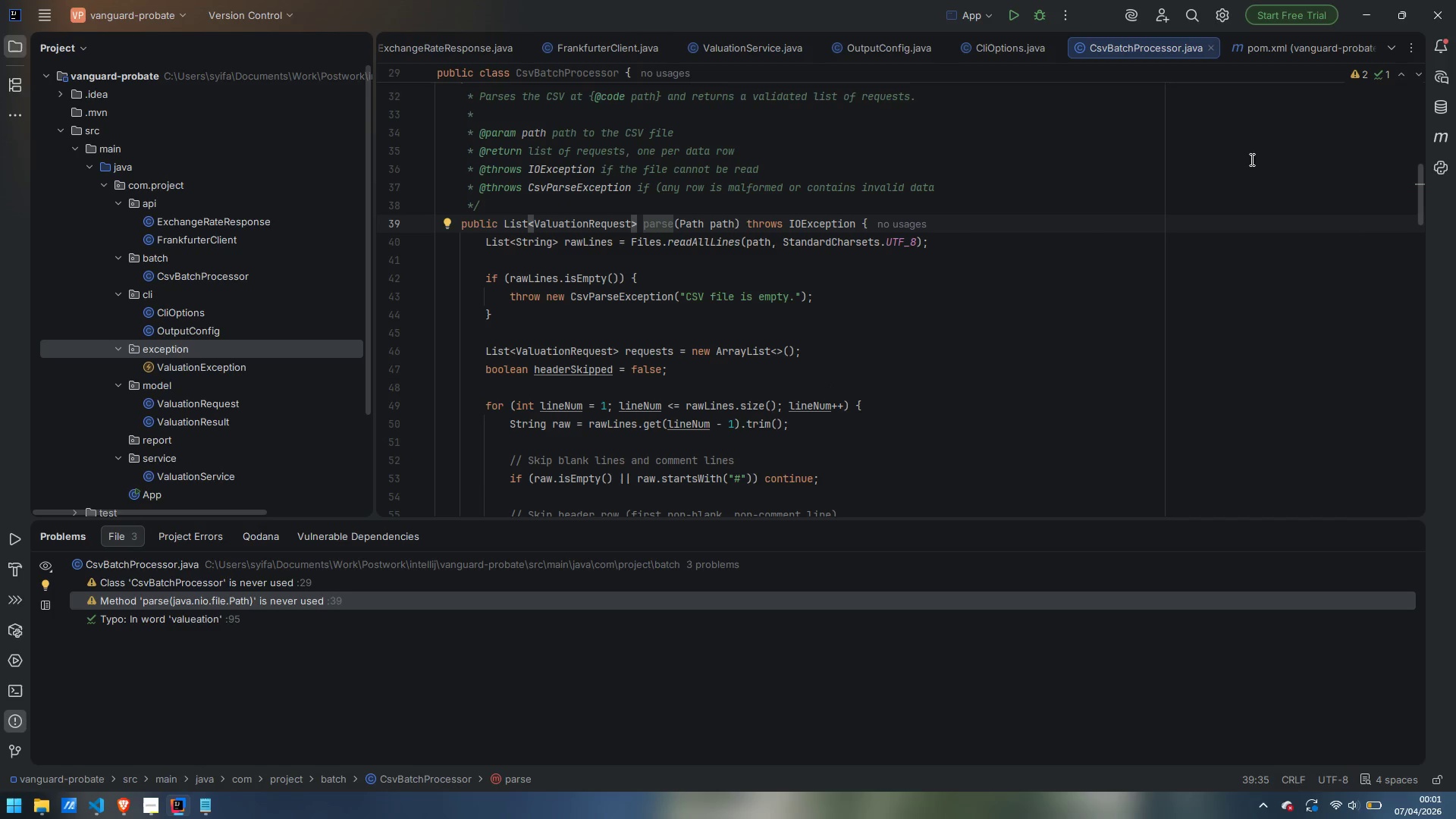 
left_click([1411, 536])
 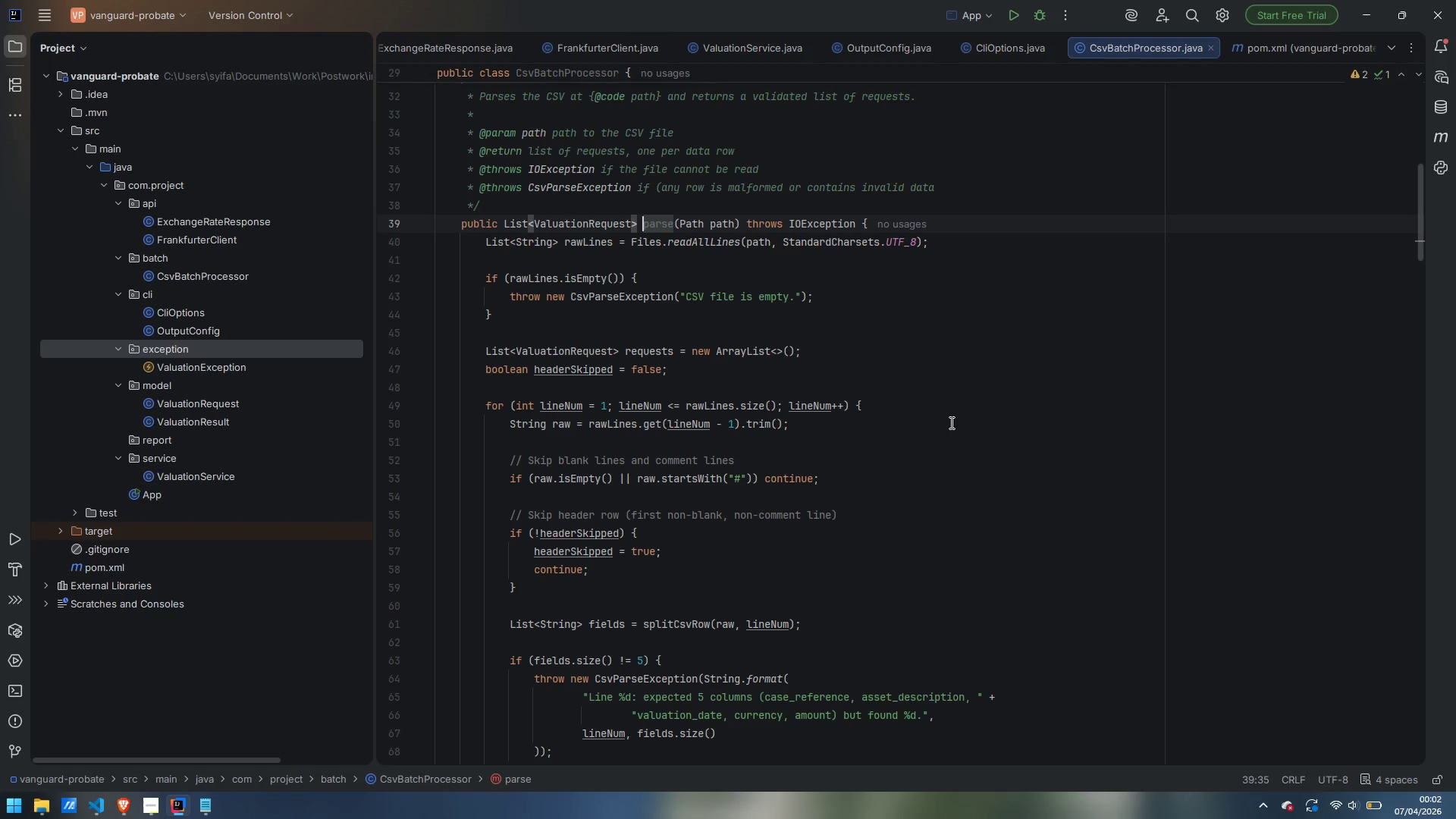 
wait(12.28)
 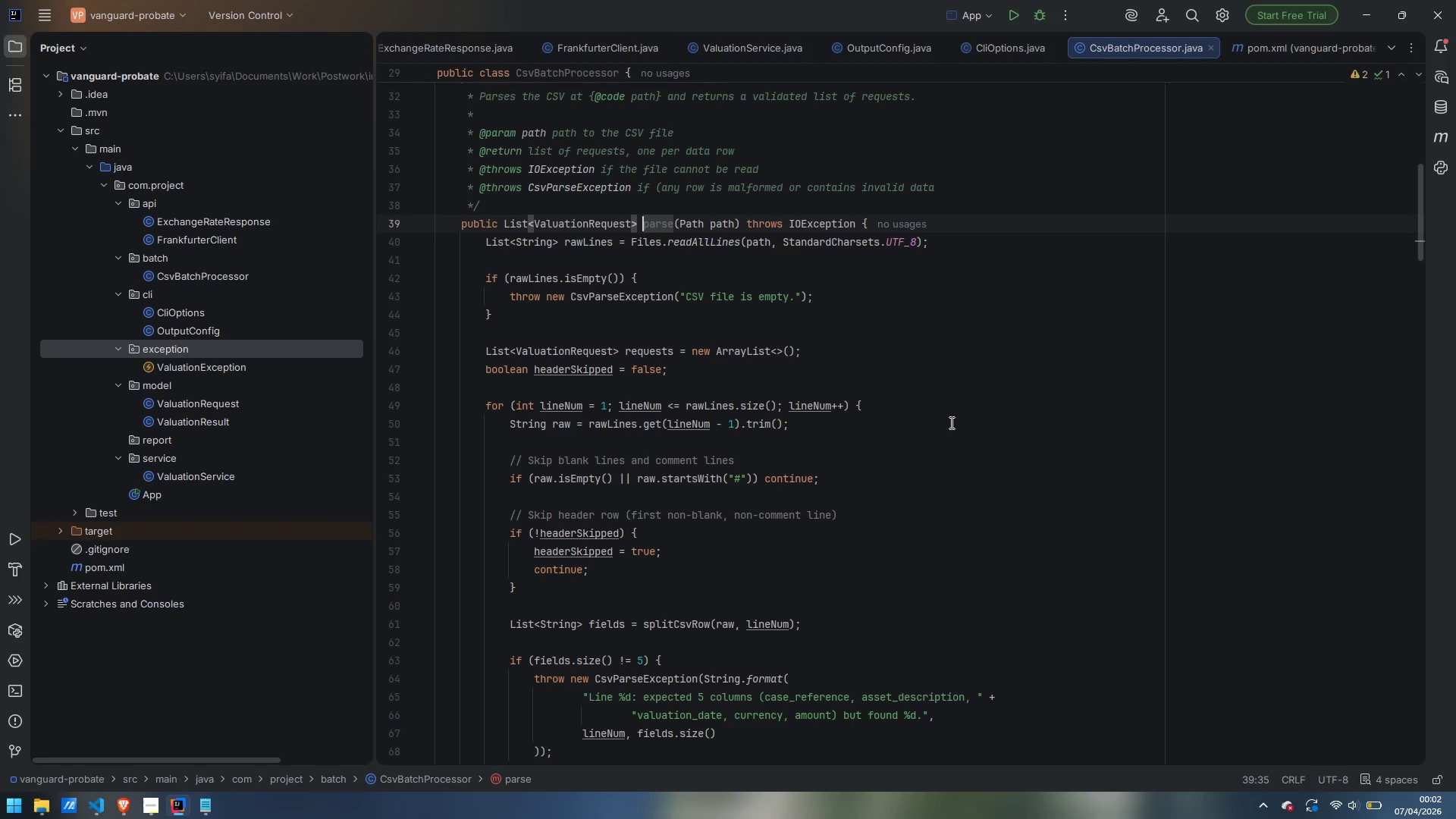 
right_click([165, 439])
 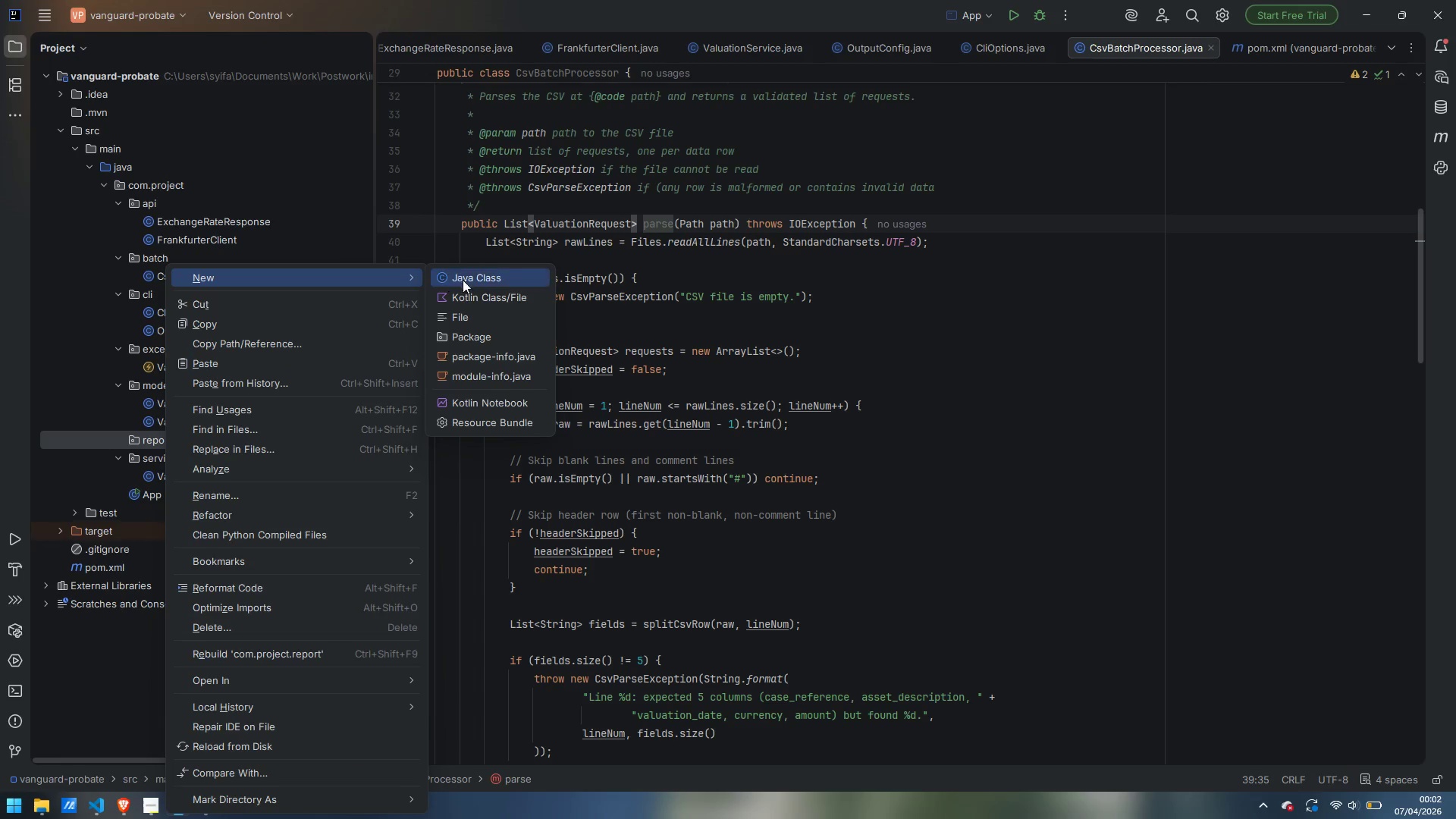 
left_click([475, 336])
 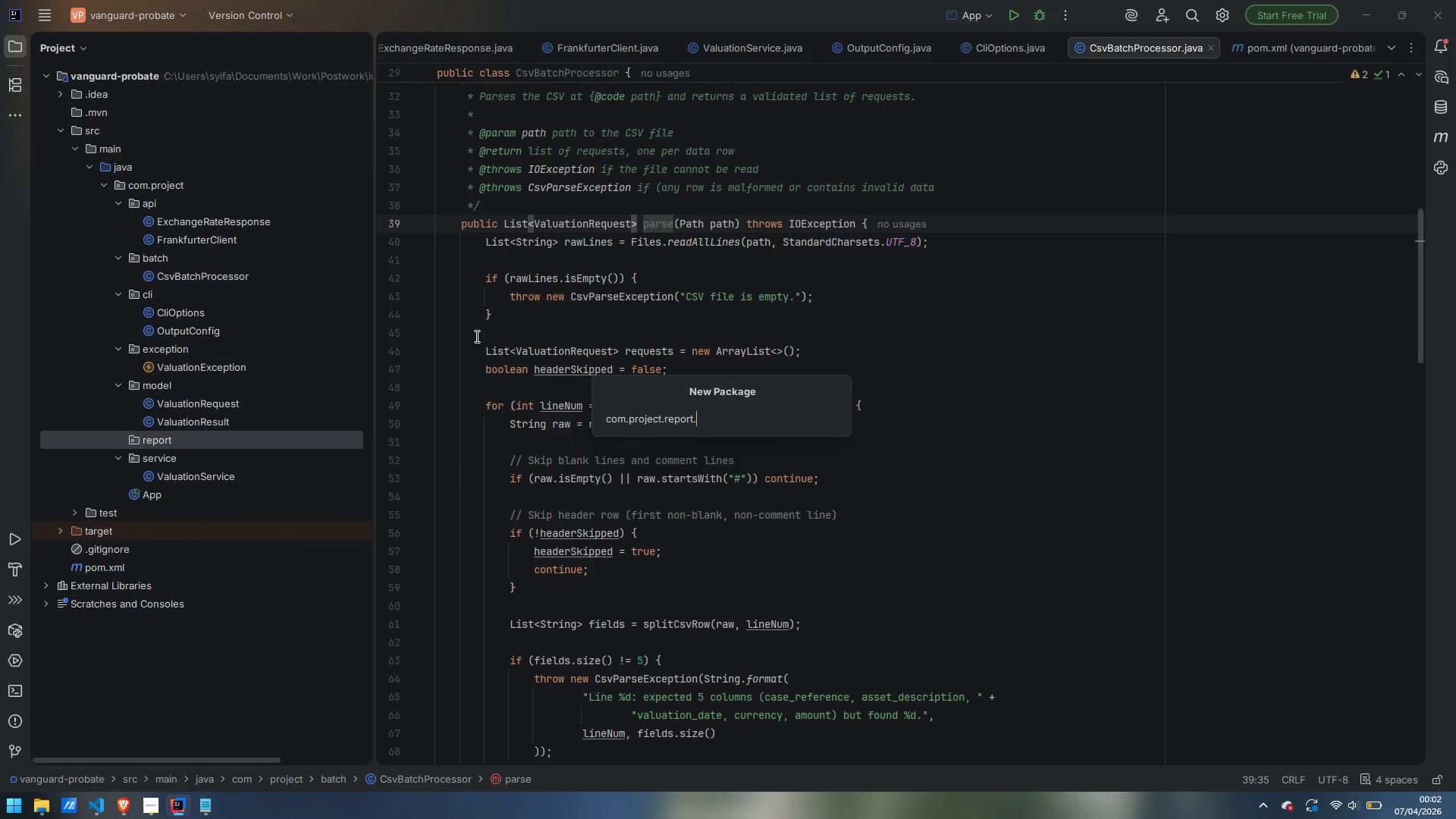 
wait(5.36)
 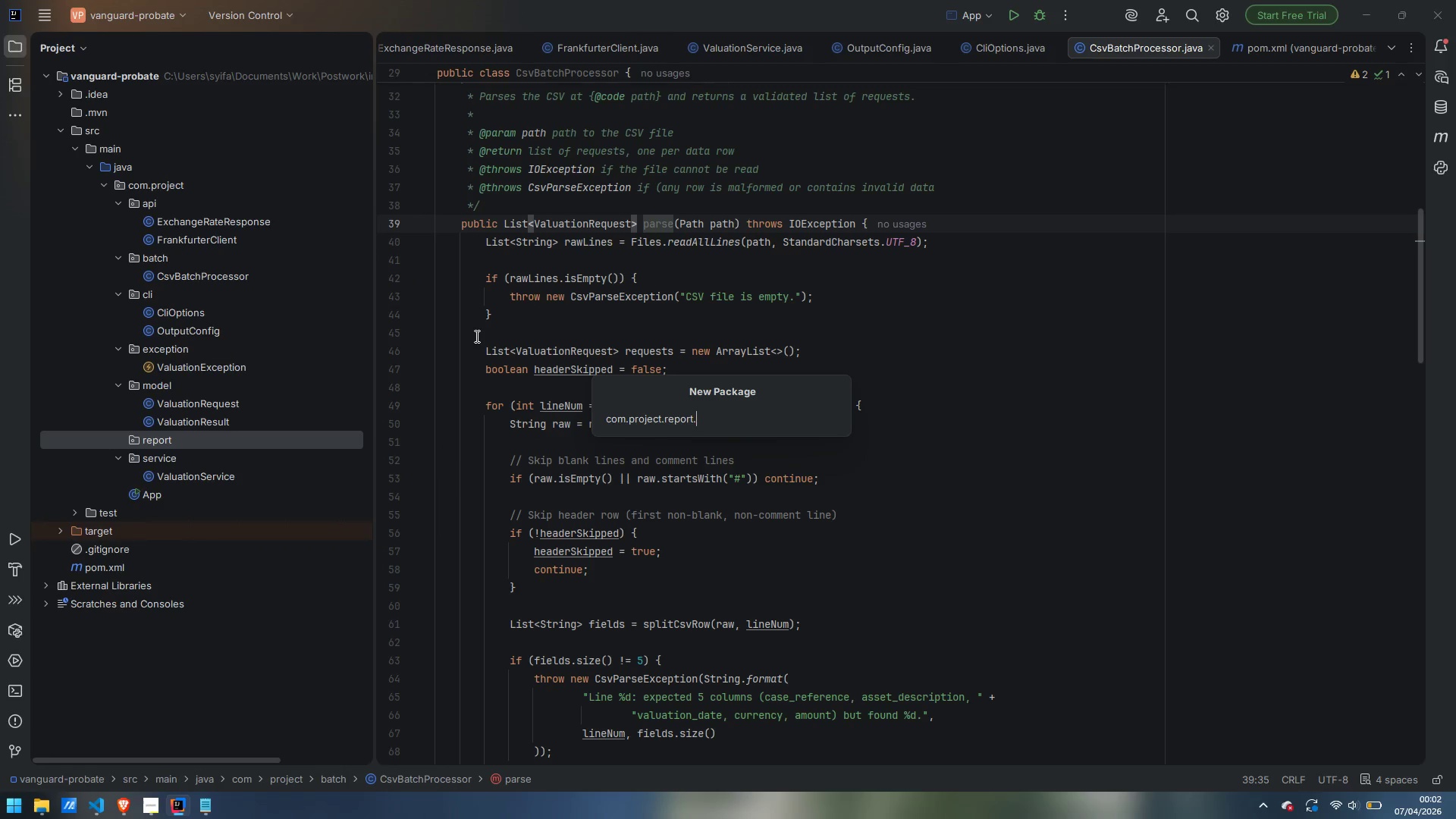 
type(repoty)
key(Backspace)
key(Backspace)
type(rt)
 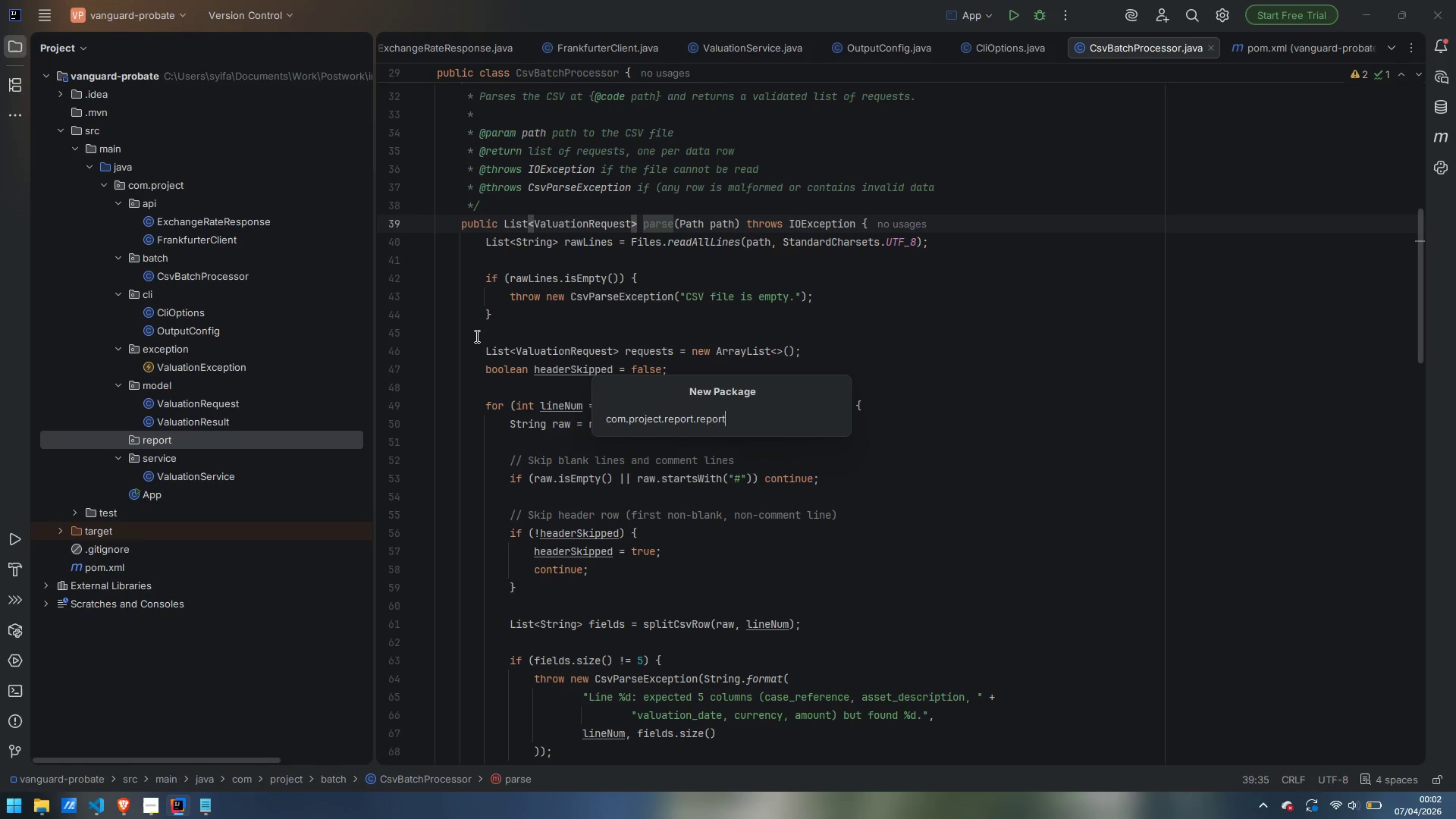 
key(Enter)
 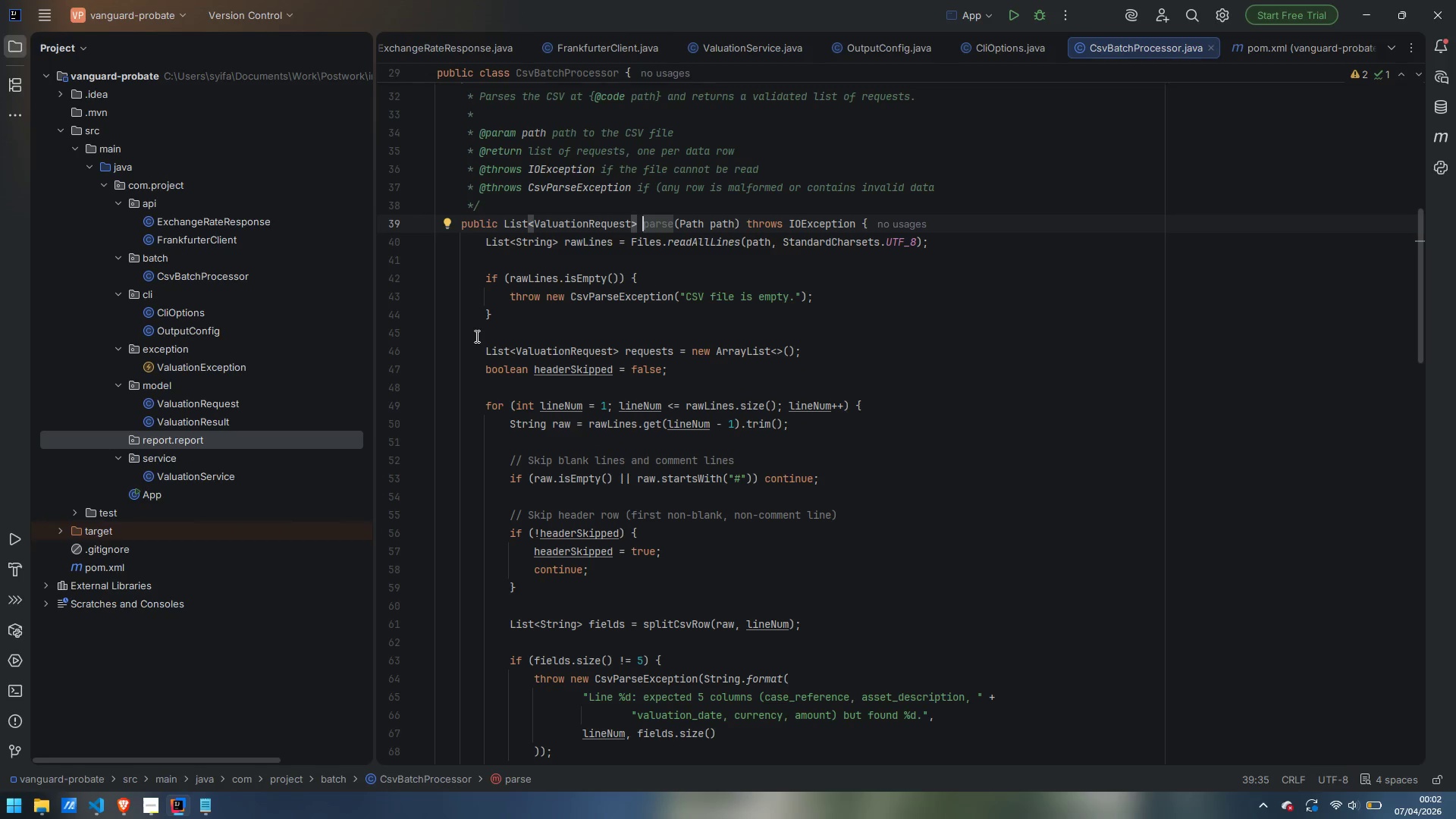 
key(Control+Z)
 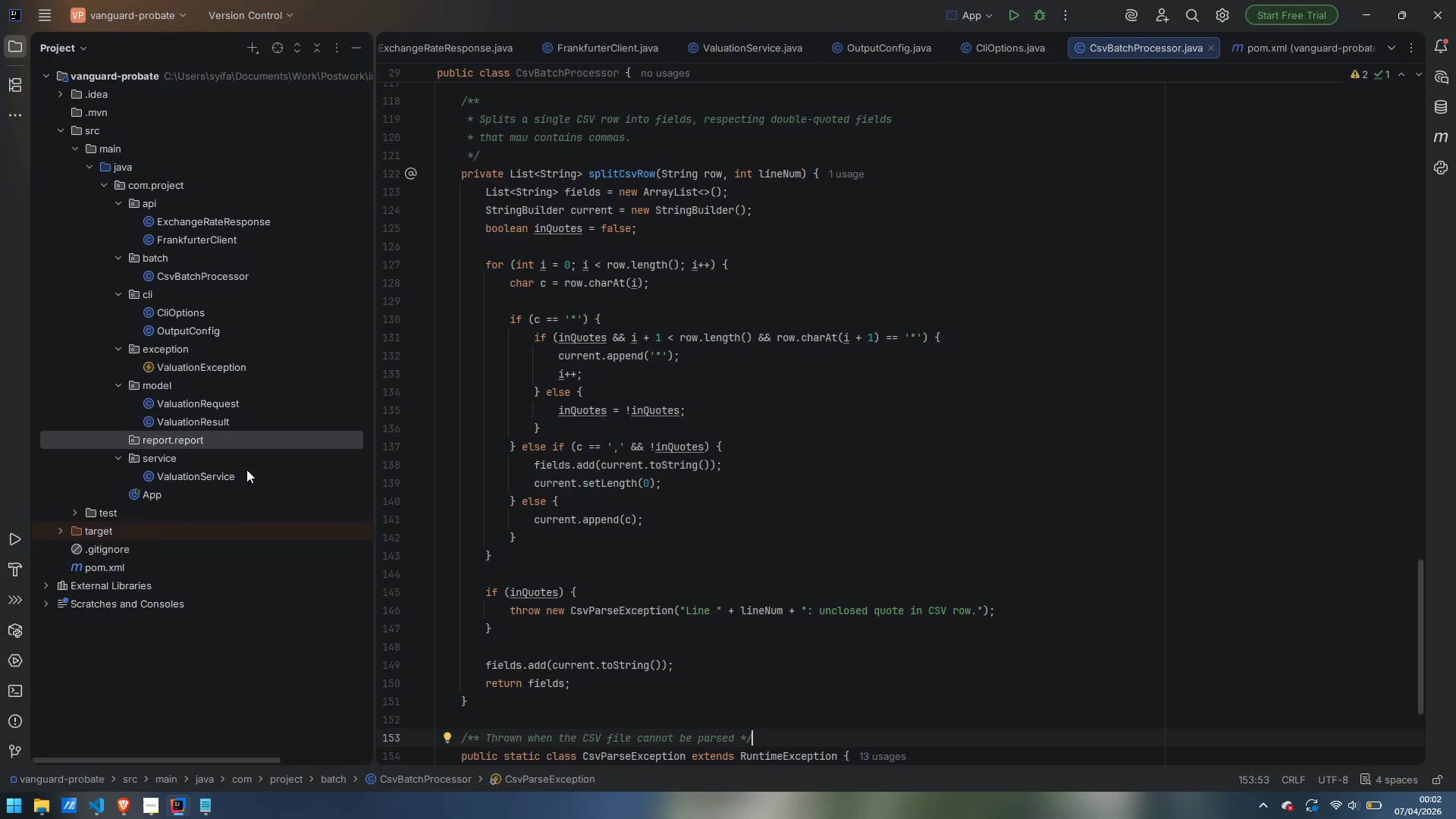 
right_click([179, 438])
 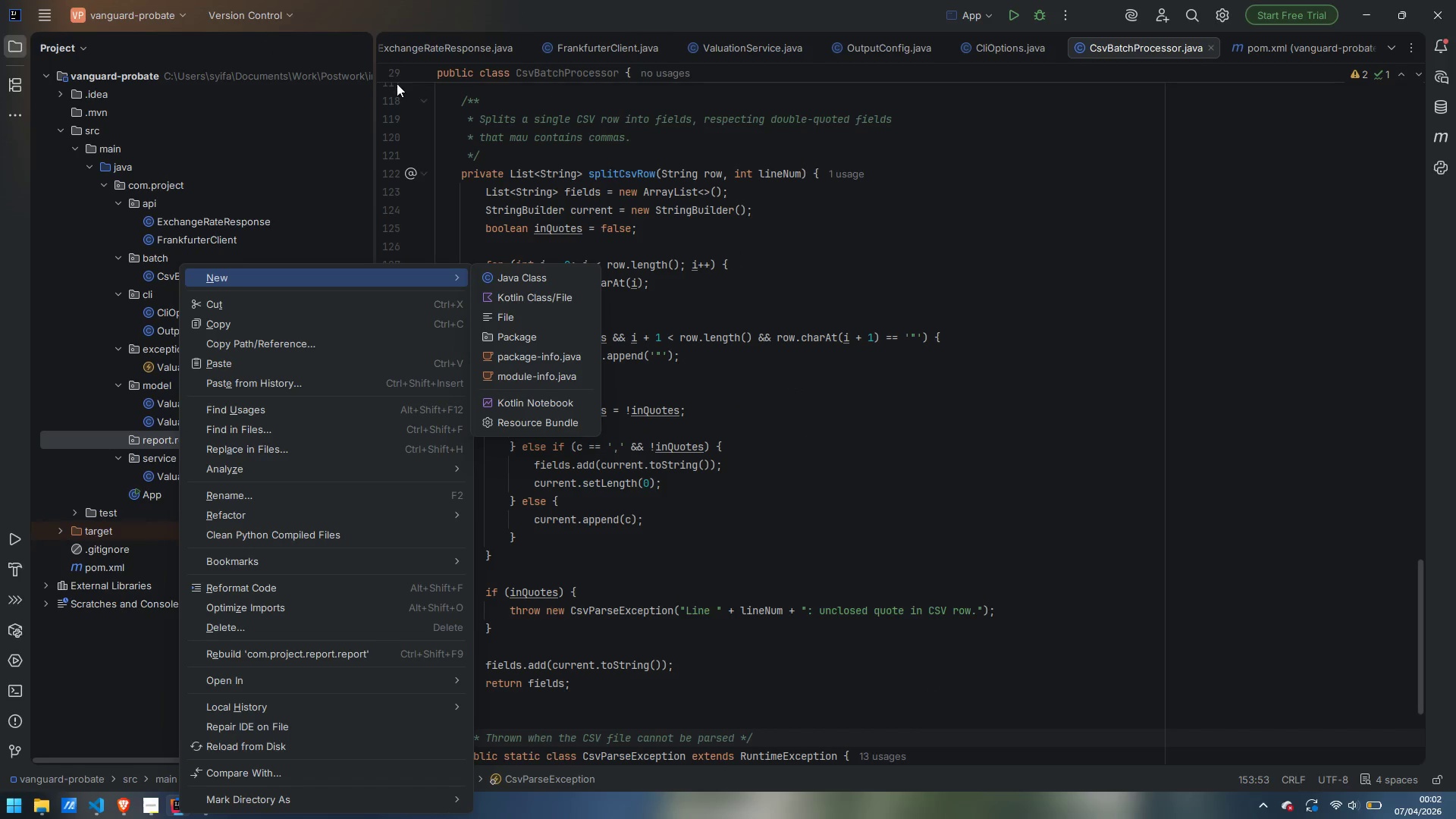 
left_click([341, 49])
 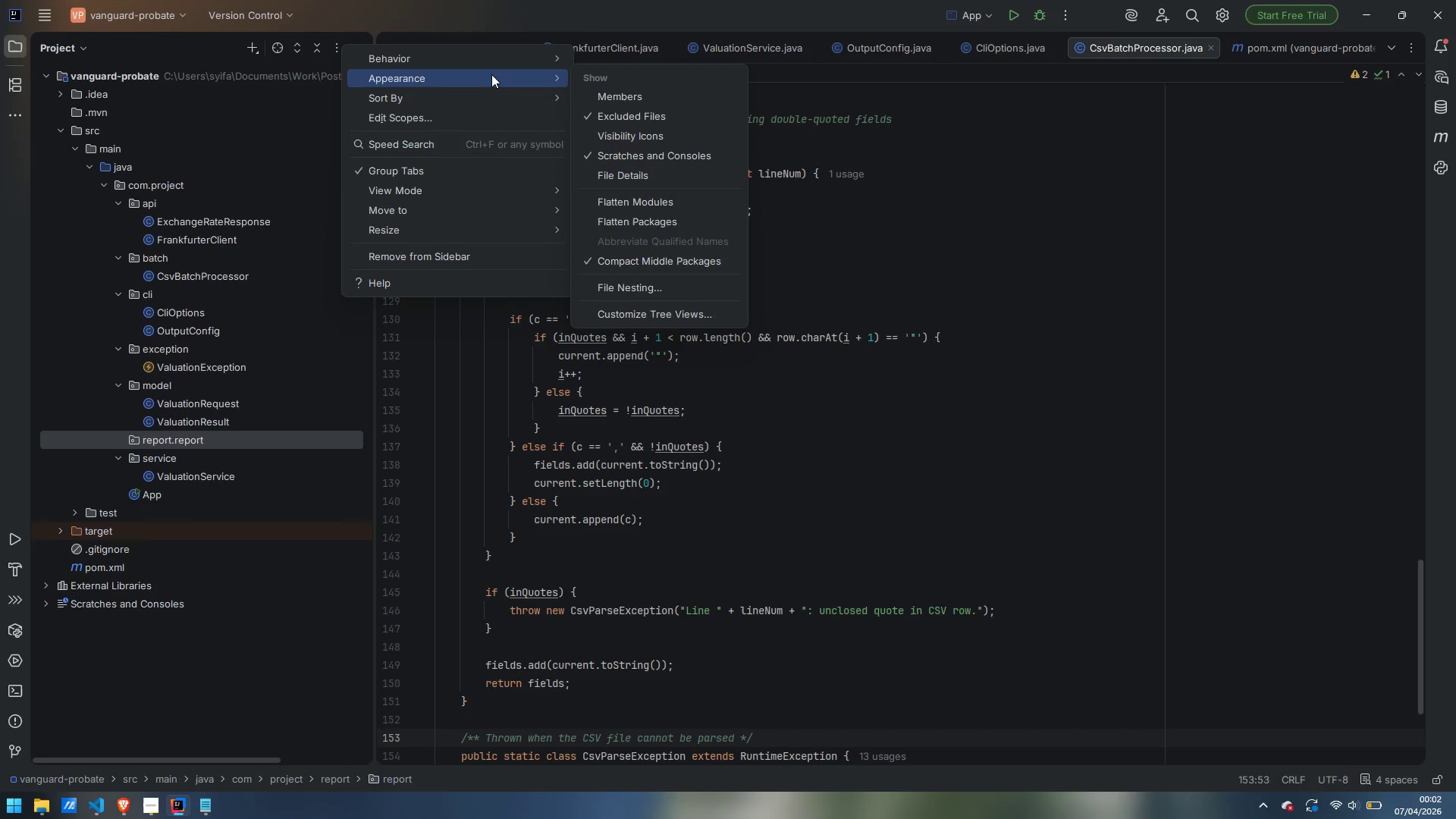 
left_click([657, 258])
 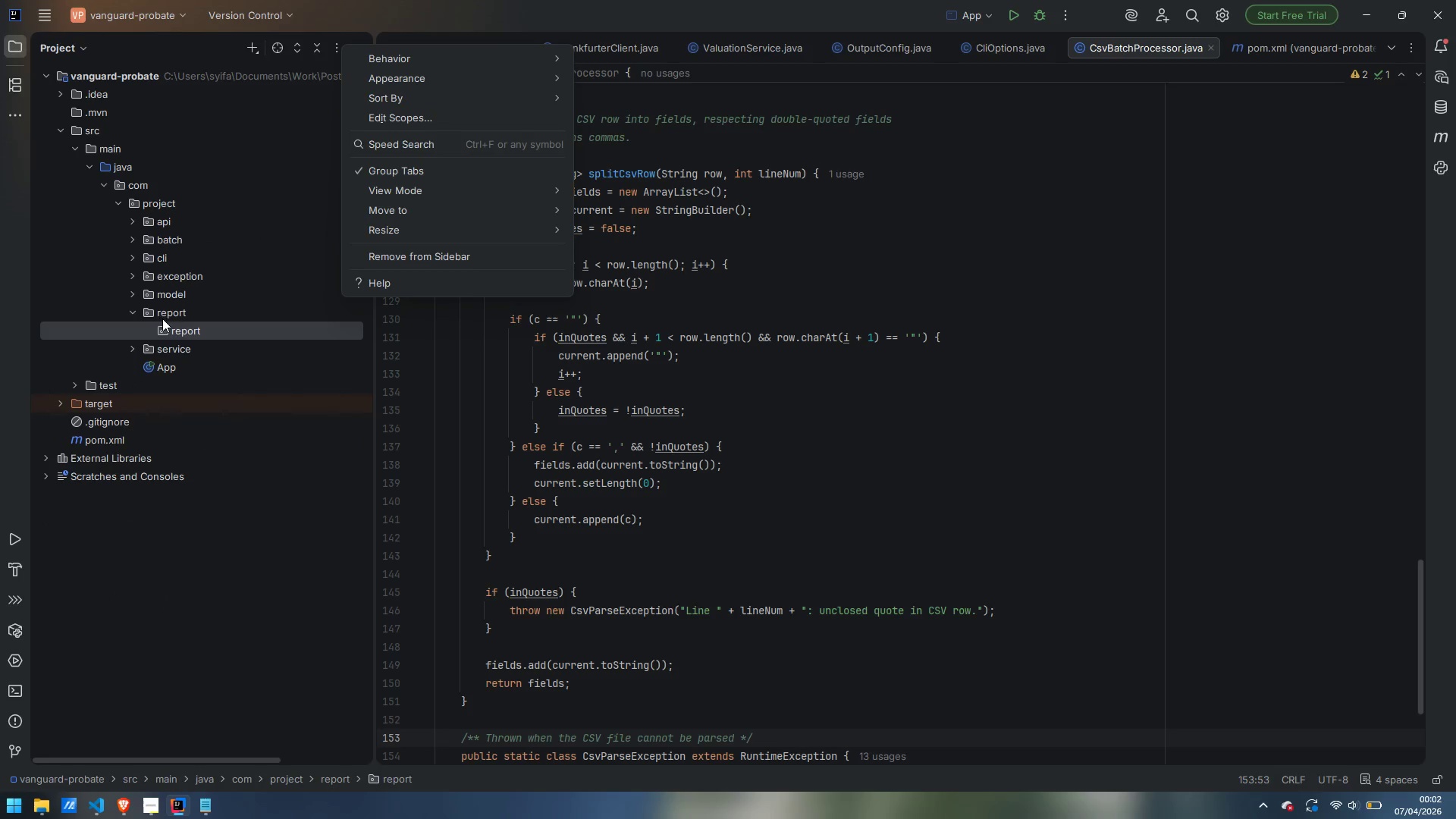 
right_click([187, 328])
 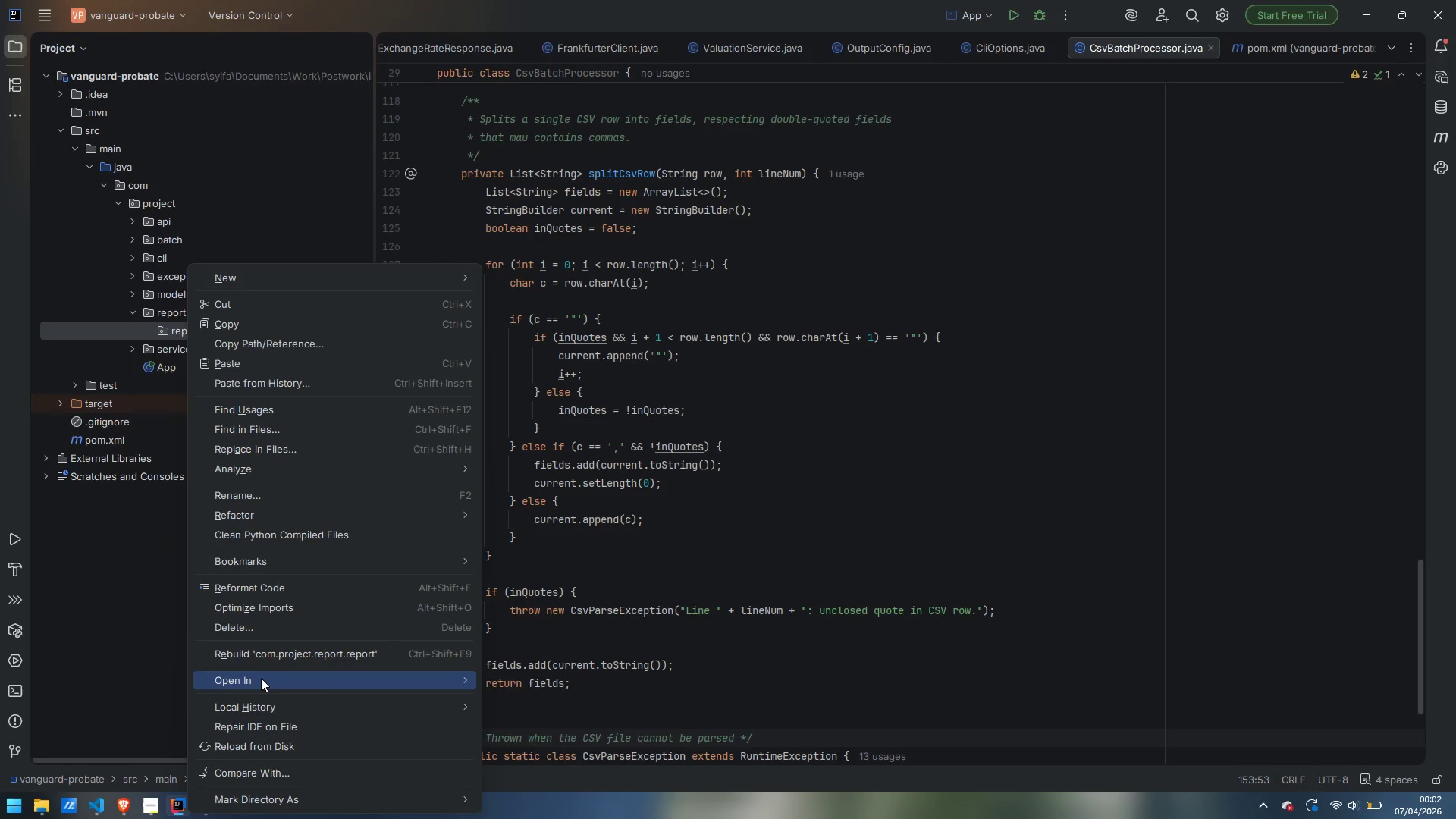 
left_click([268, 627])
 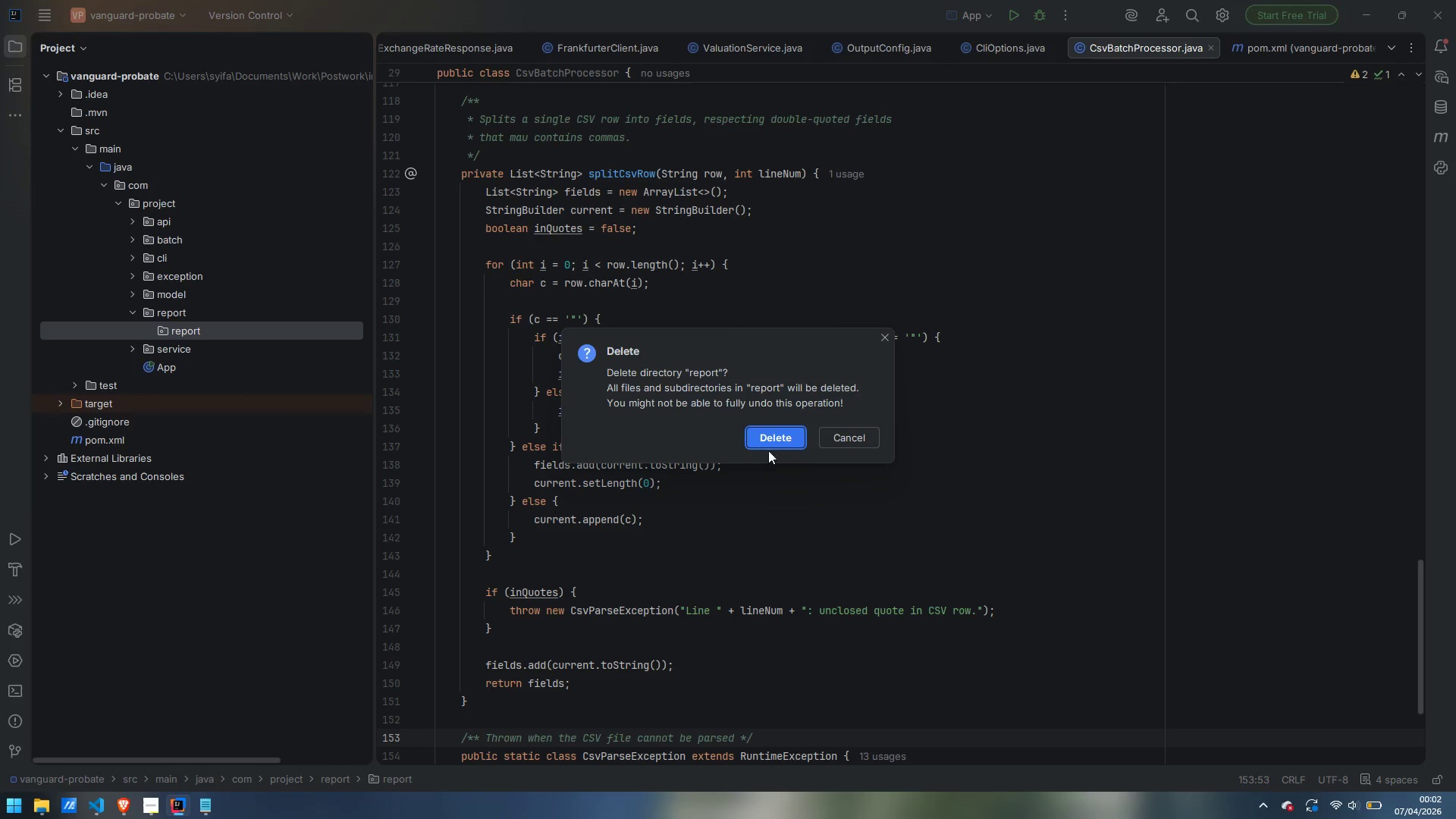 
left_click([771, 431])
 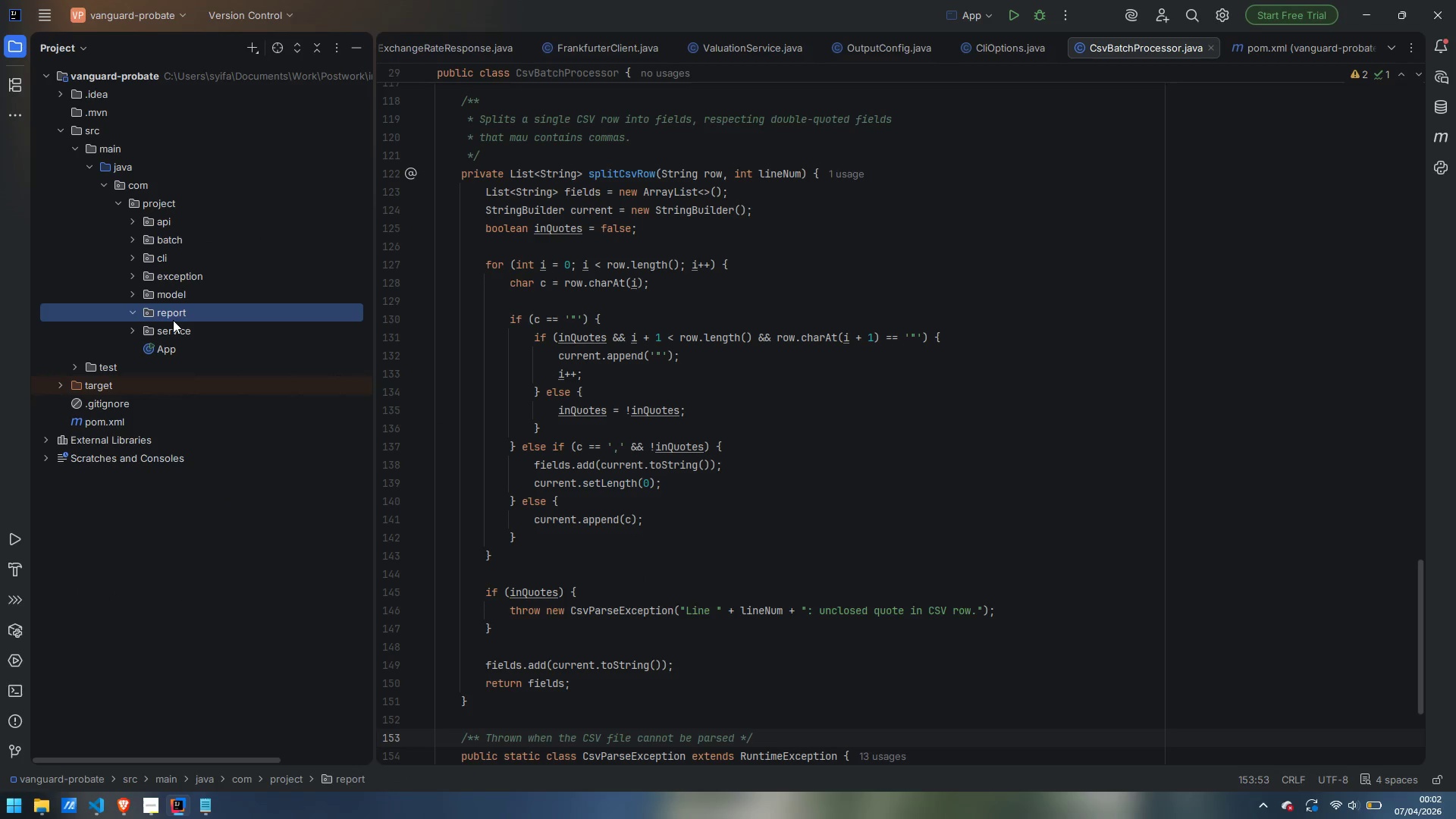 
wait(8.58)
 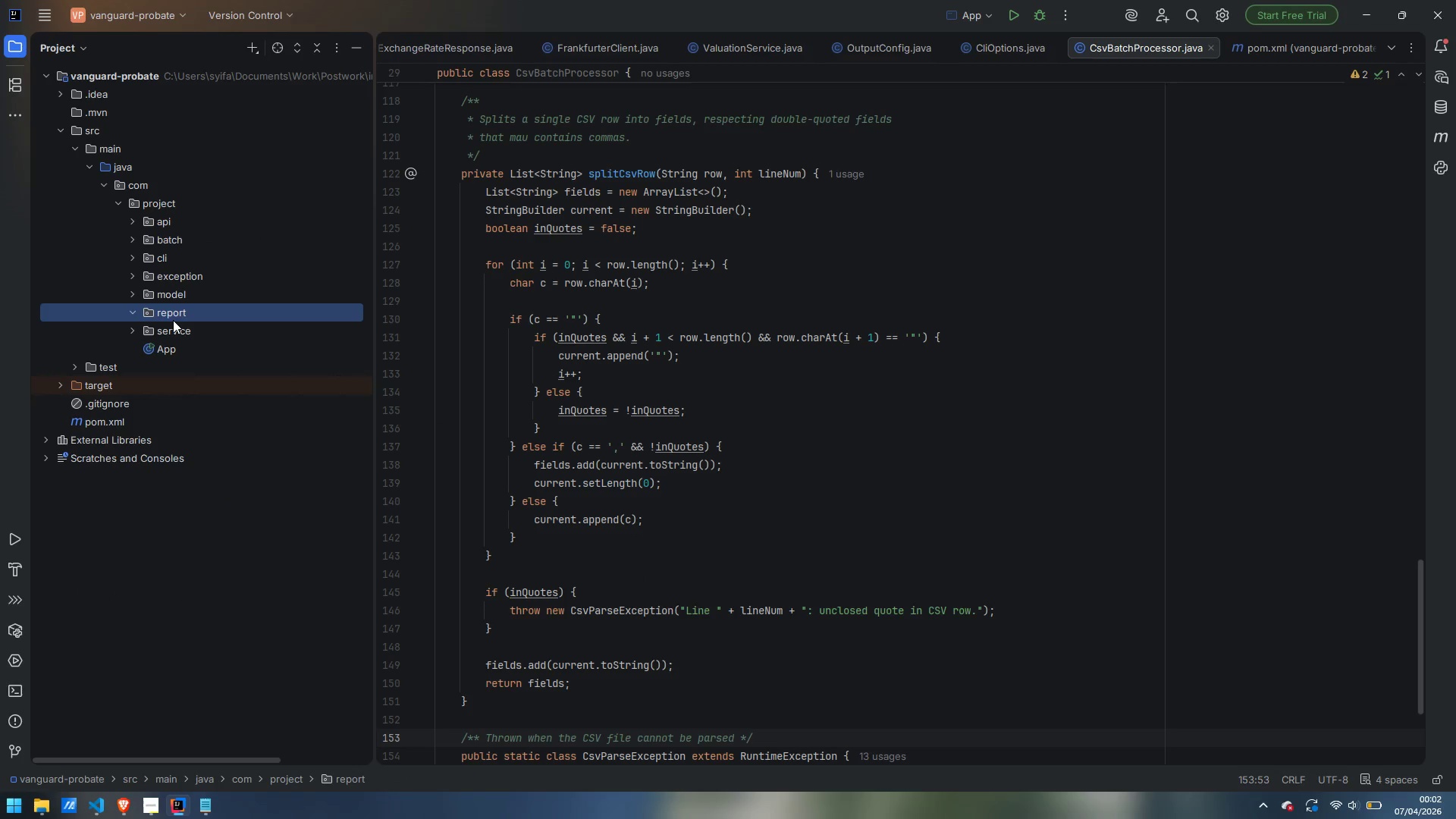 
right_click([177, 312])
 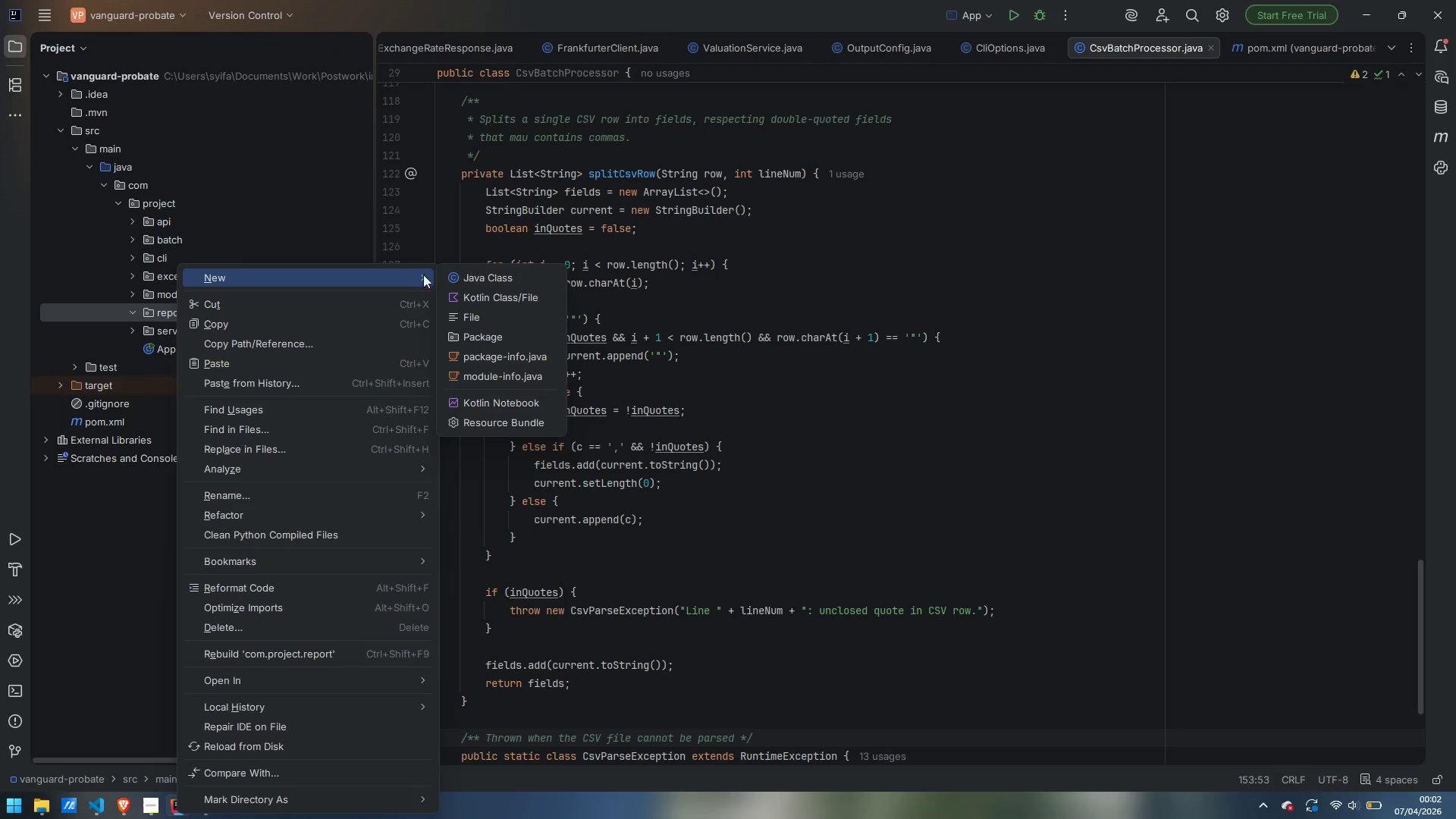 
left_click([457, 275])
 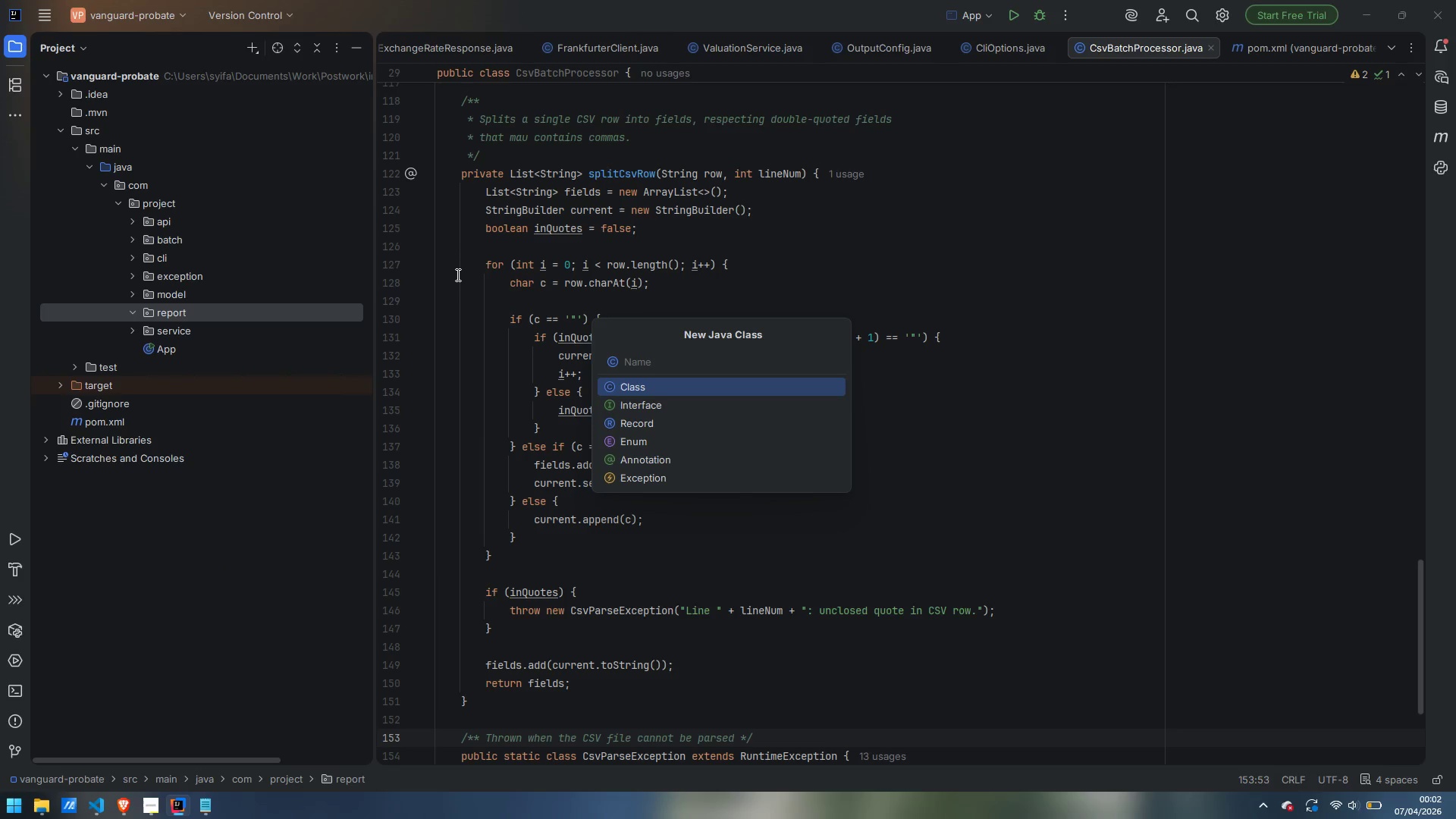 
type(MemoGnera)
key(Backspace)
key(Backspace)
key(Backspace)
key(Backspace)
type(enerator)
 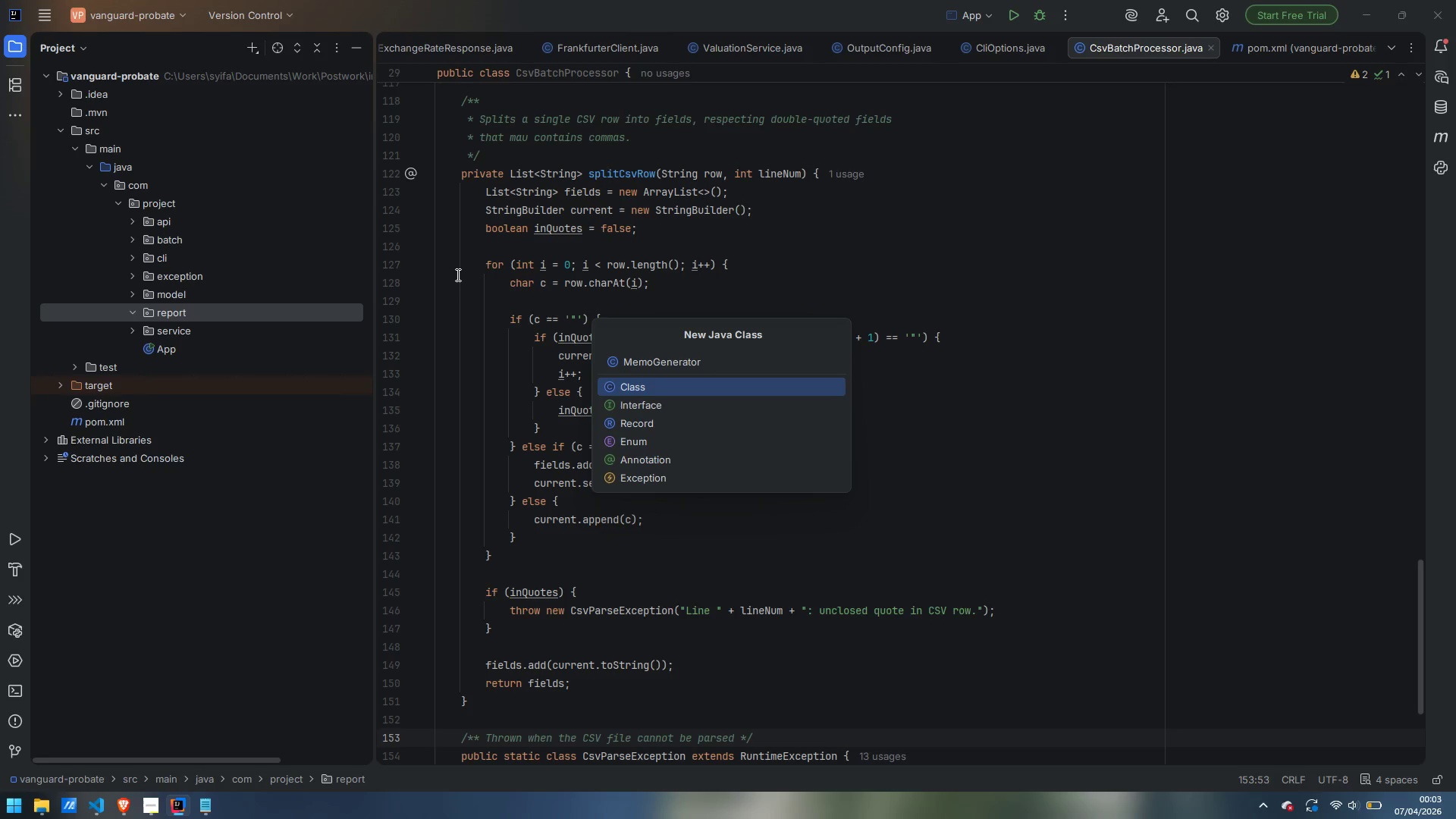 
key(Enter)
 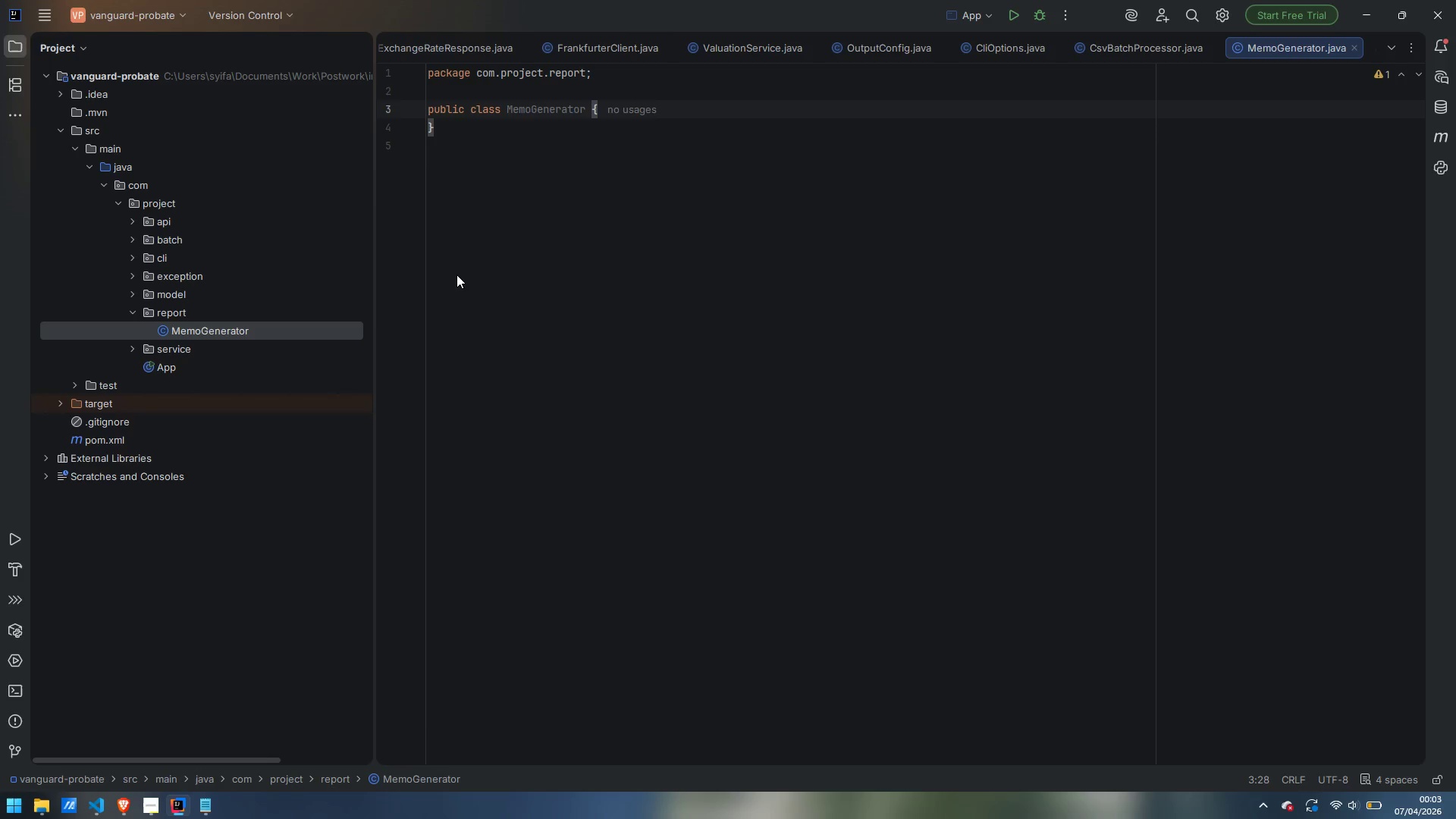 
wait(34.33)
 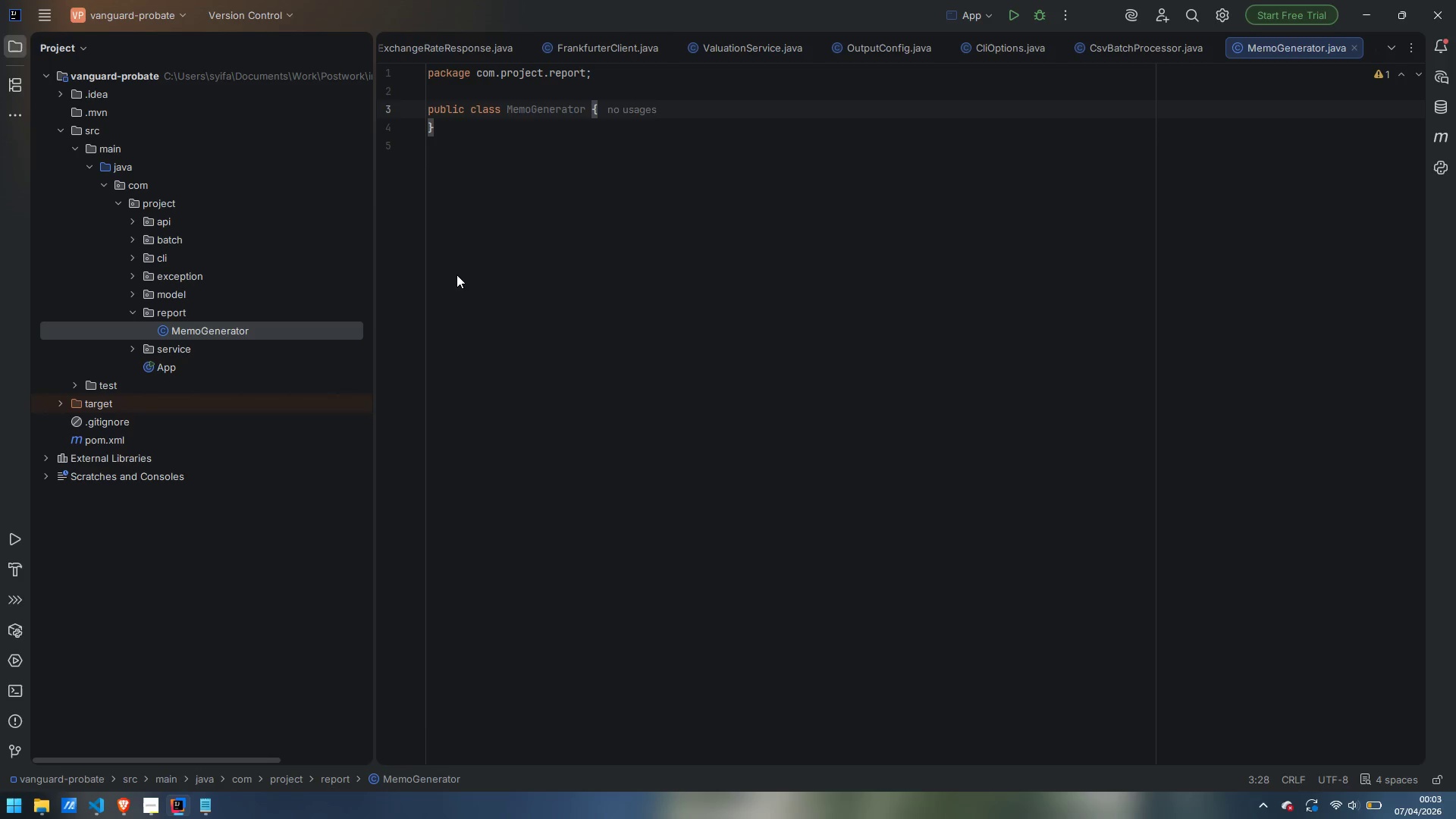 
key(ArrowRight)
 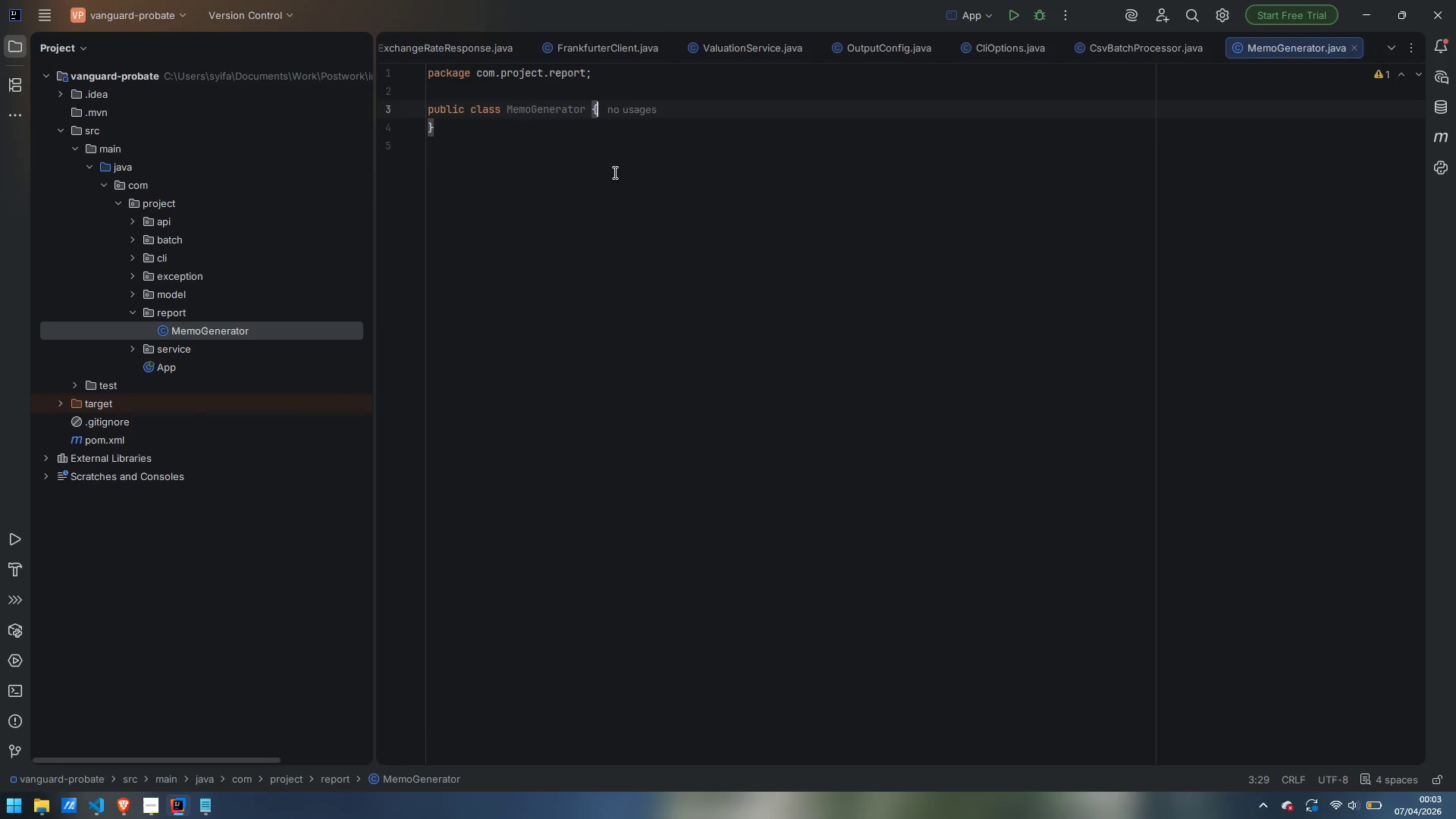 
key(Enter)
 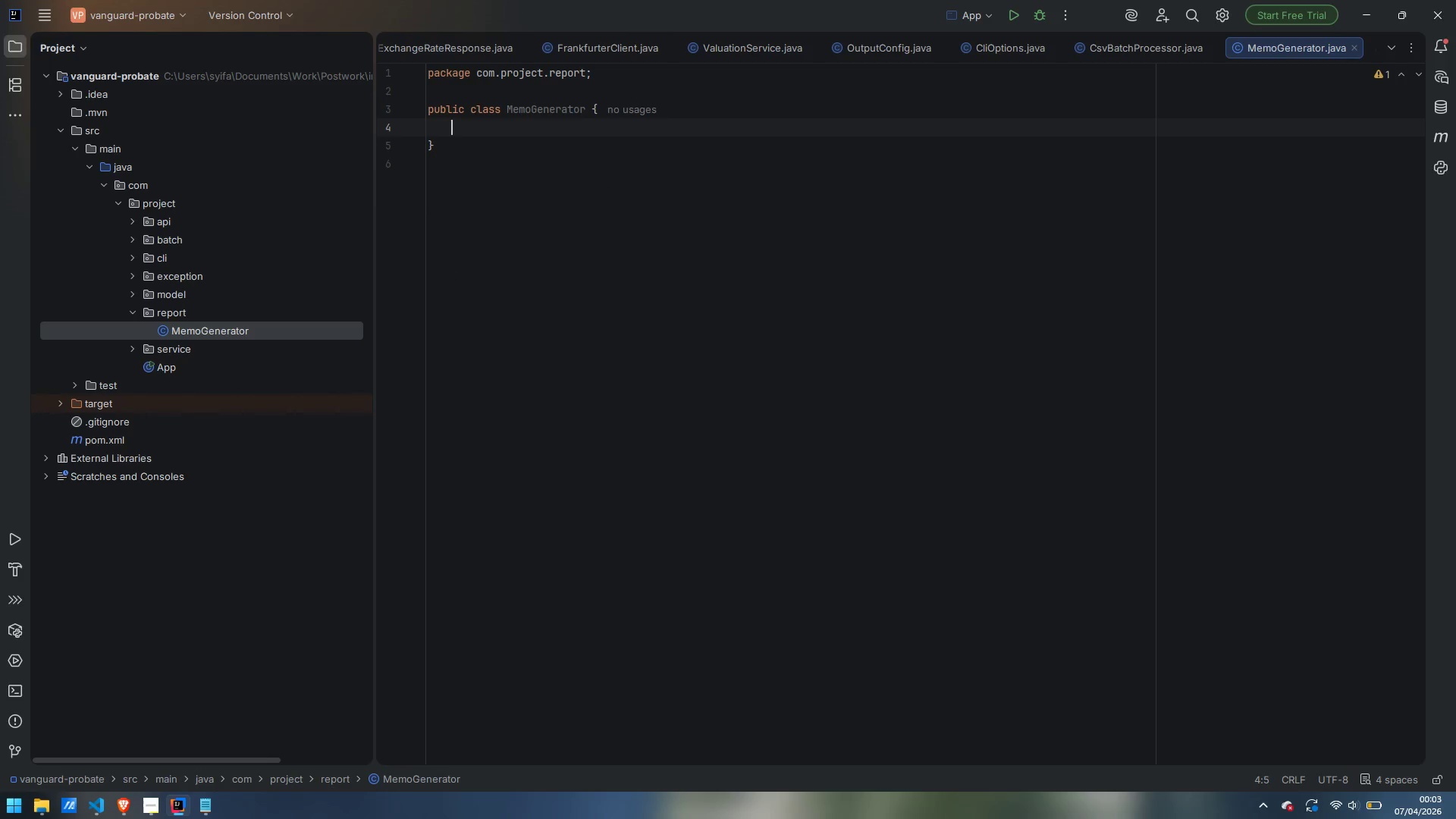 
key(Enter)
 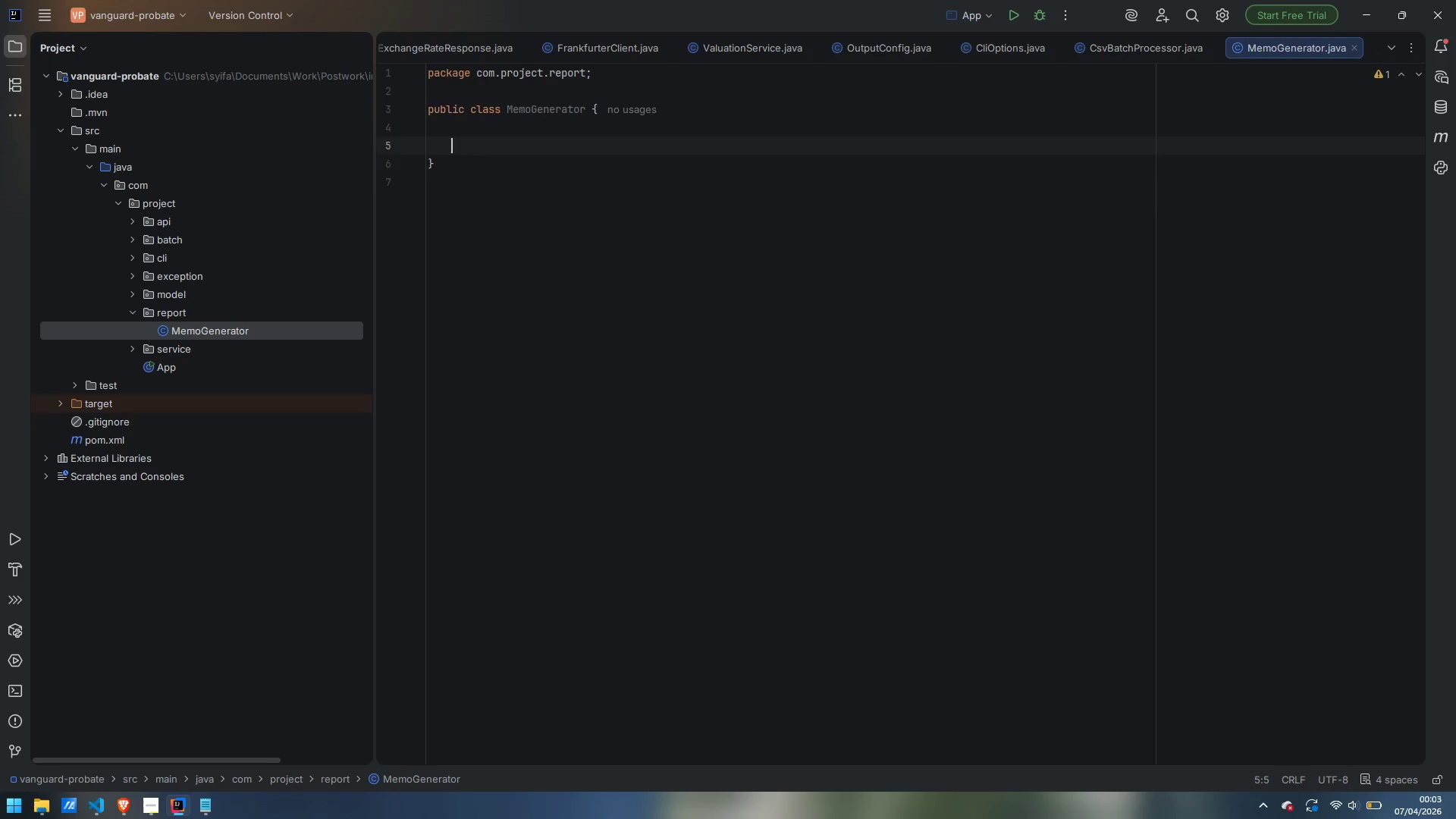 
key(Enter)
 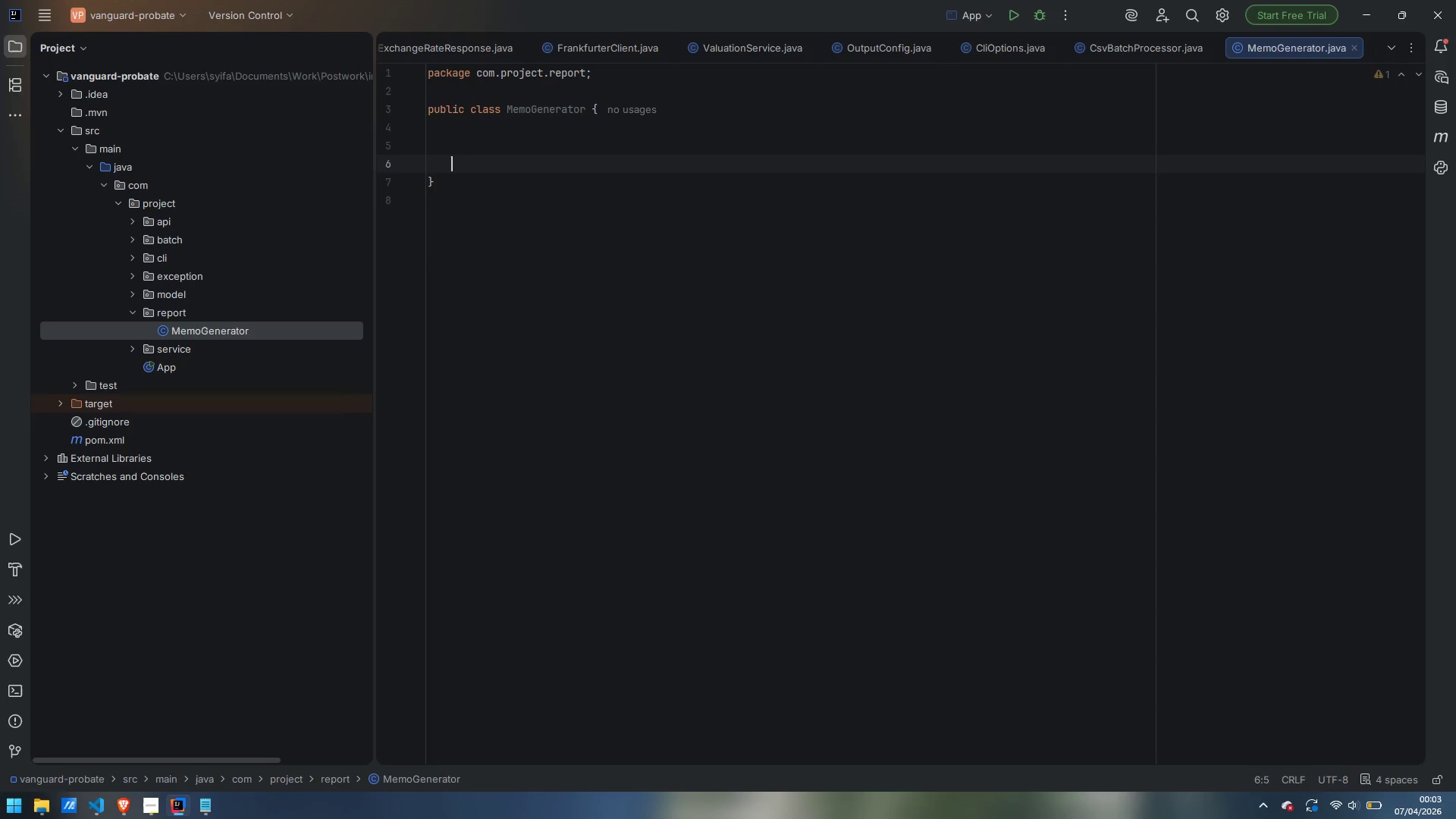 
key(ArrowUp)
 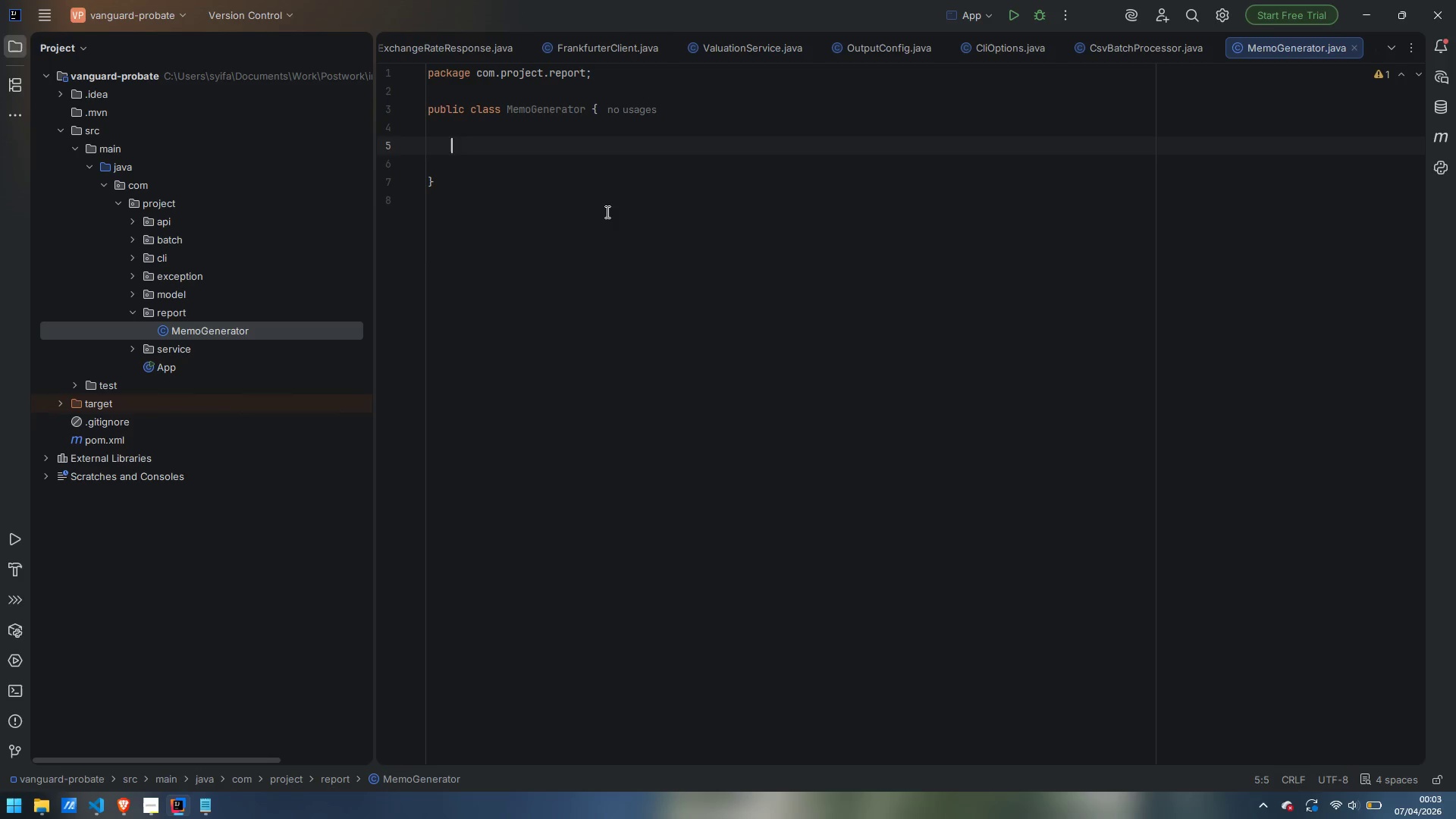 
wait(10.44)
 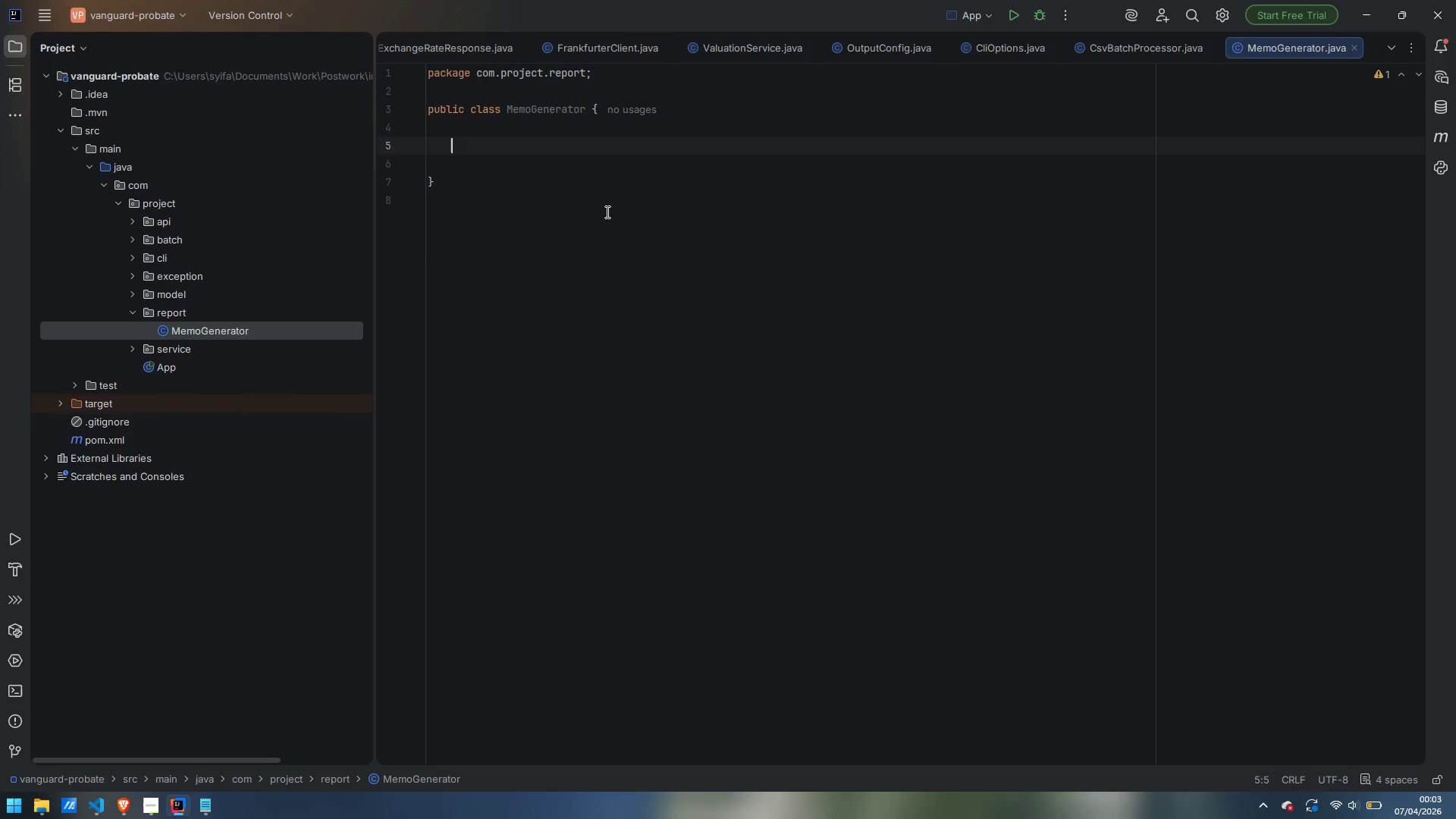 
left_click([151, 809])